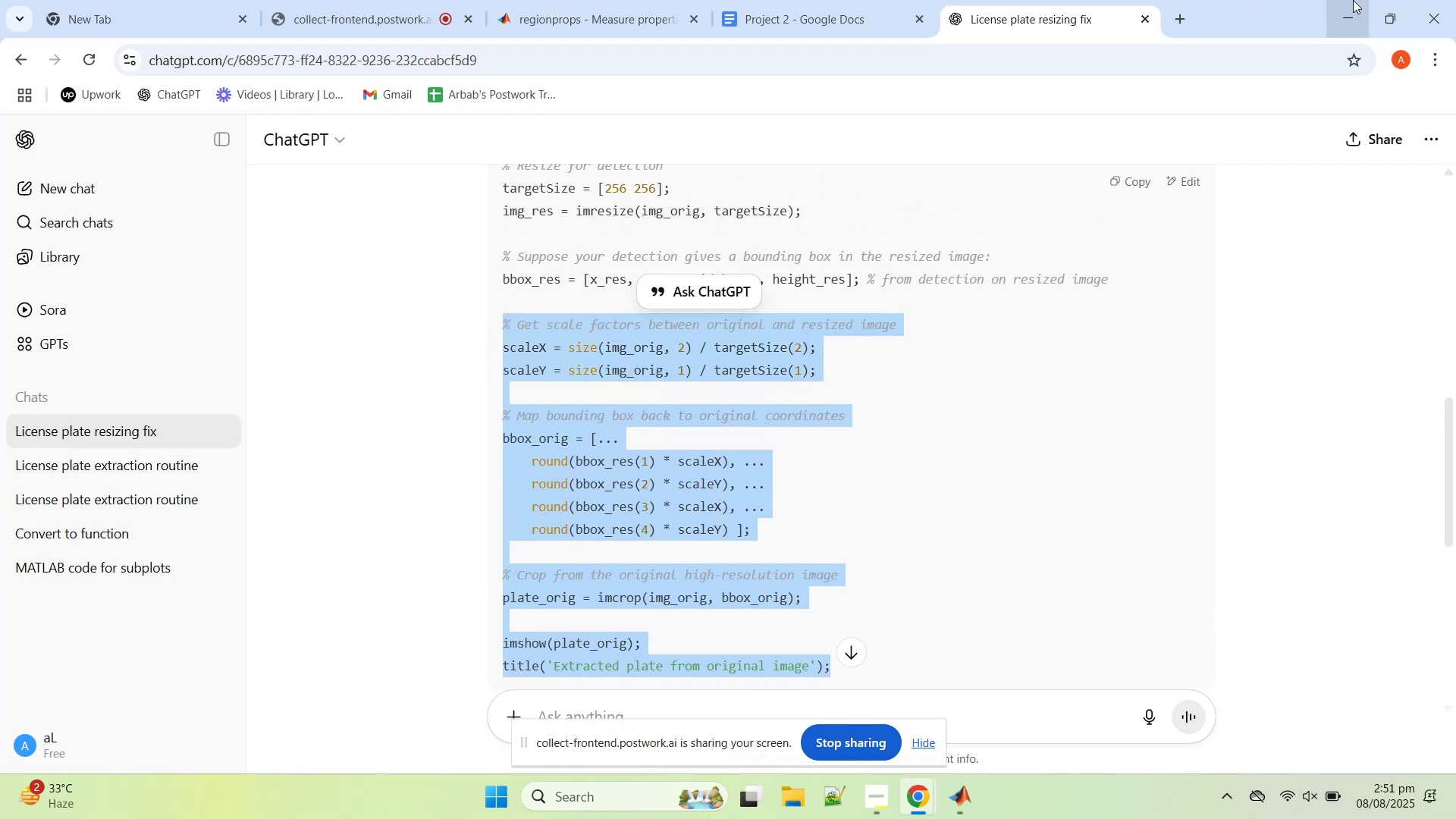 
left_click([1353, 0])
 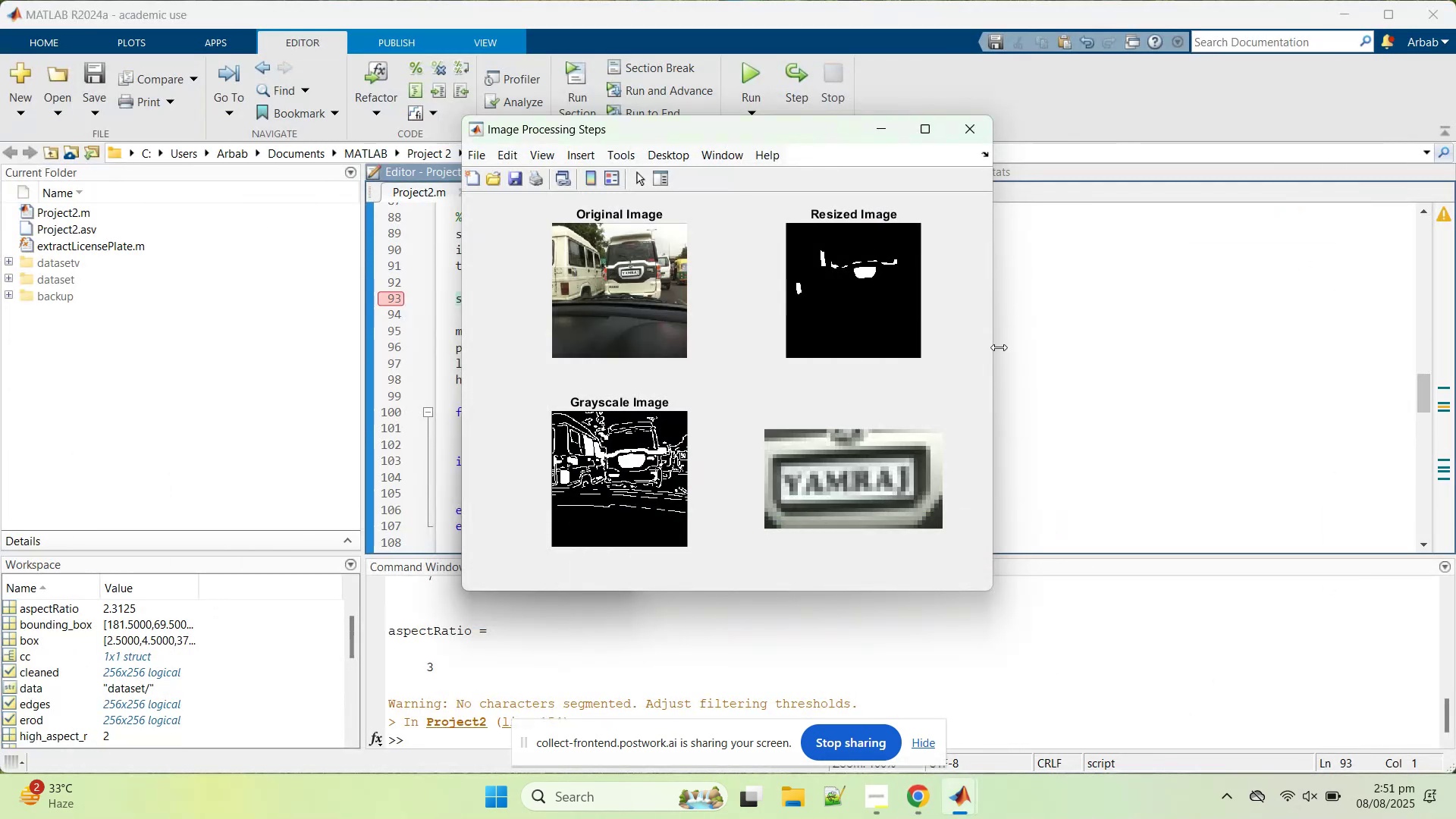 
left_click([1157, 307])
 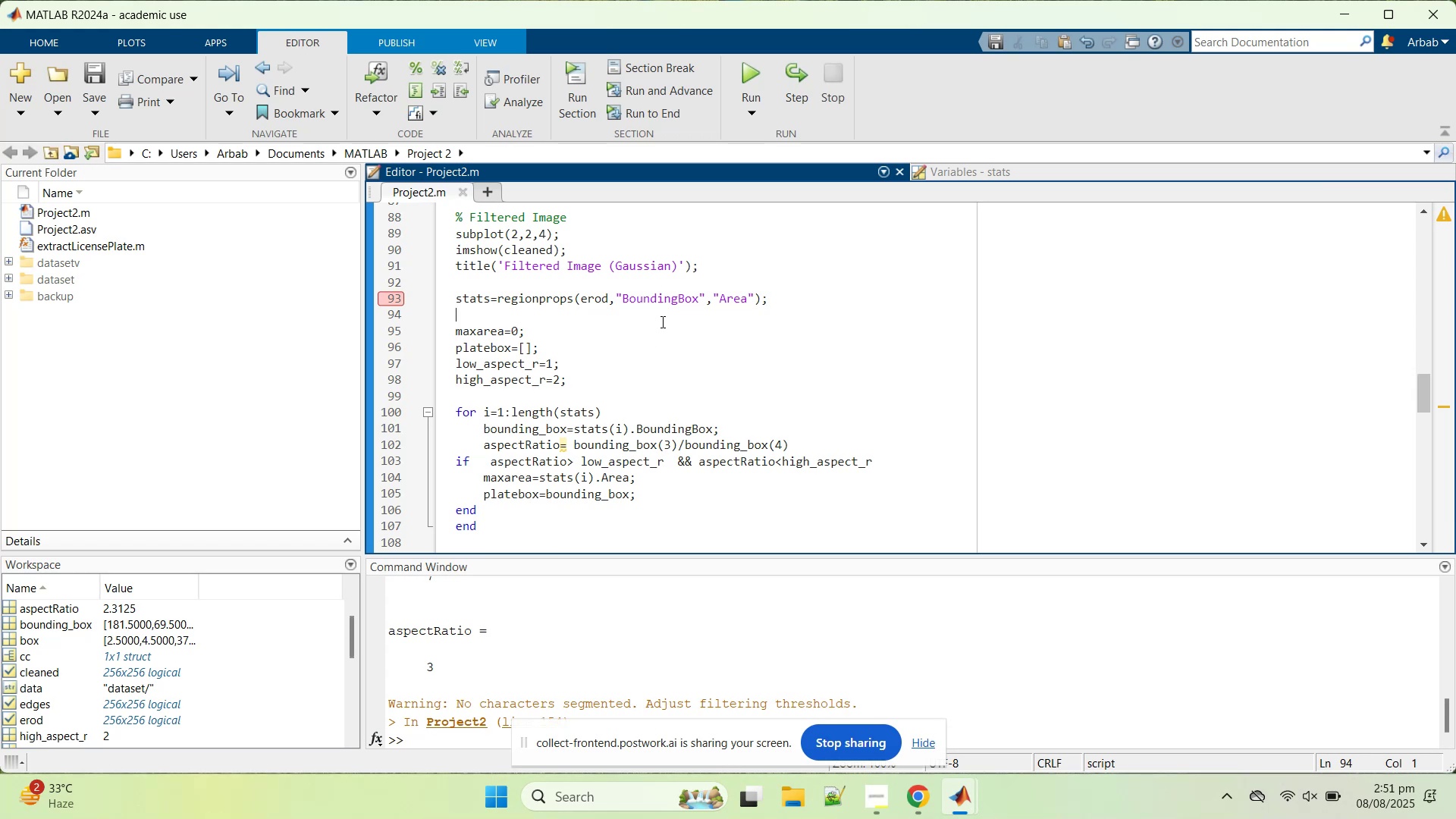 
scroll: coordinate [661, 322], scroll_direction: down, amount: 2.0
 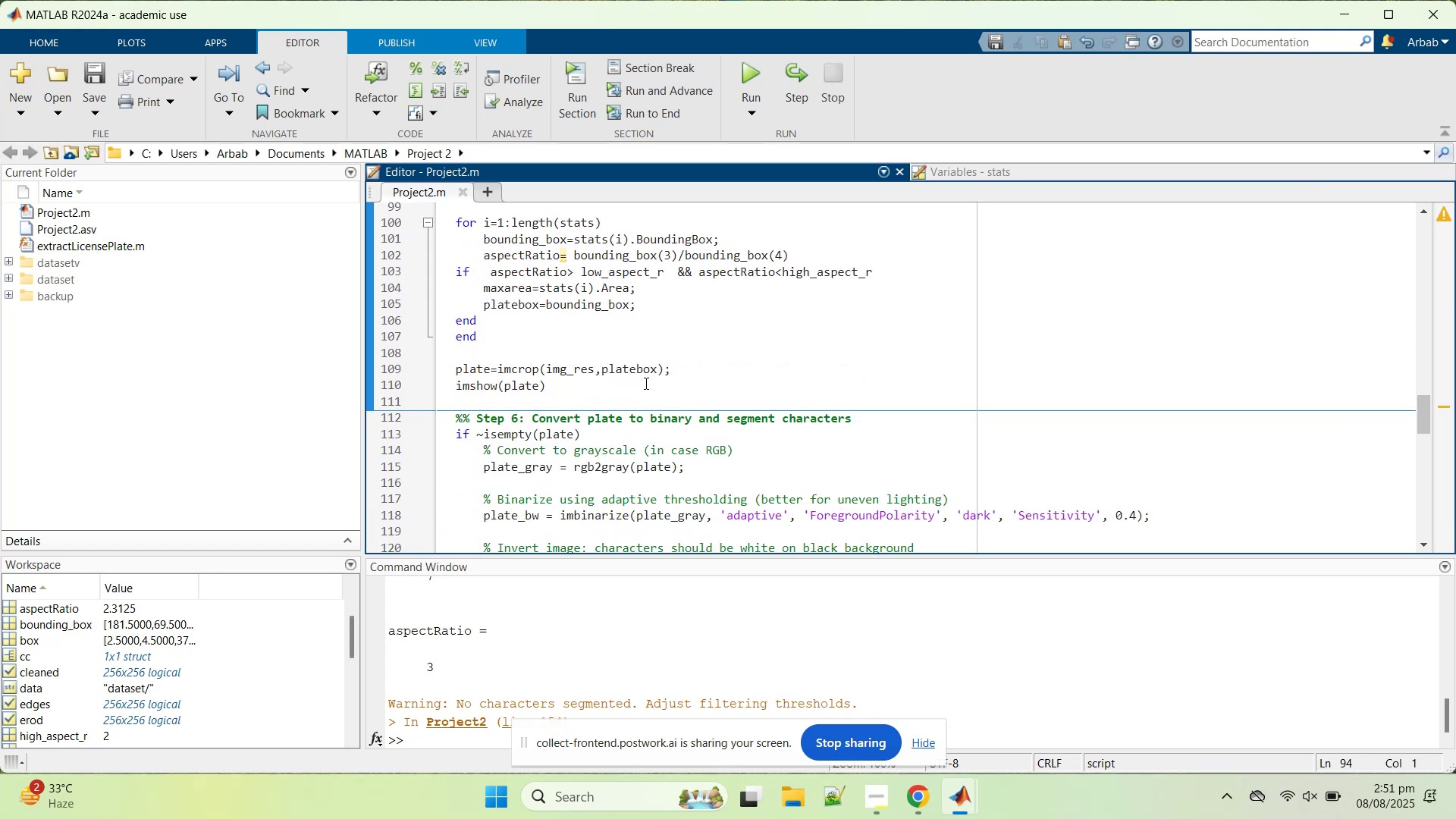 
left_click([642, 391])
 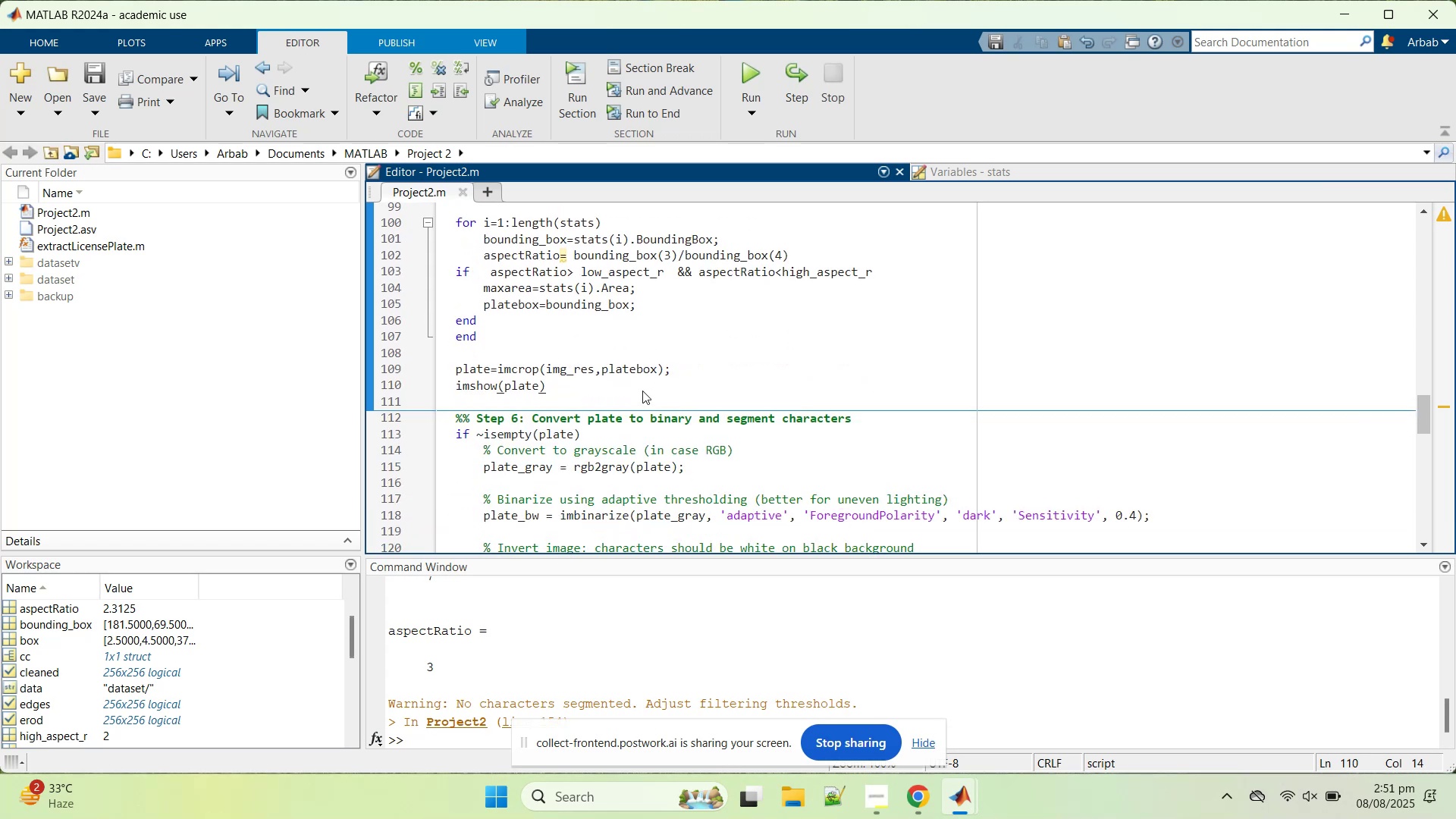 
key(Enter)
 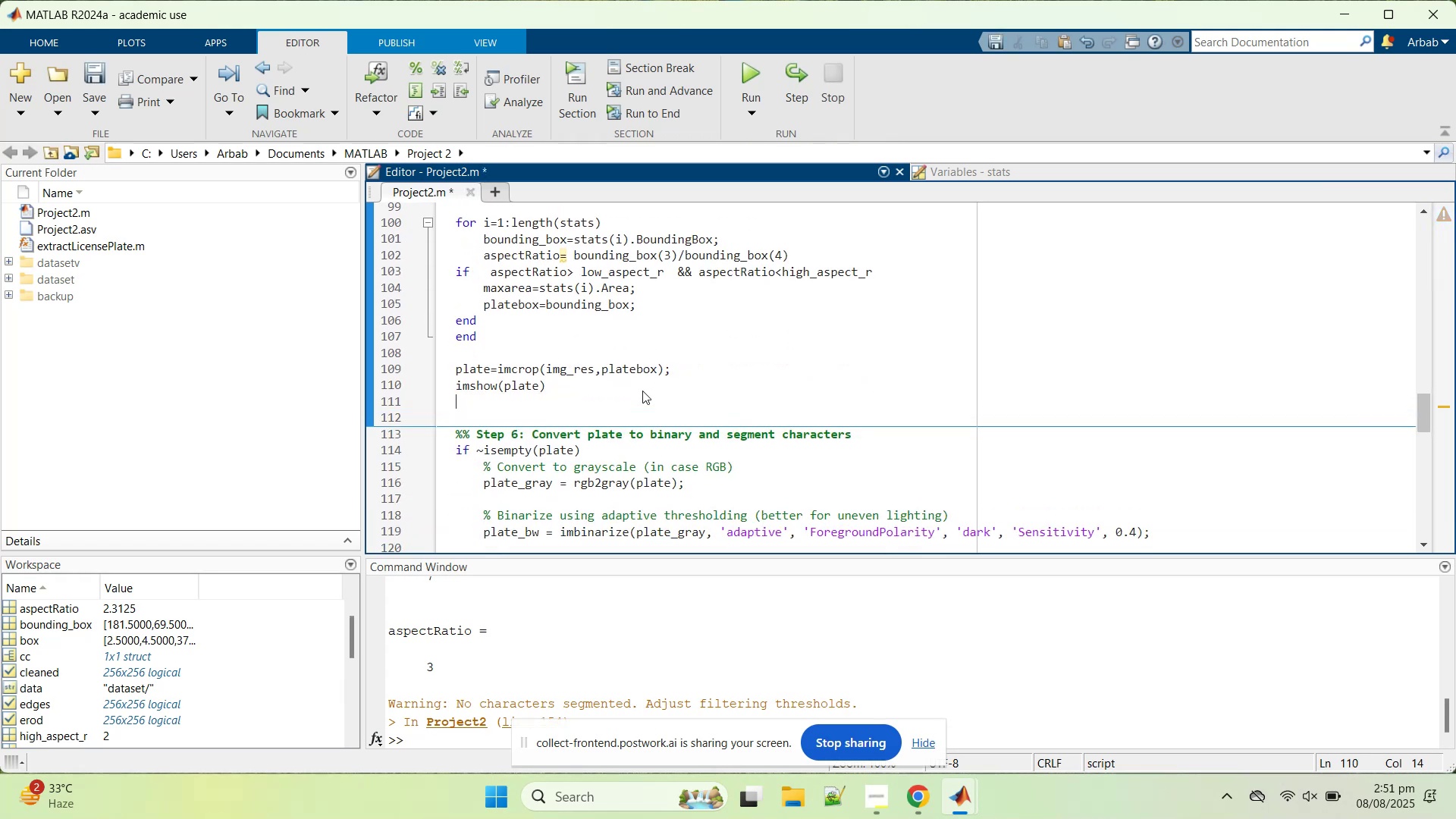 
key(Enter)
 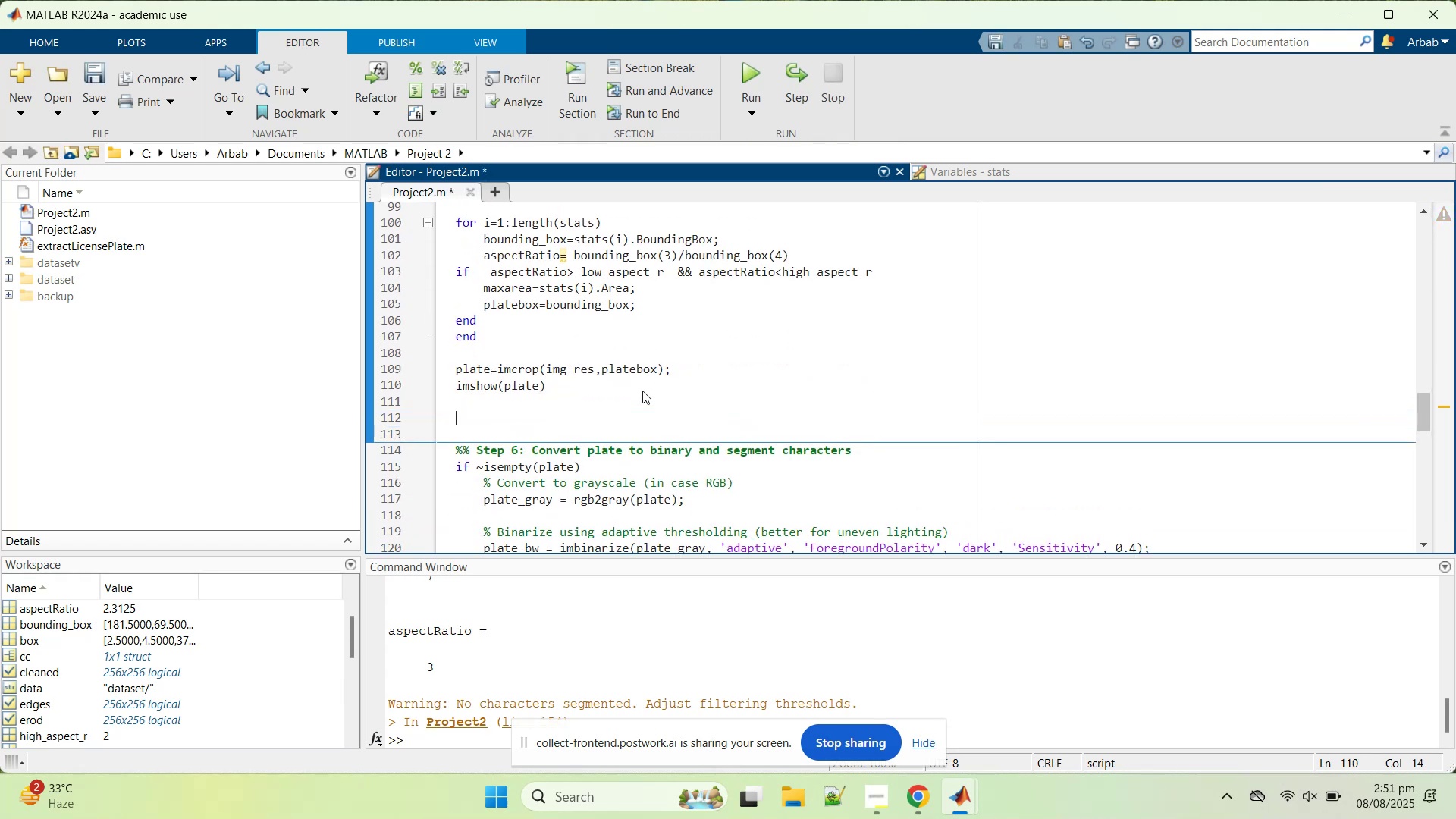 
key(Enter)
 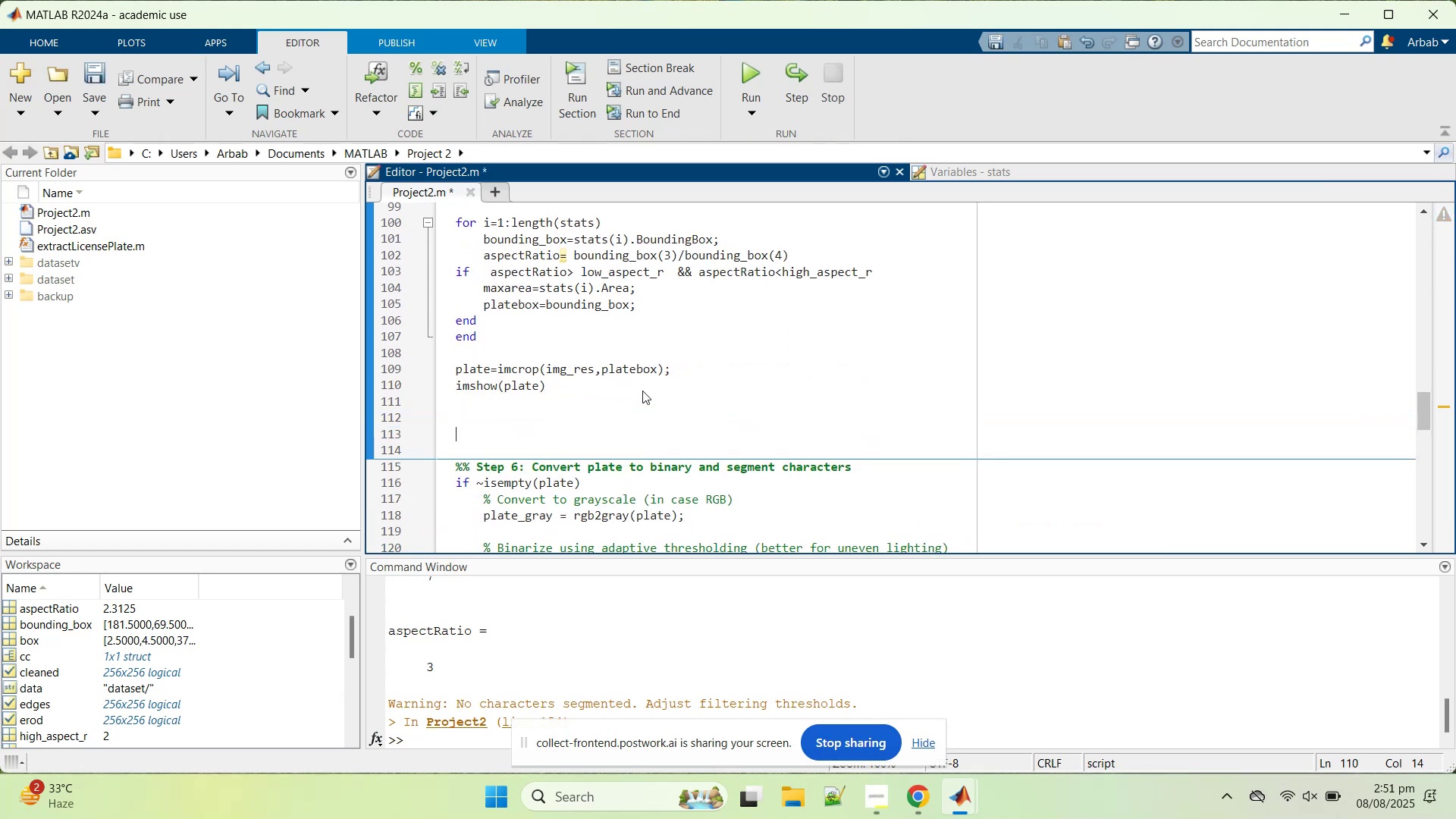 
key(Enter)
 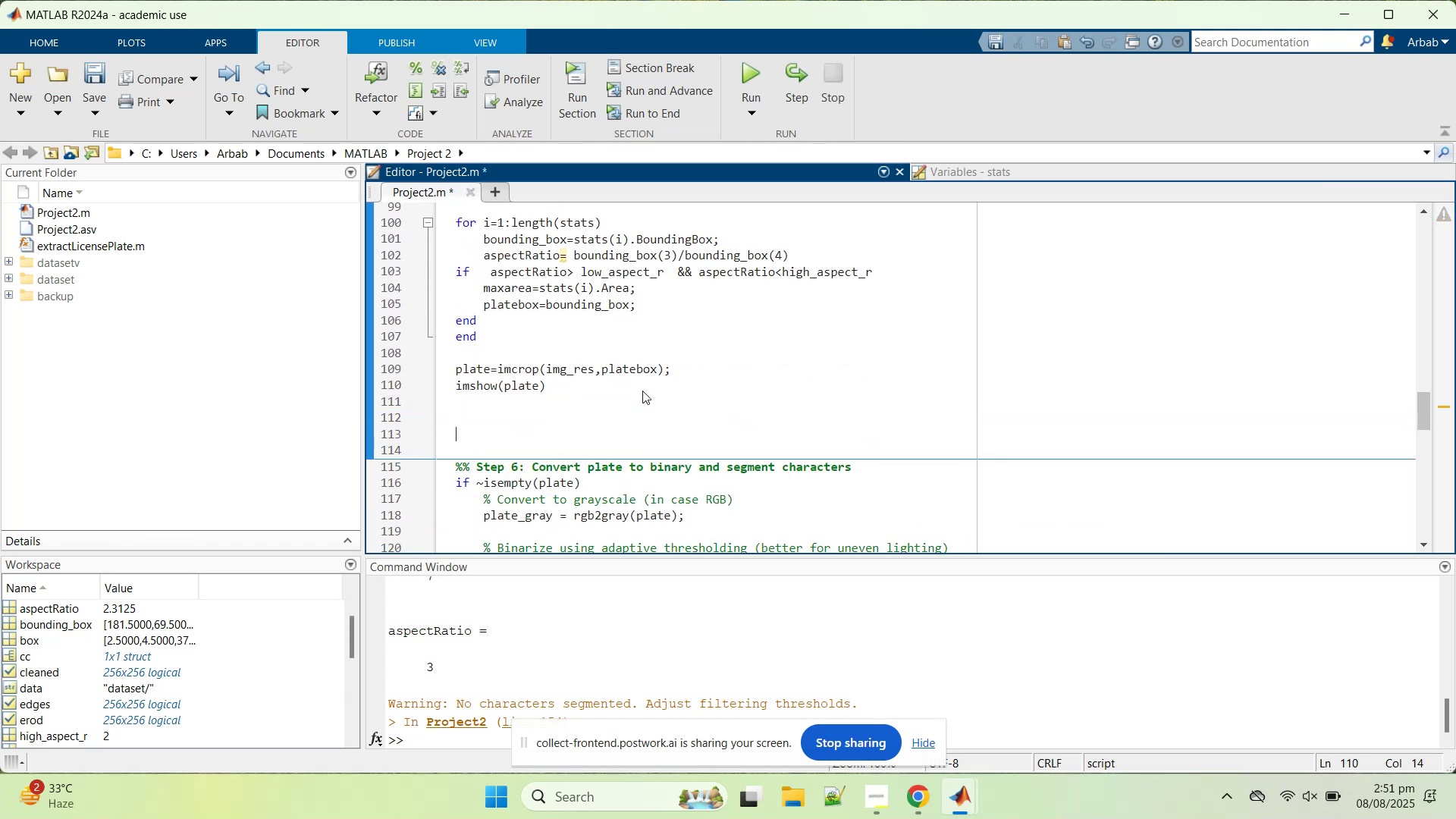 
key(Enter)
 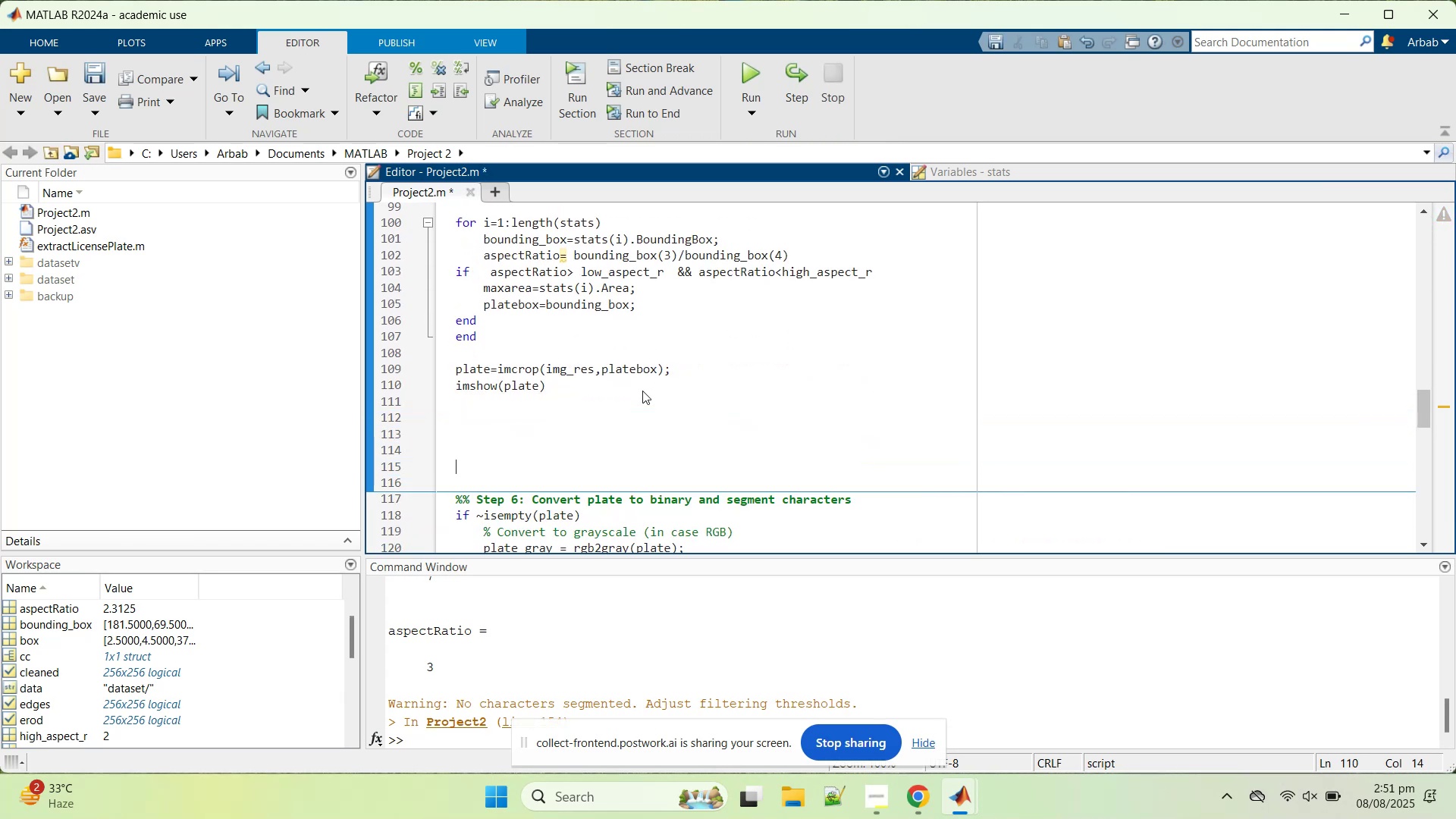 
key(Enter)
 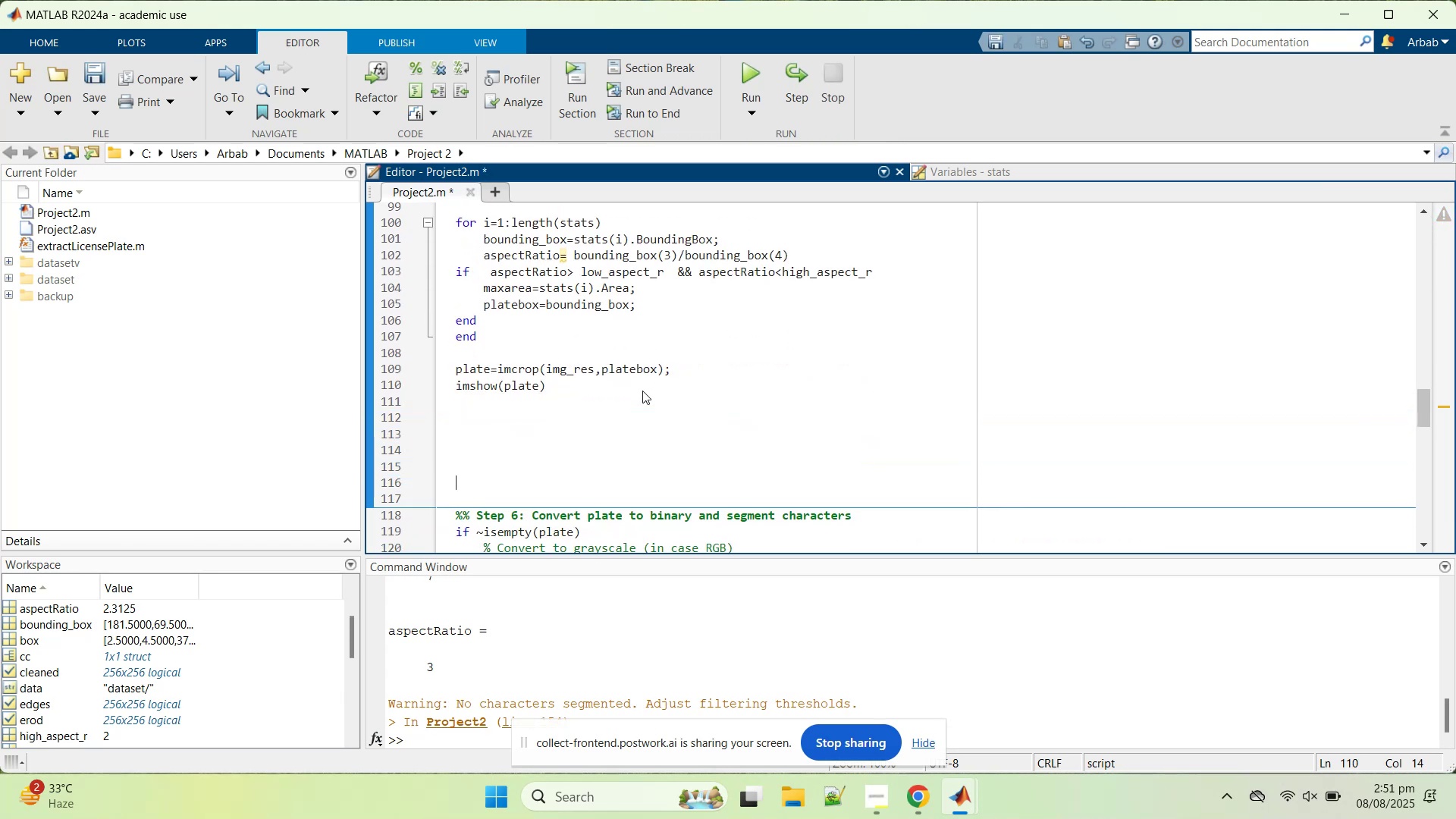 
key(Enter)
 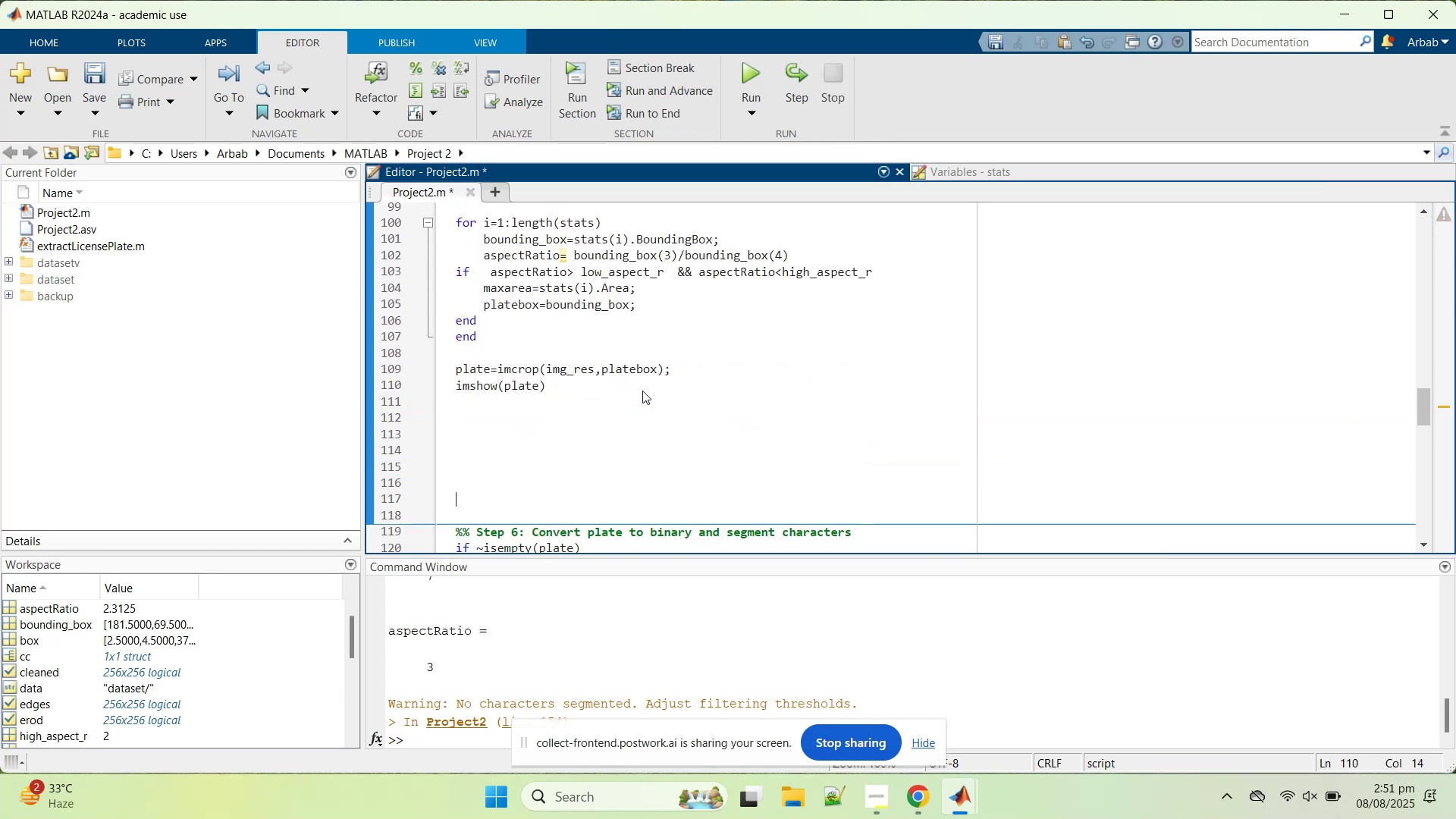 
key(Enter)
 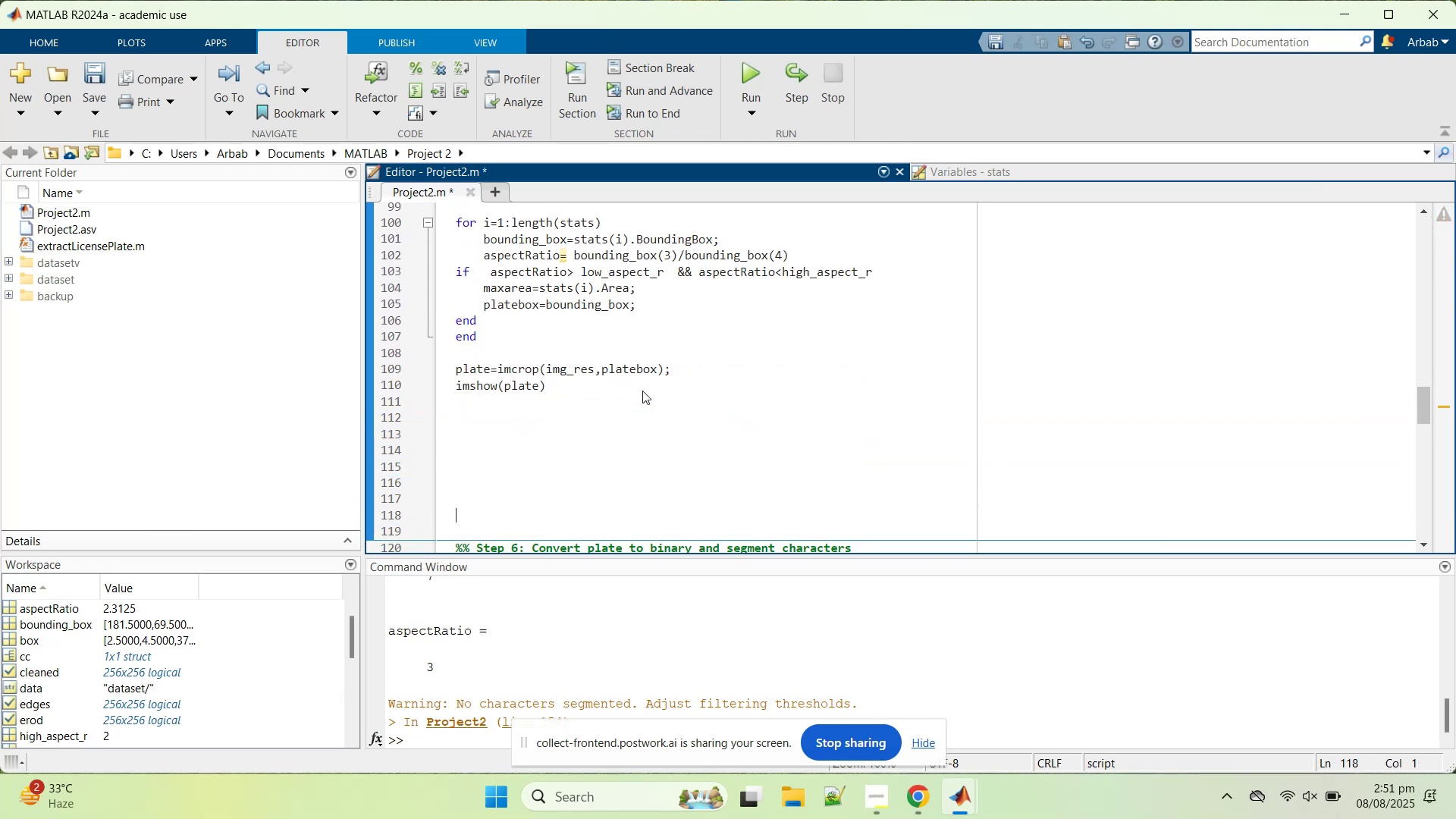 
key(ArrowUp)
 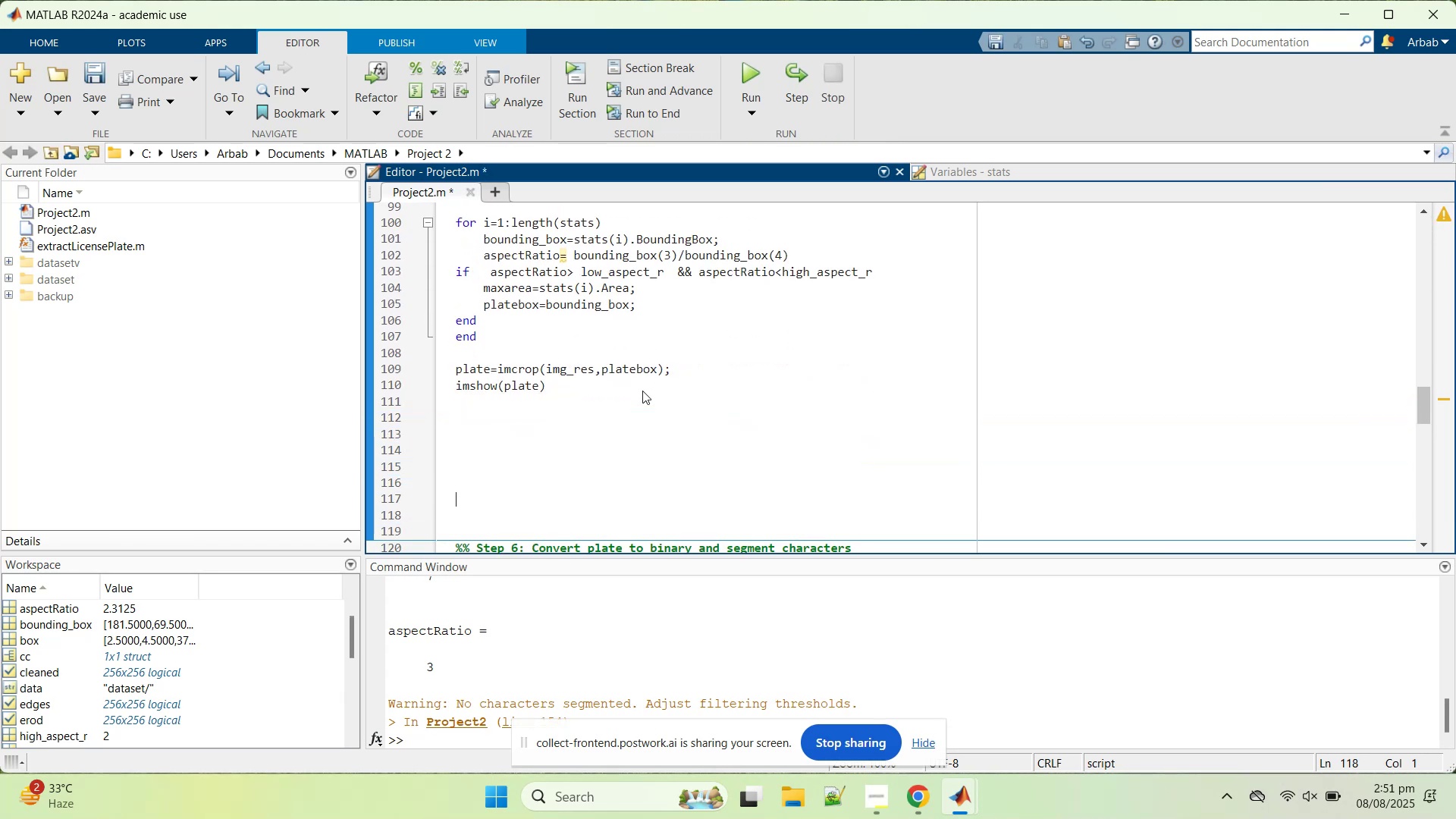 
key(Control+V)
 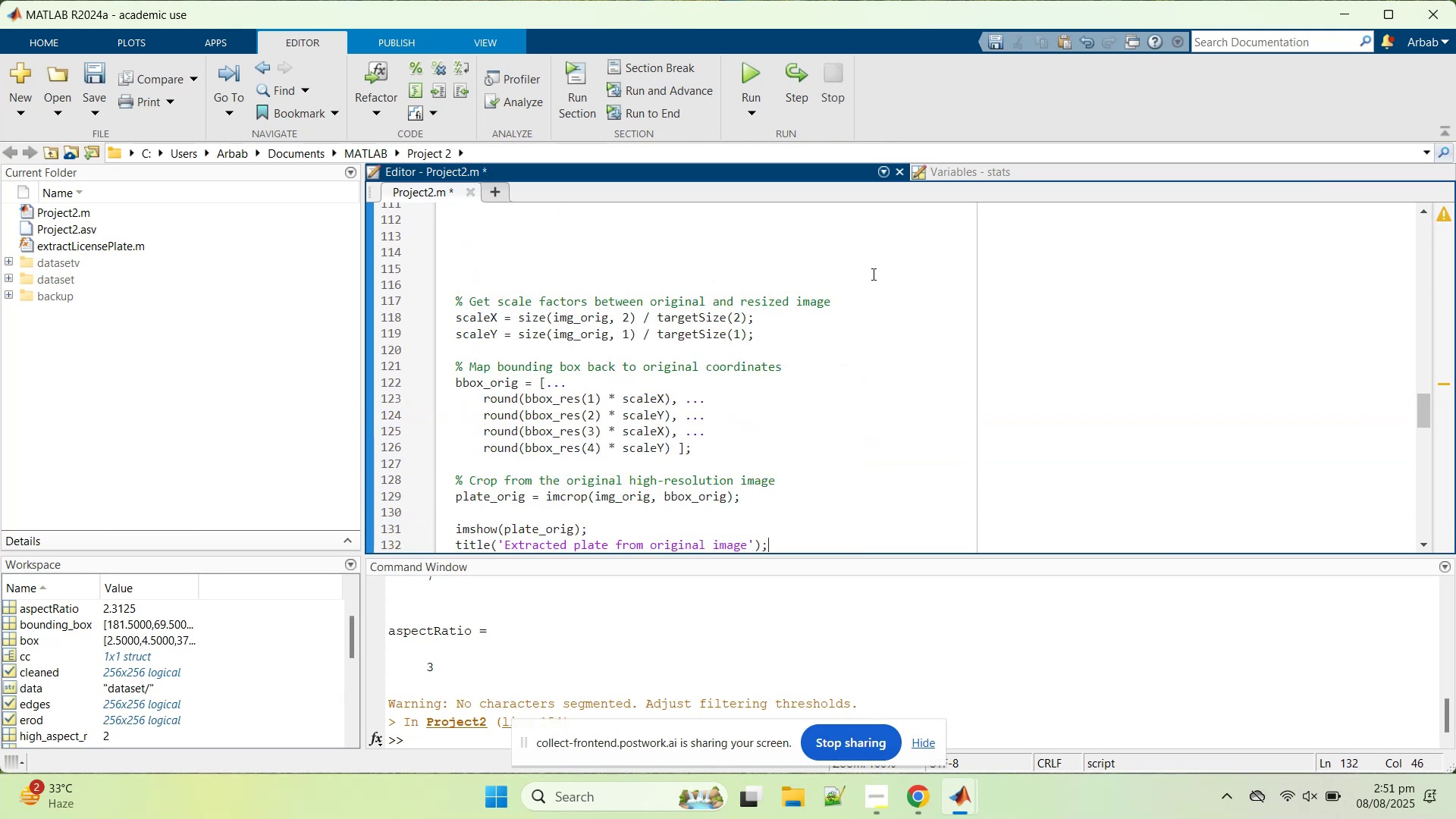 
left_click([795, 321])
 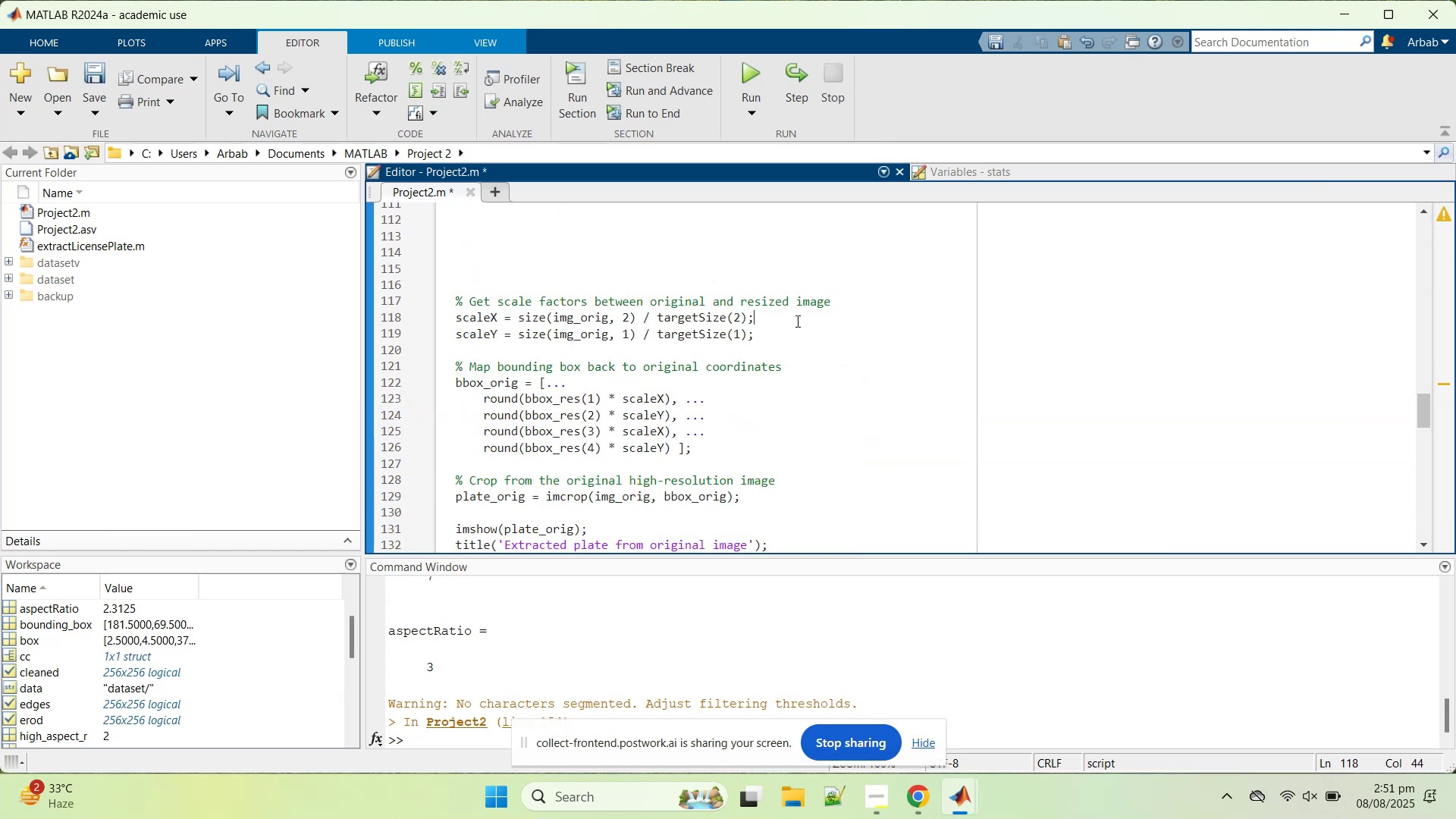 
scroll: coordinate [797, 321], scroll_direction: up, amount: 1.0
 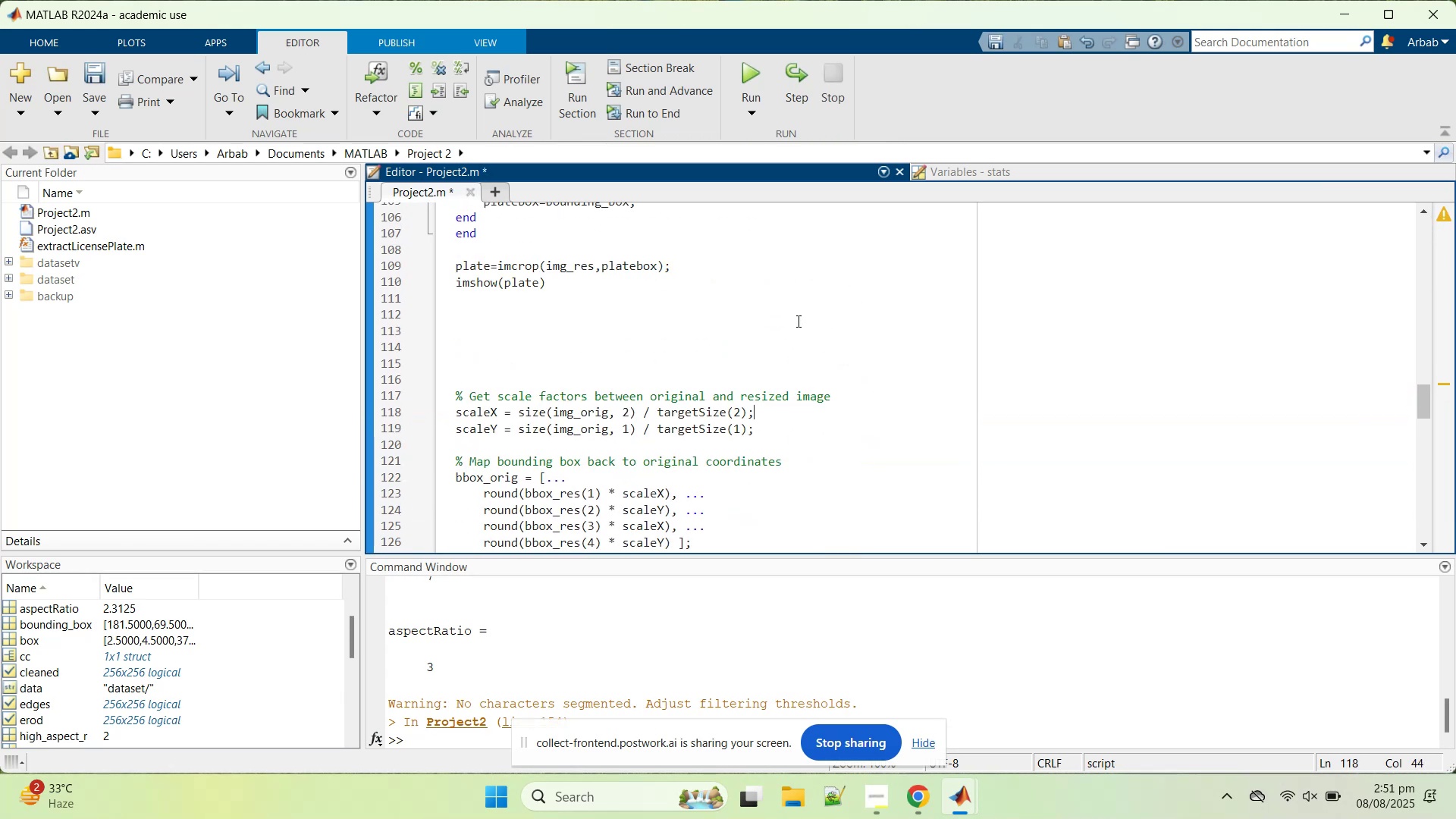 
left_click([779, 339])
 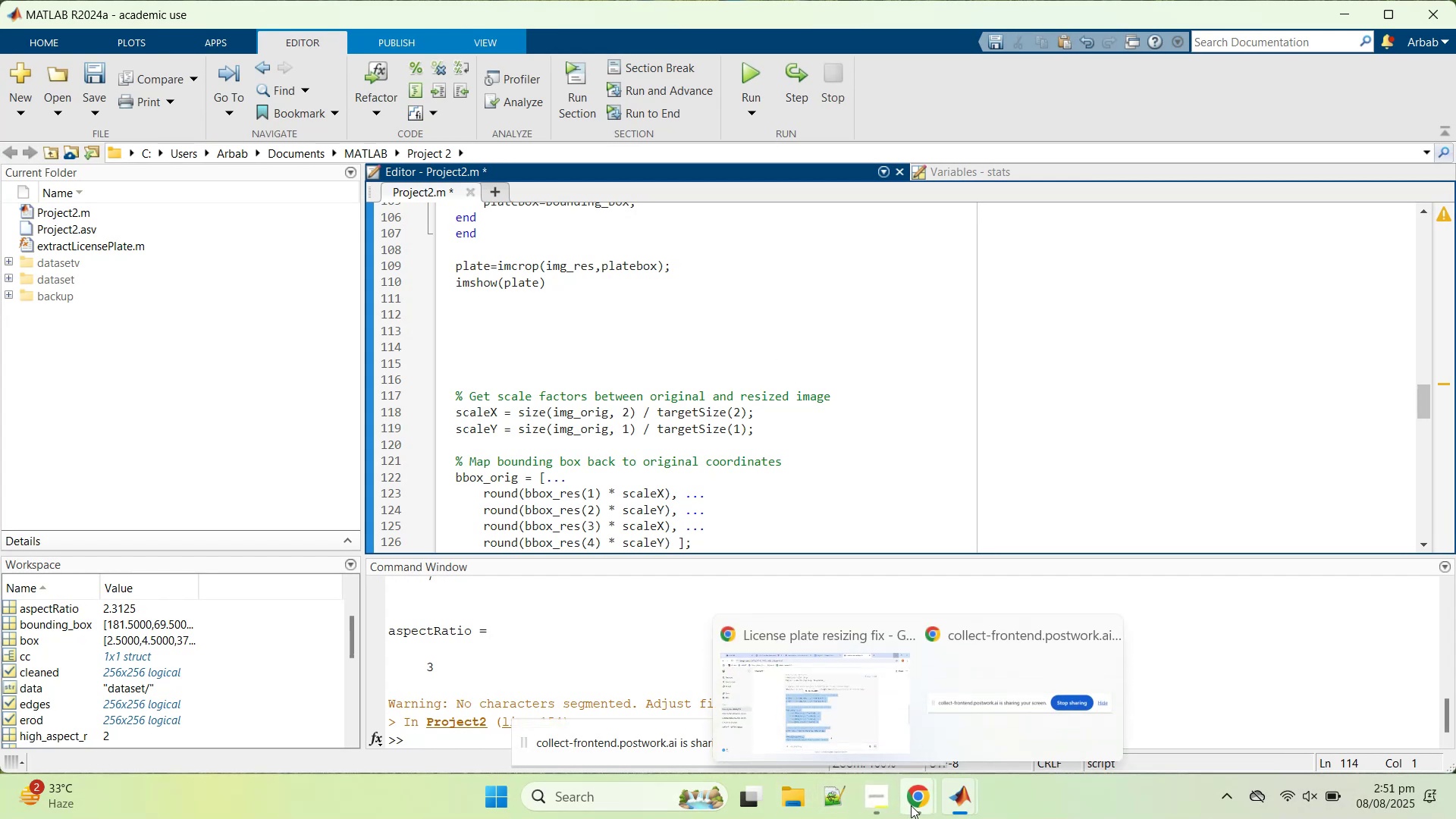 
left_click([774, 701])
 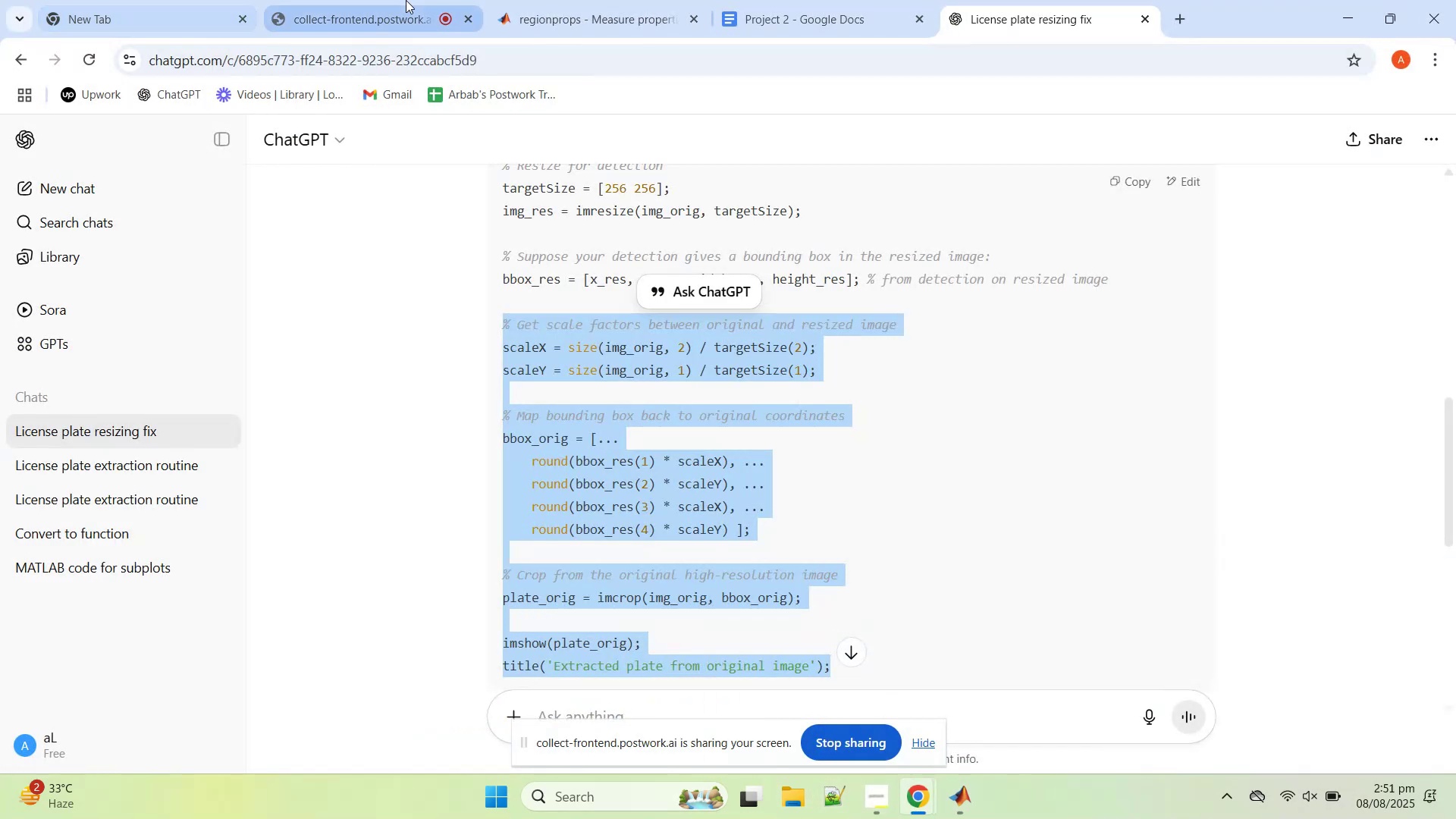 
left_click([406, 0])
 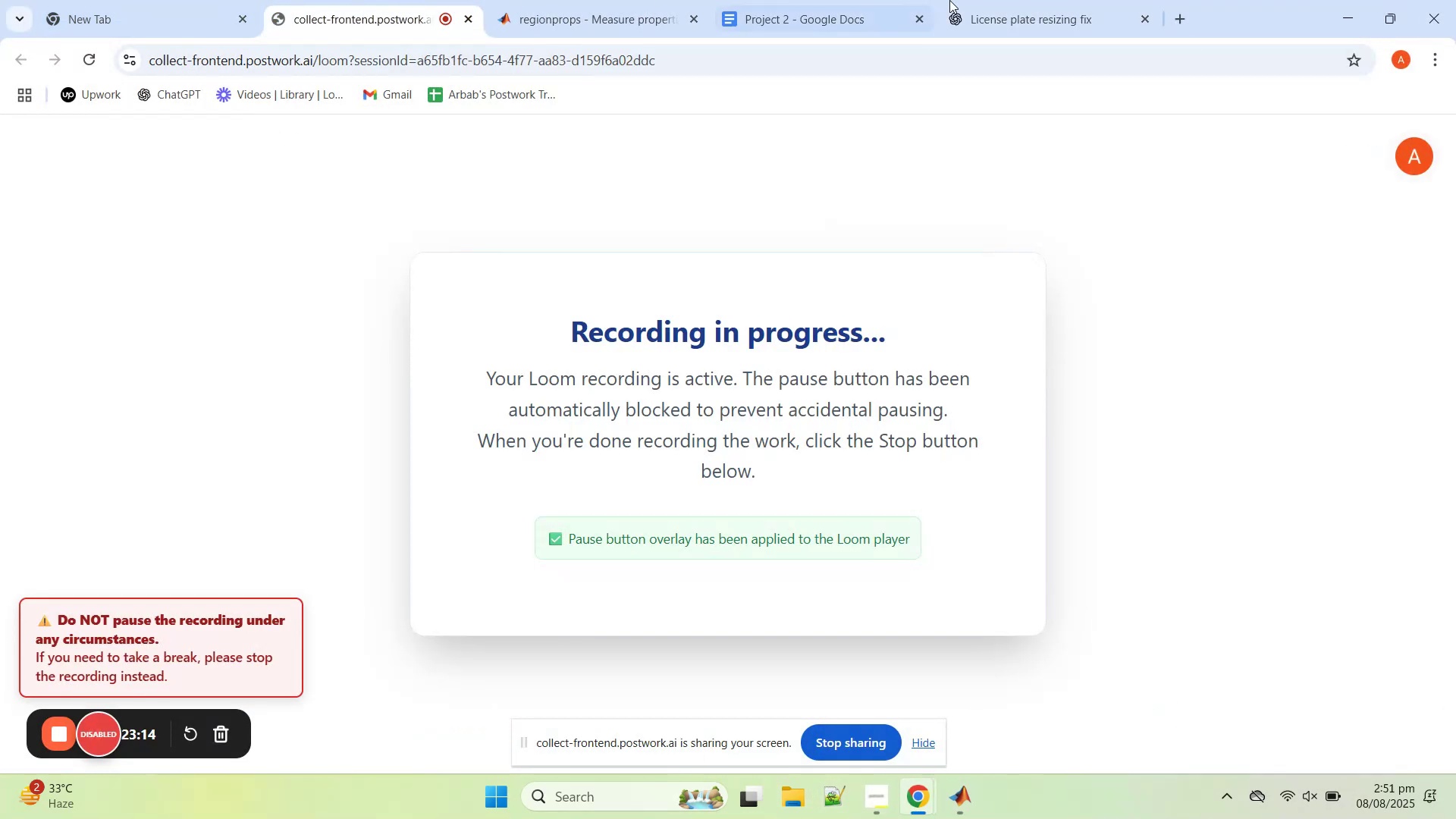 
left_click([958, 4])
 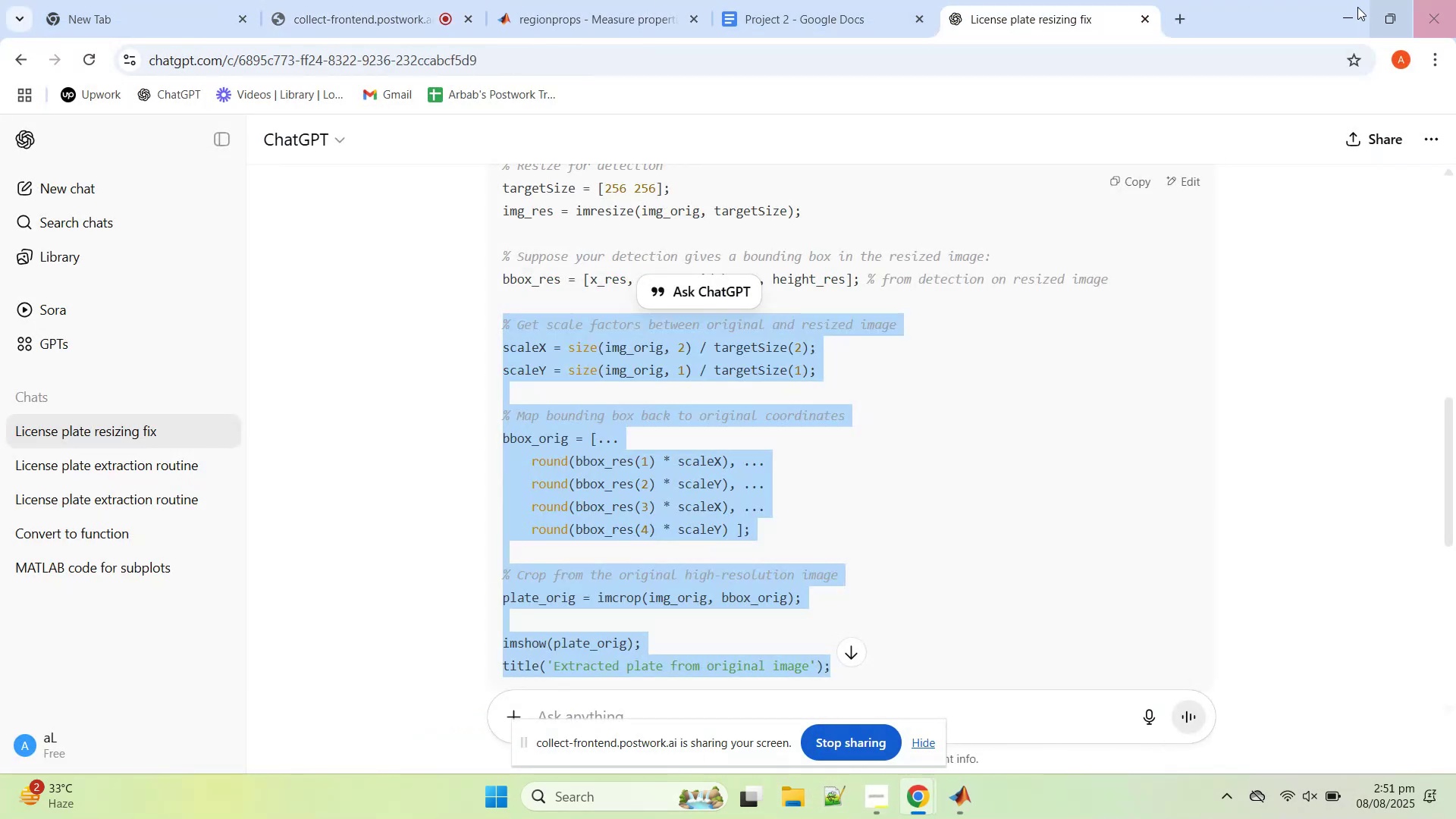 
left_click([1357, 7])
 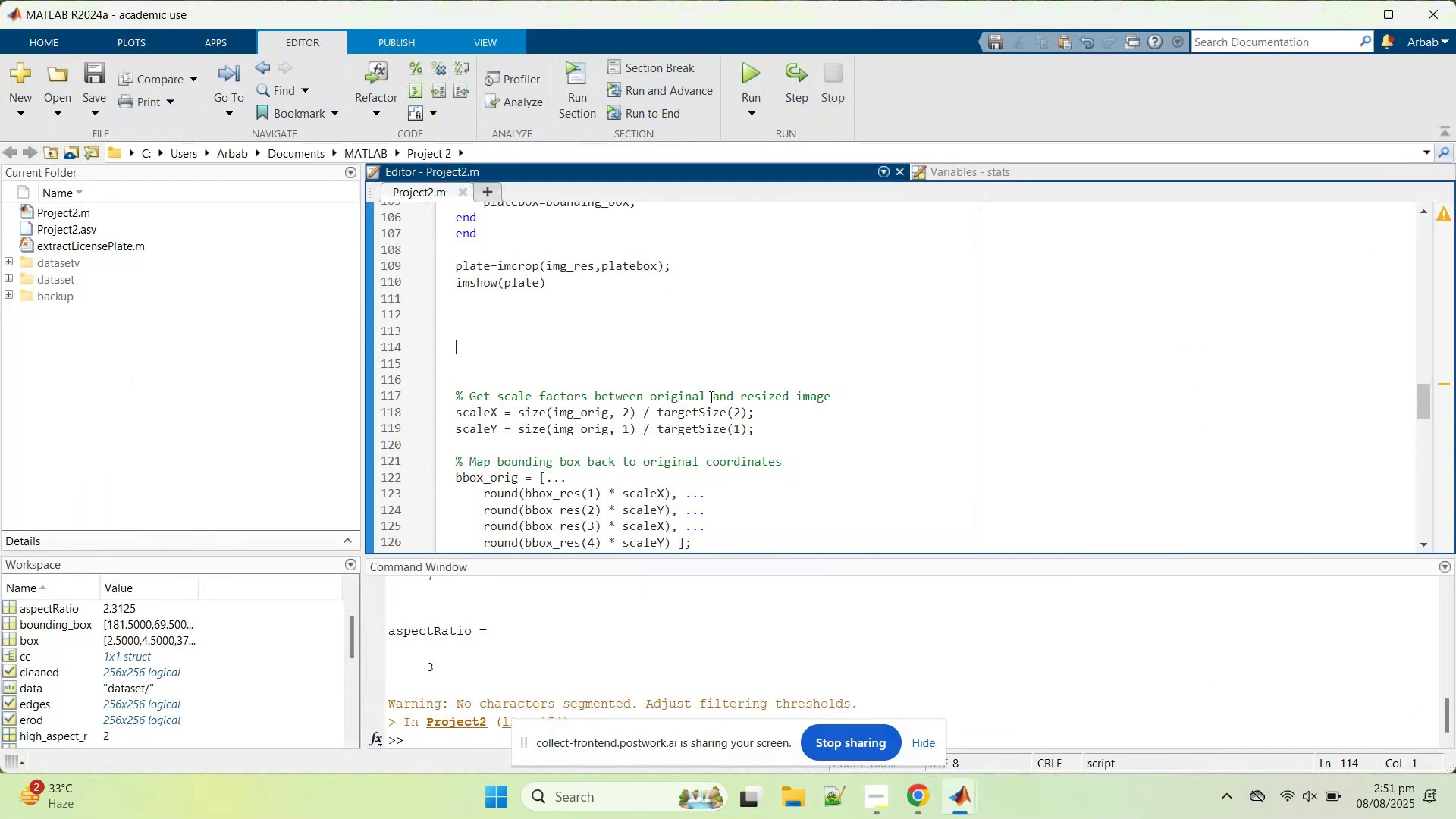 
left_click([713, 397])
 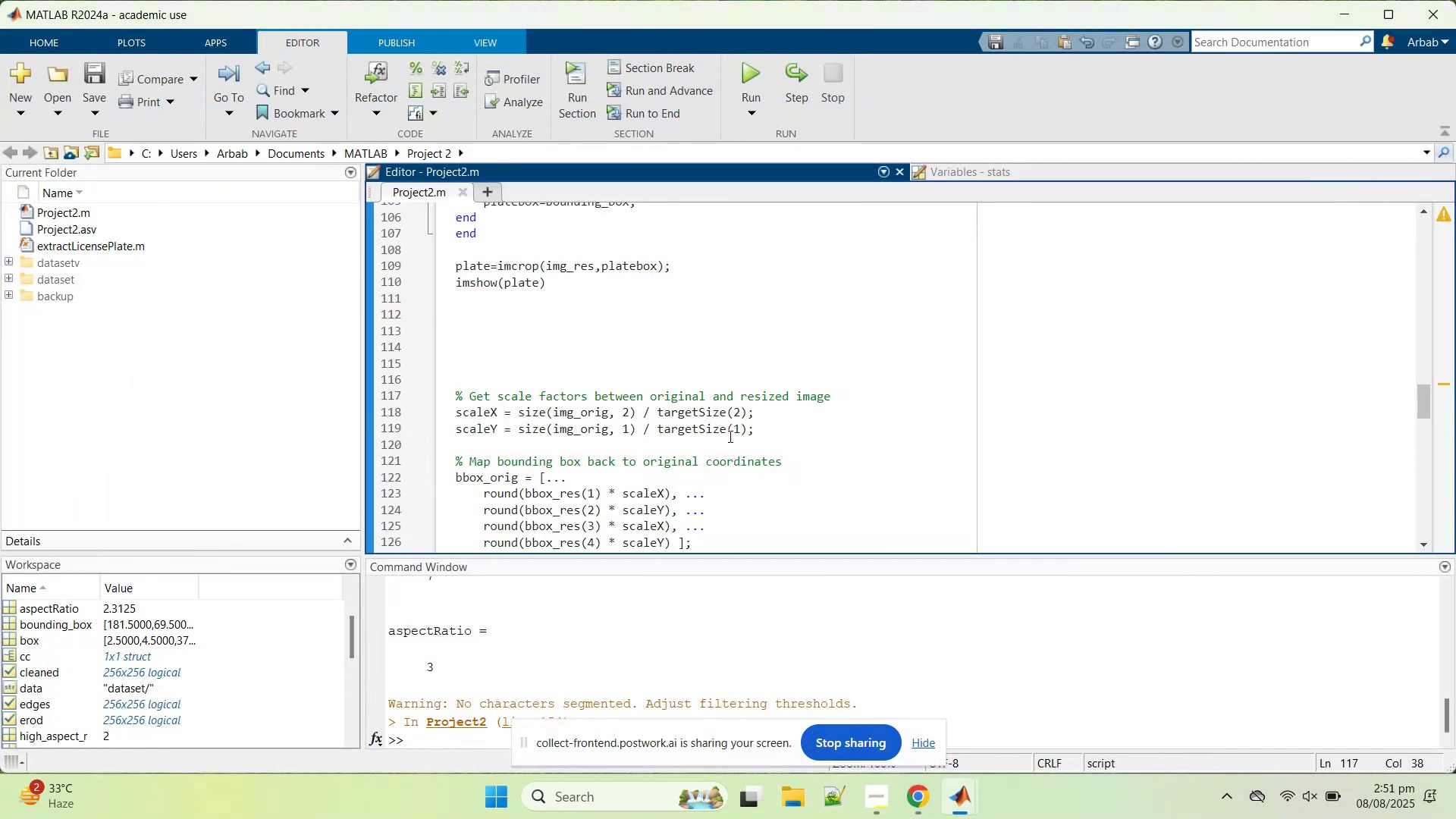 
left_click([721, 452])
 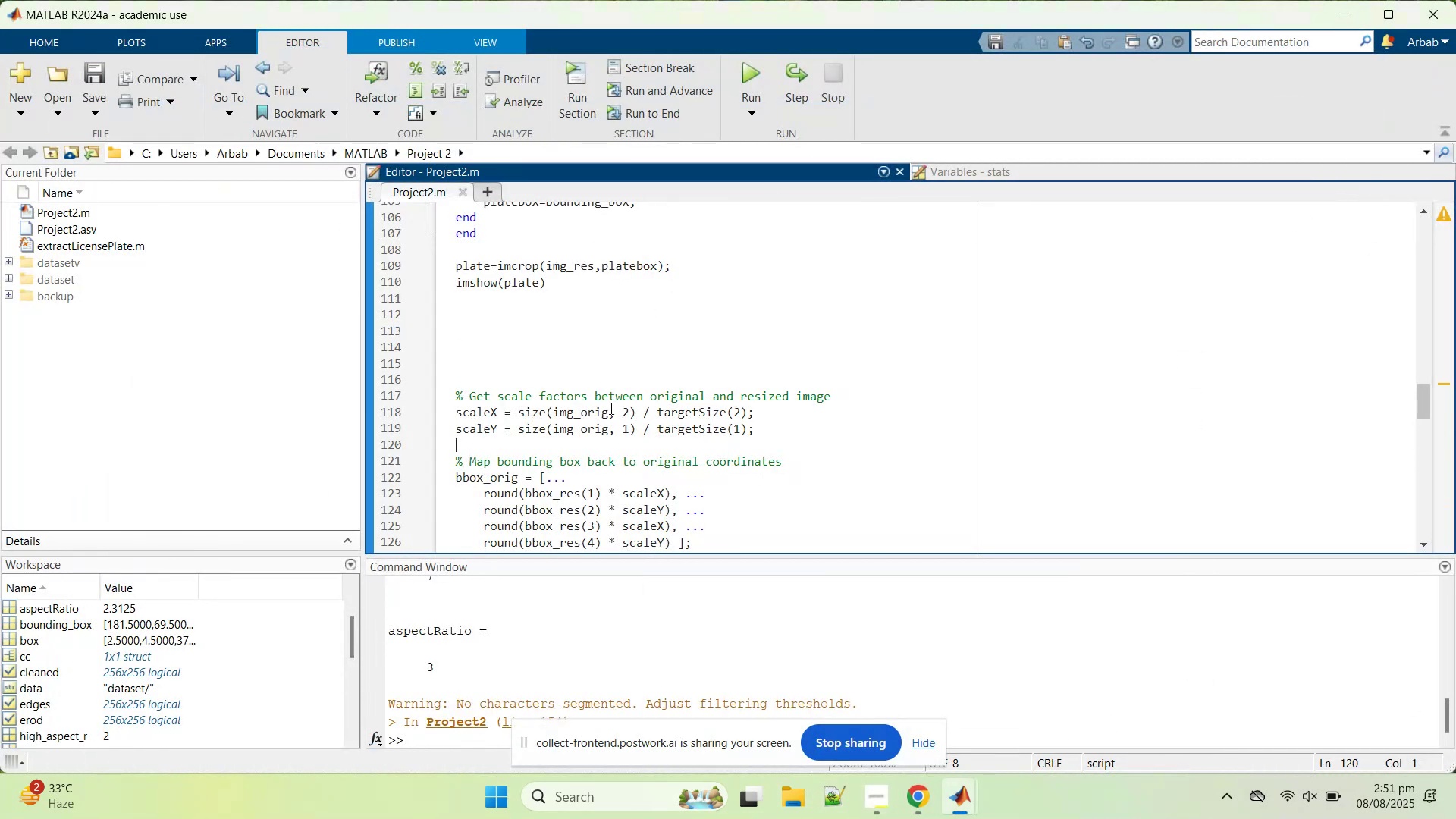 
scroll: coordinate [598, 401], scroll_direction: up, amount: 1.0
 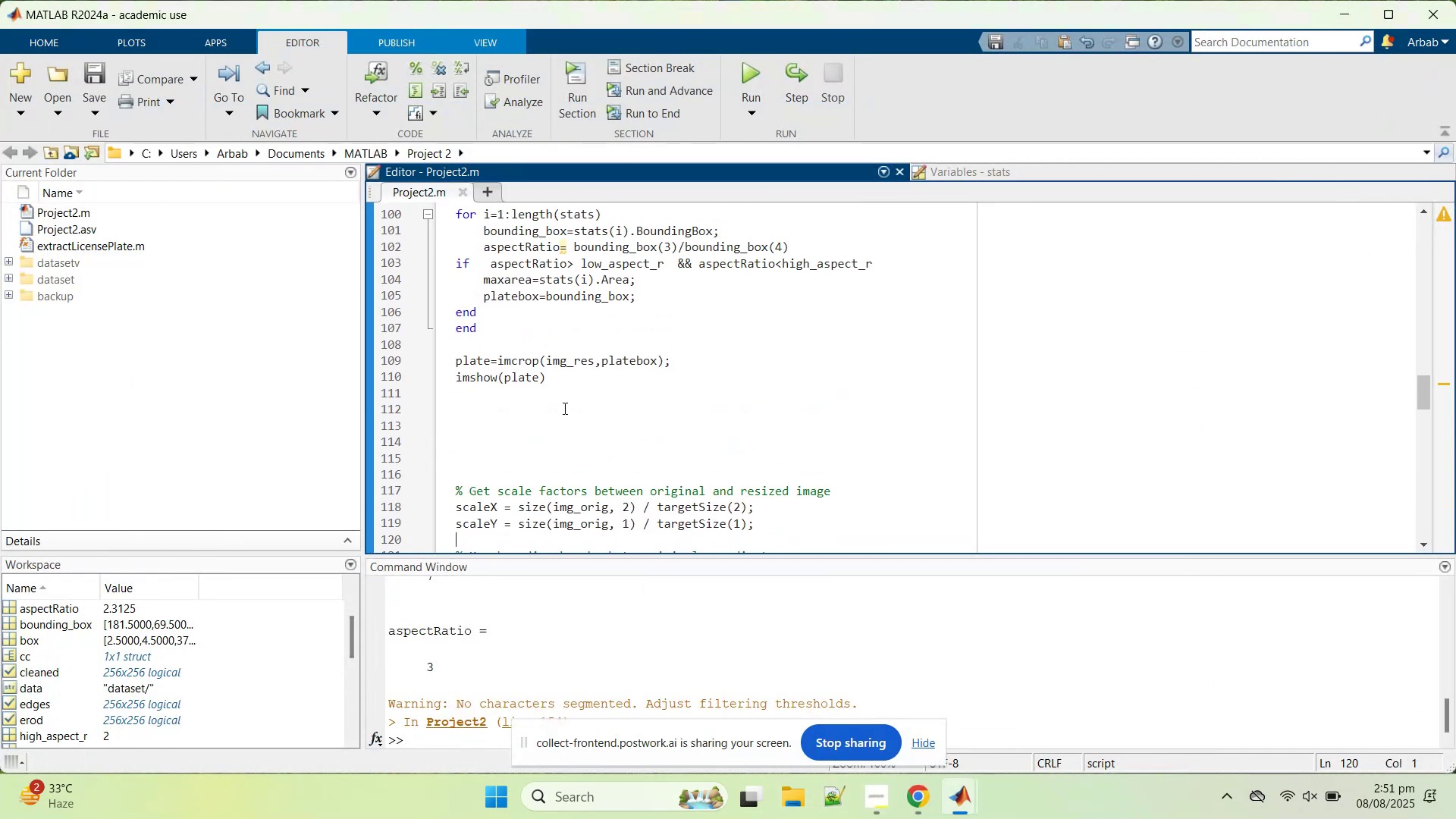 
left_click([551, 413])
 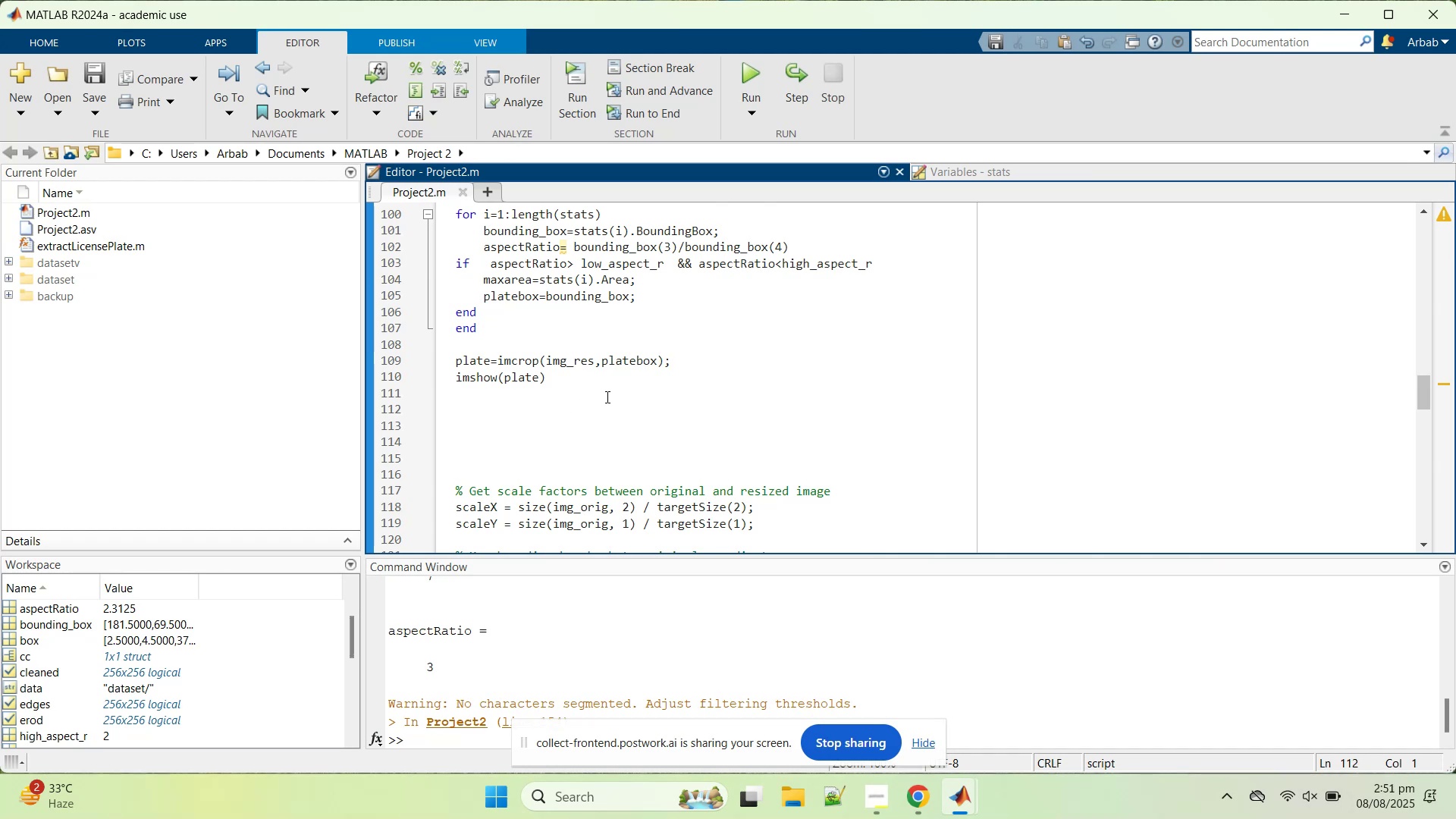 
scroll: coordinate [606, 397], scroll_direction: up, amount: 2.0
 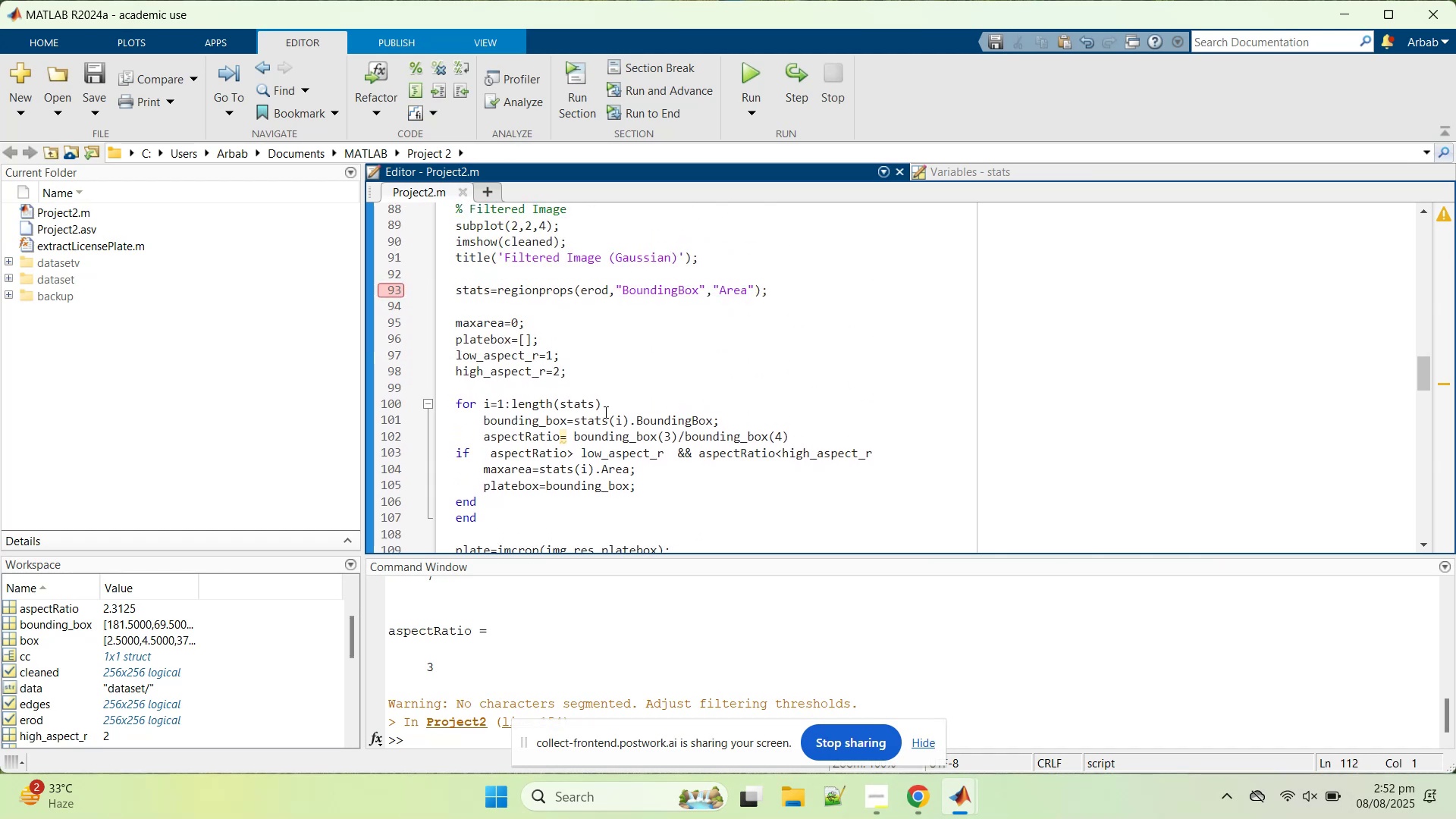 
scroll: coordinate [589, 397], scroll_direction: down, amount: 4.0
 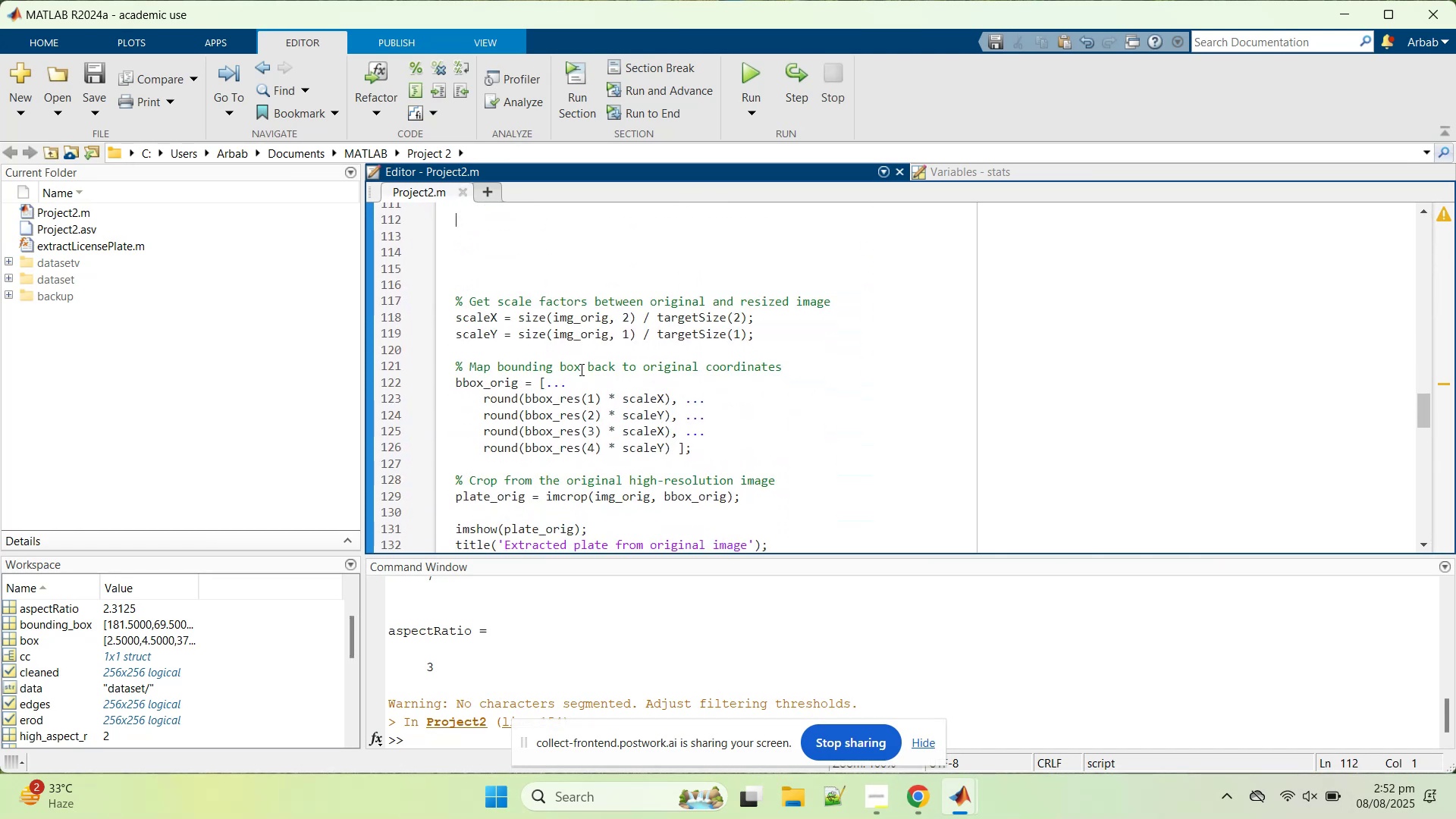 
left_click([587, 339])
 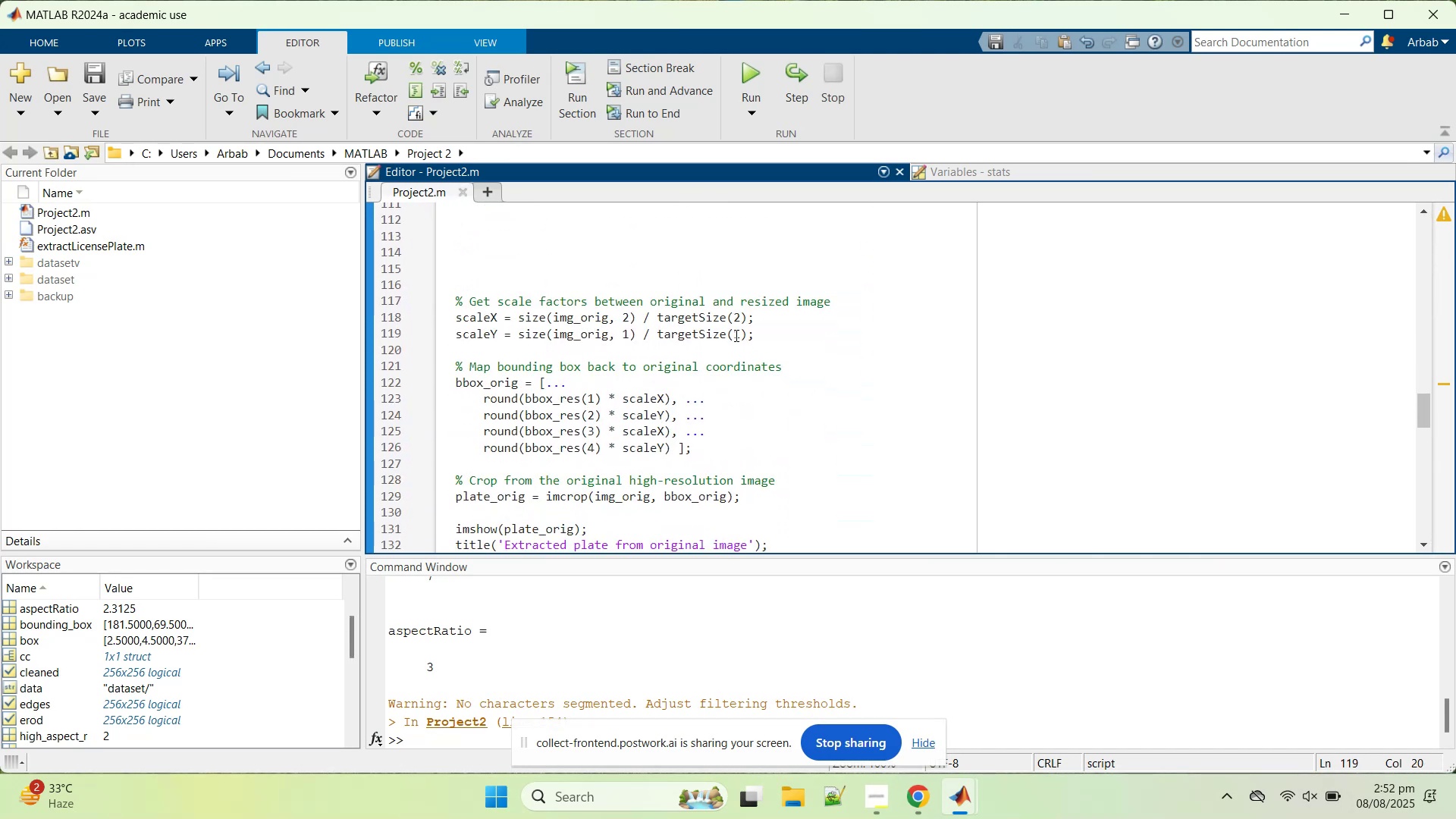 
scroll: coordinate [735, 335], scroll_direction: up, amount: 1.0
 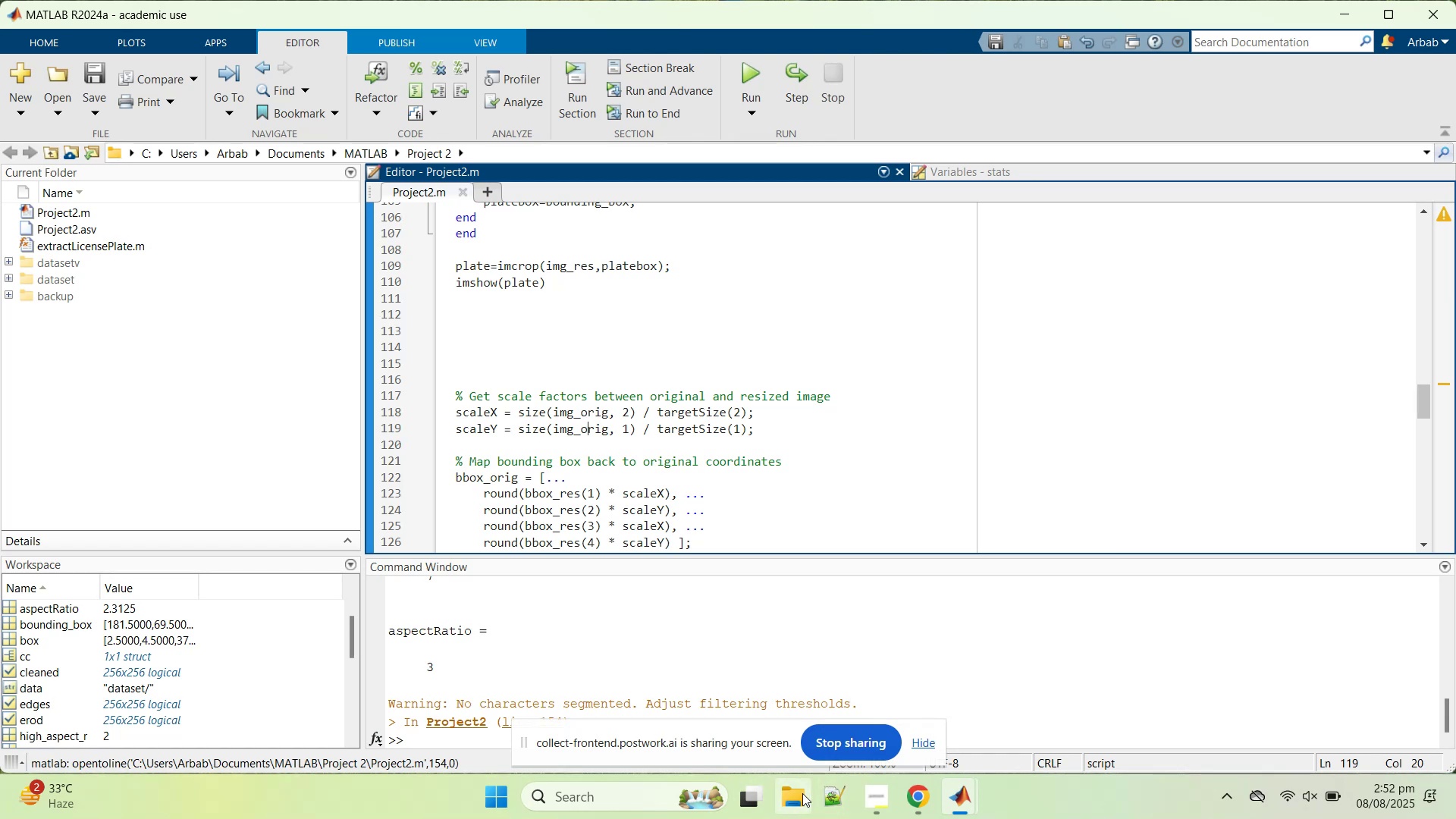 
left_click([927, 804])
 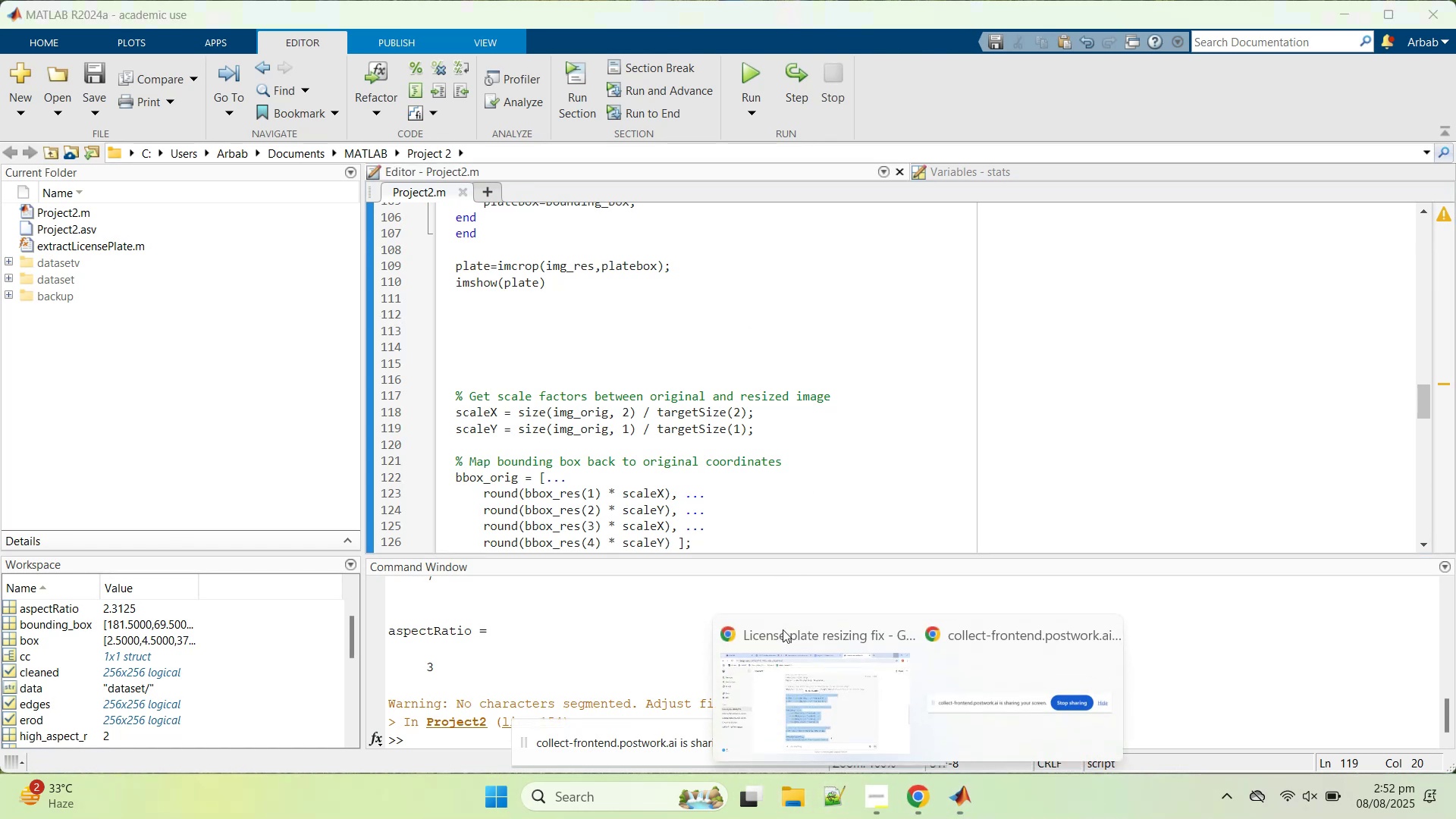 
left_click([795, 700])
 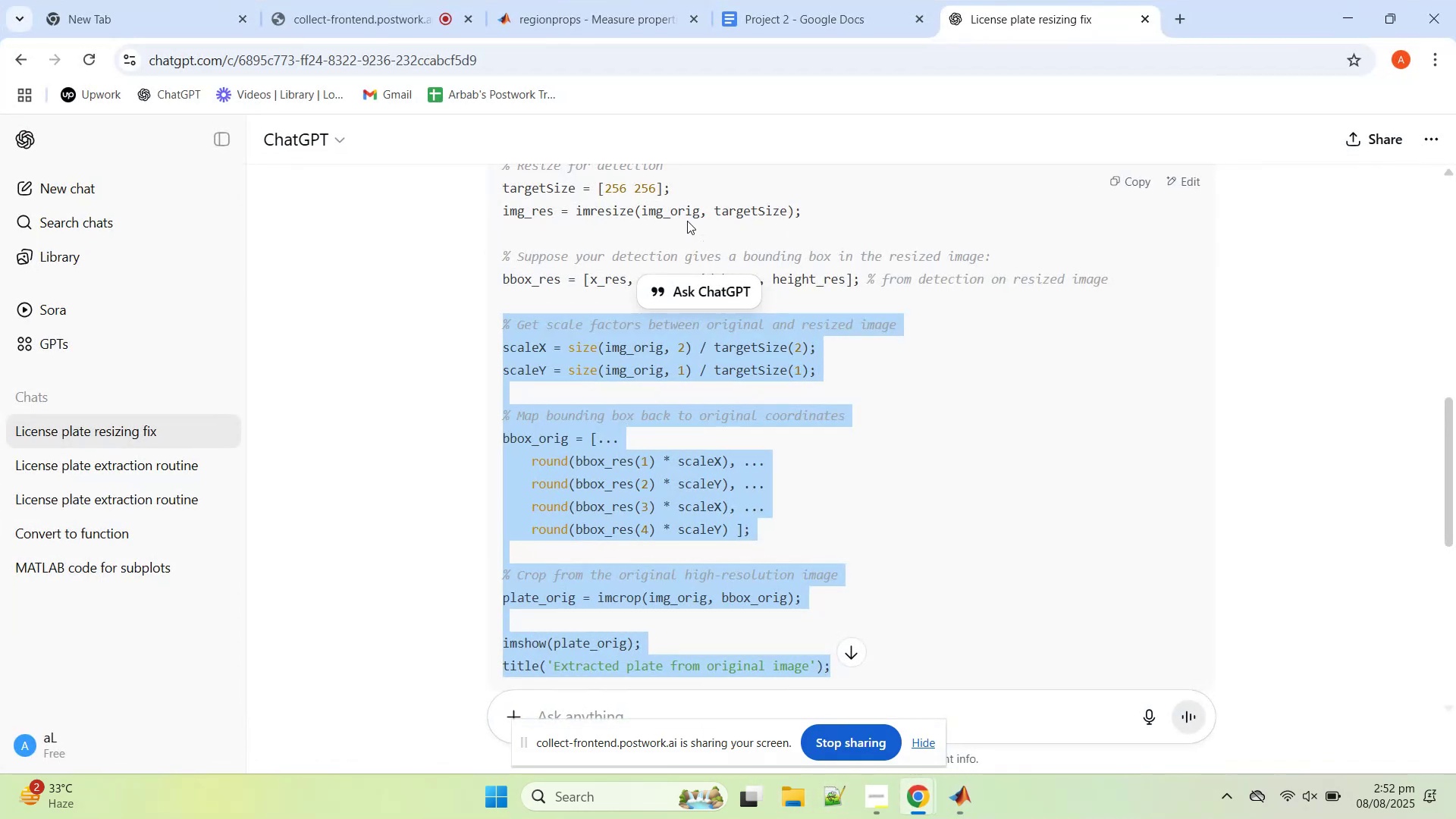 
double_click([623, 183])
 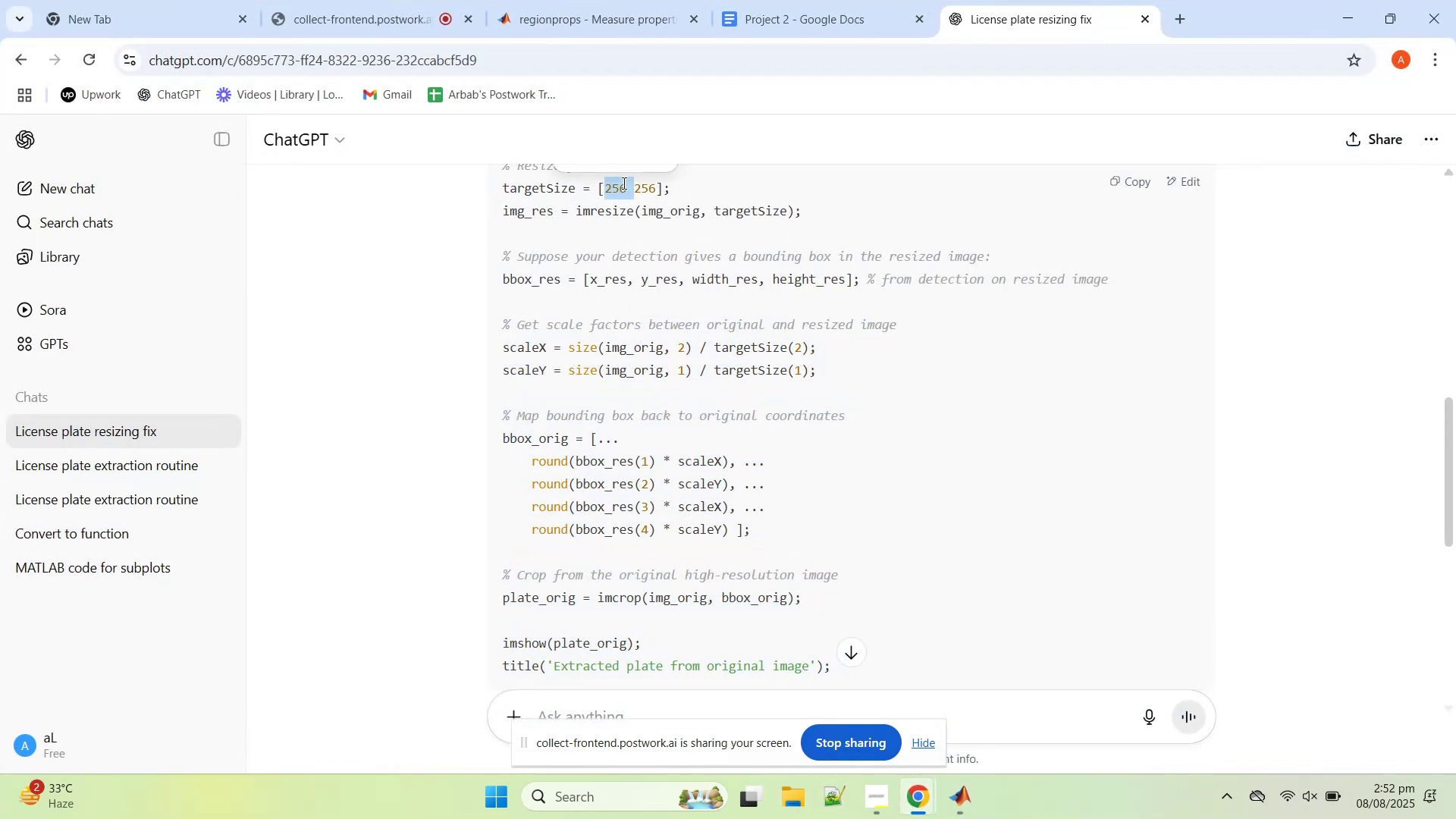 
triple_click([623, 183])
 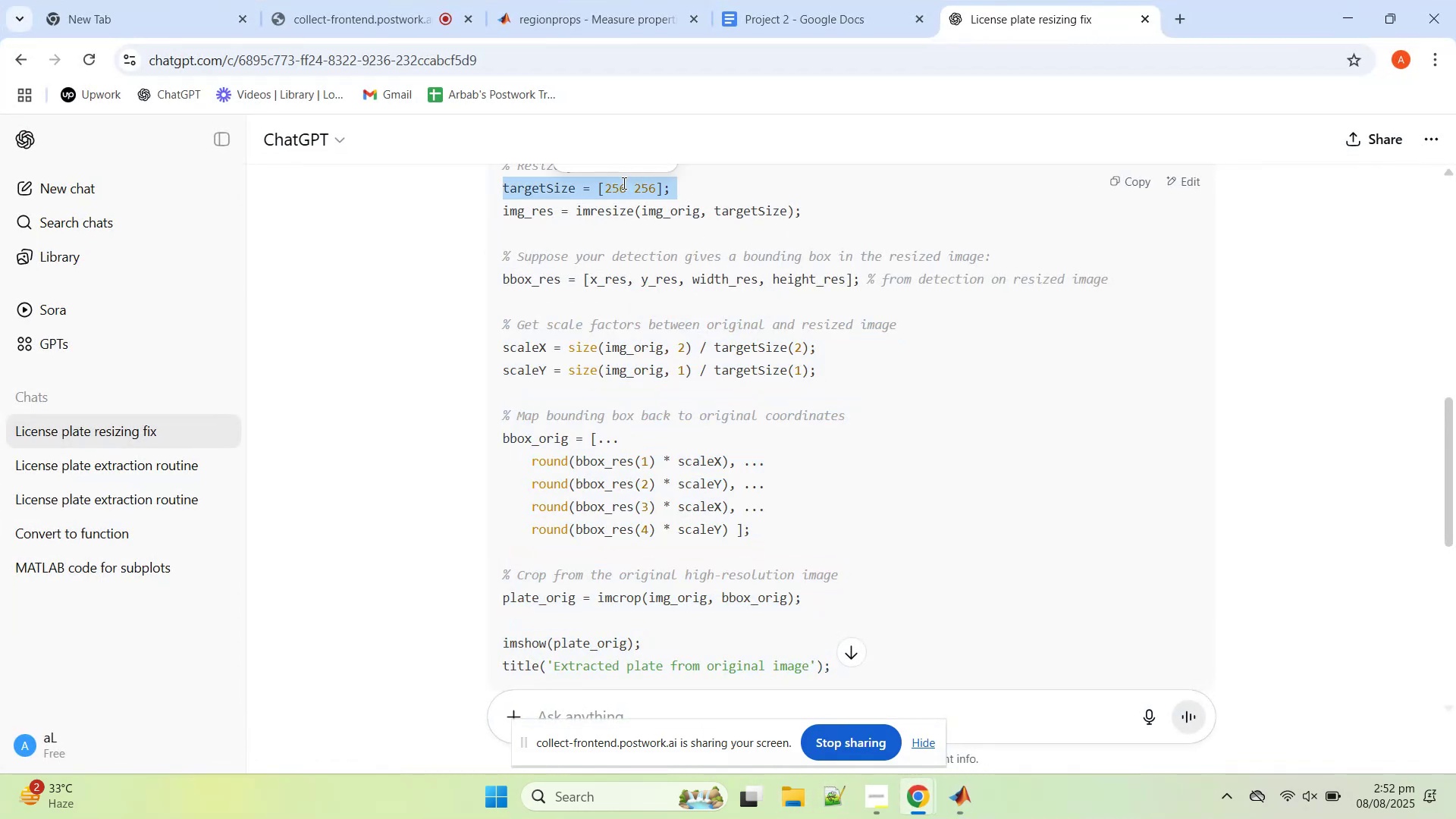 
key(Control+C)
 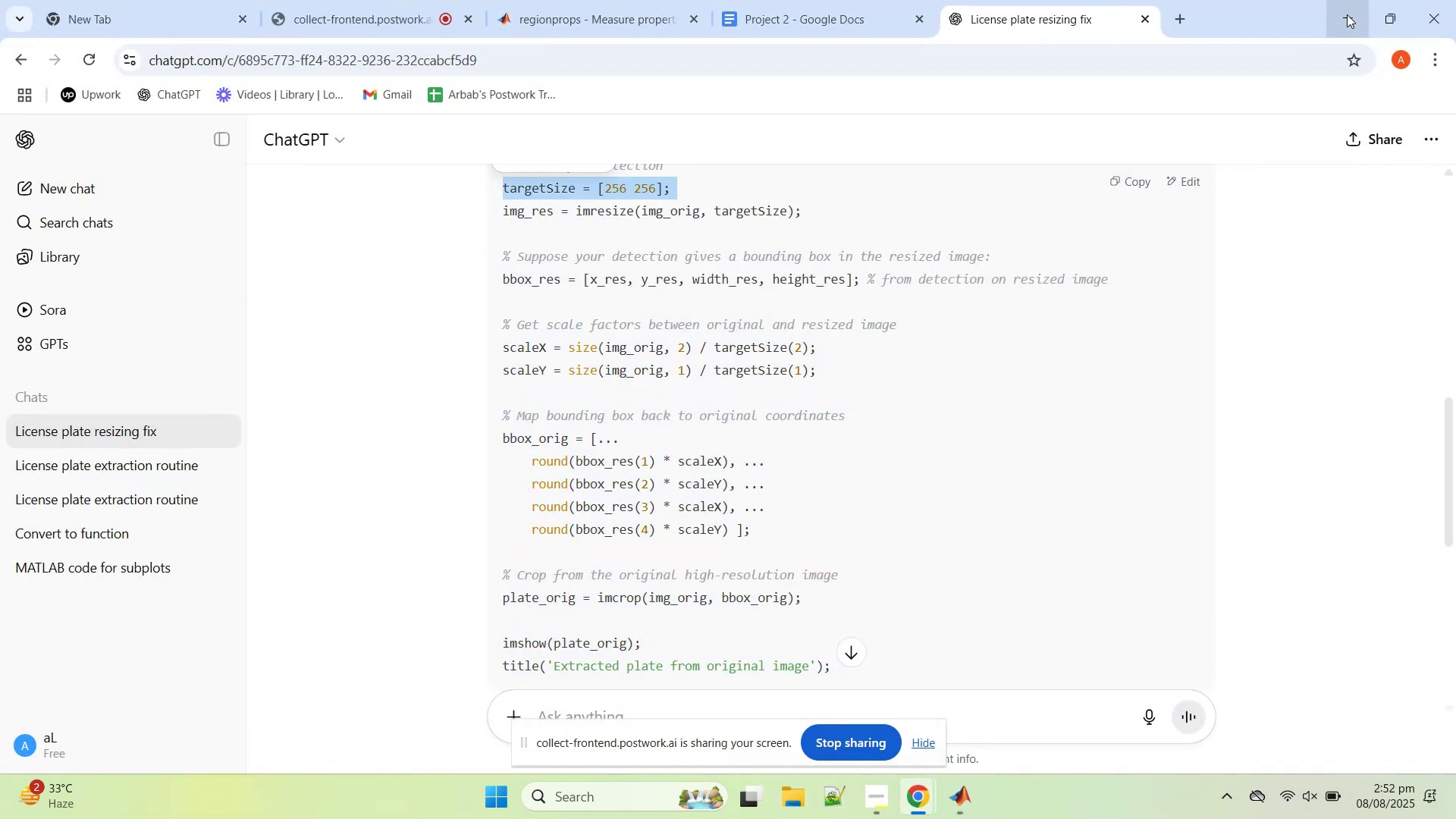 
left_click([1347, 14])
 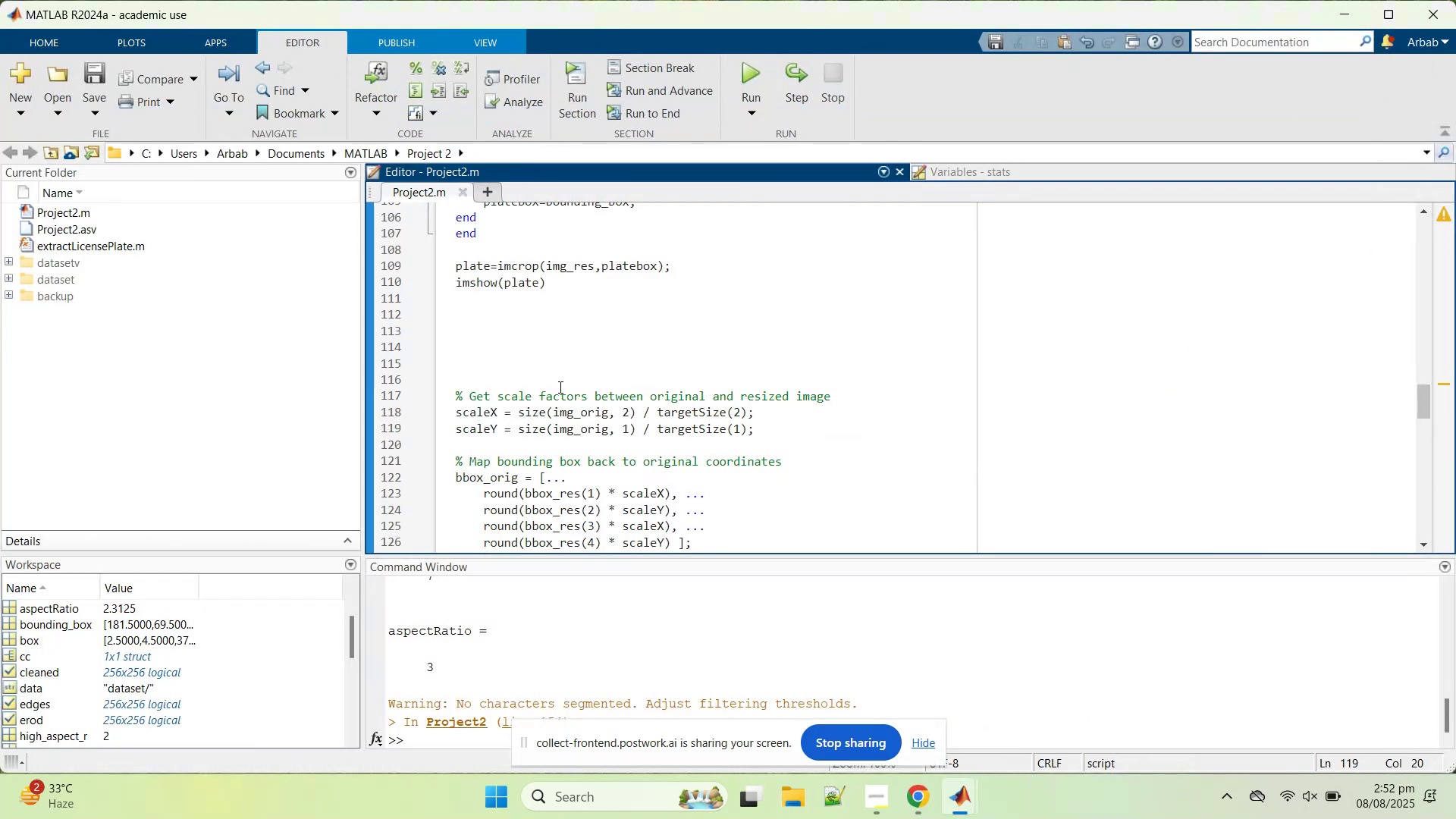 
left_click([535, 337])
 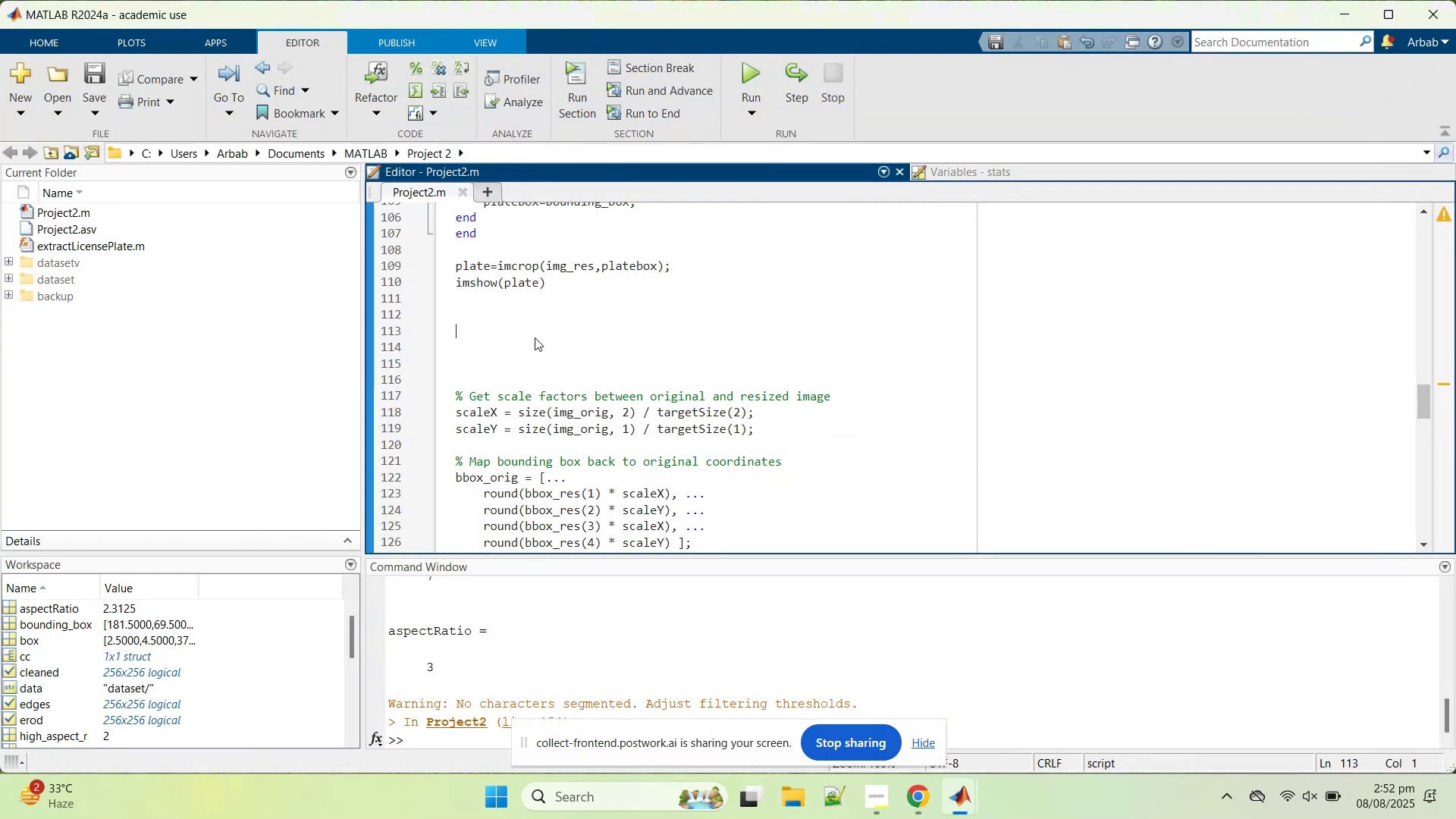 
key(Control+V)
 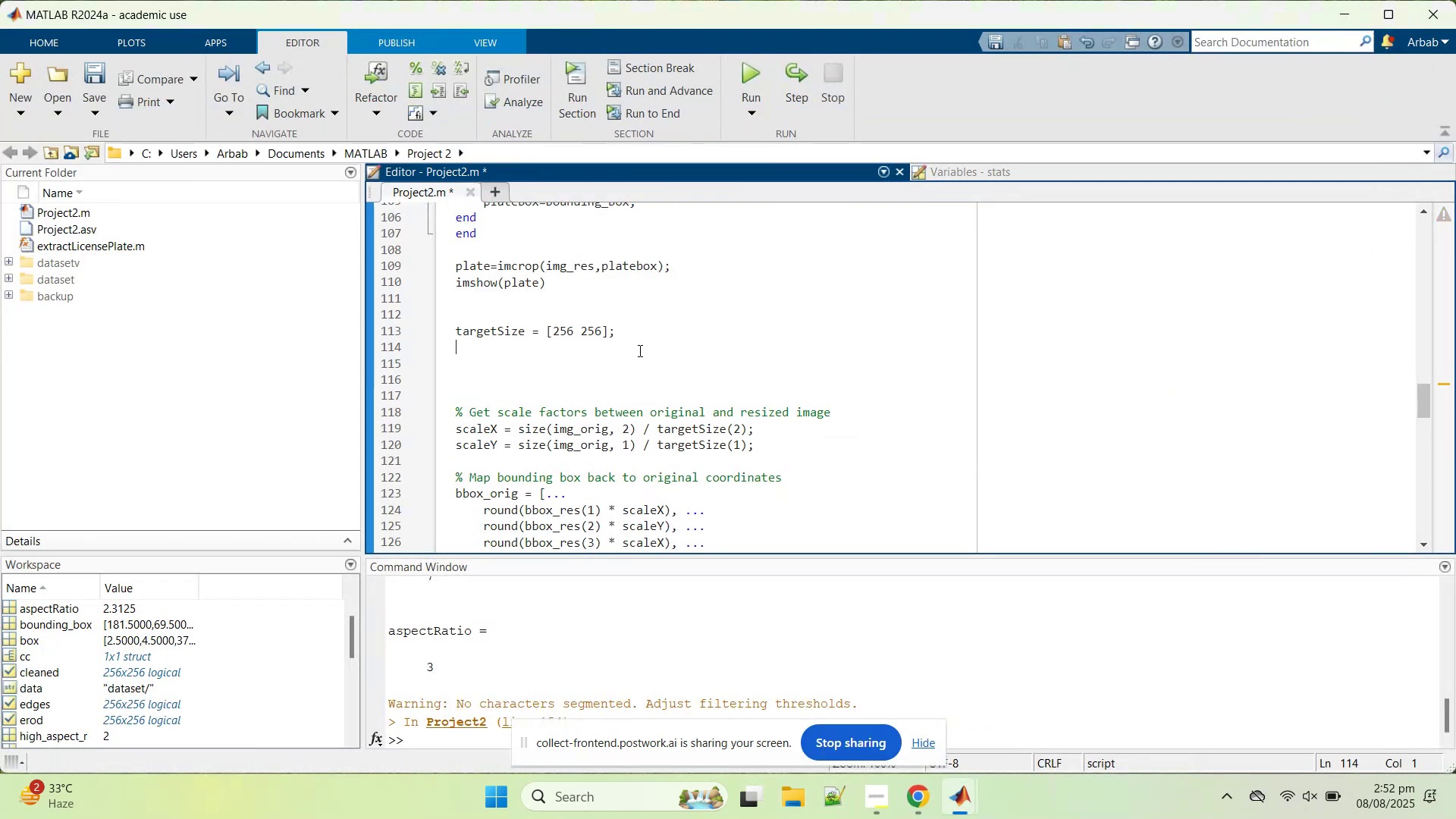 
hold_key(key=S, duration=0.35)
 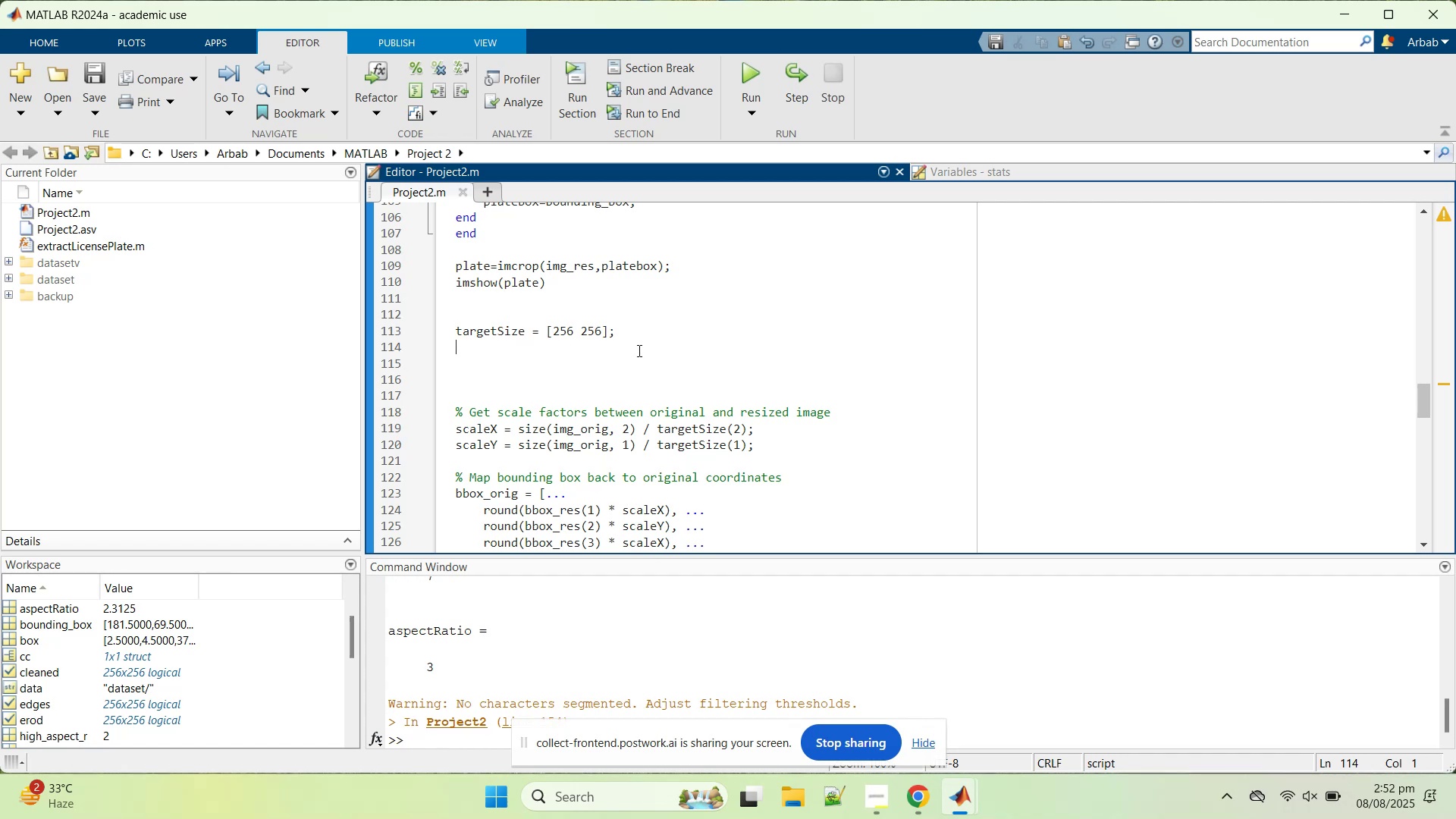 
left_click([640, 366])
 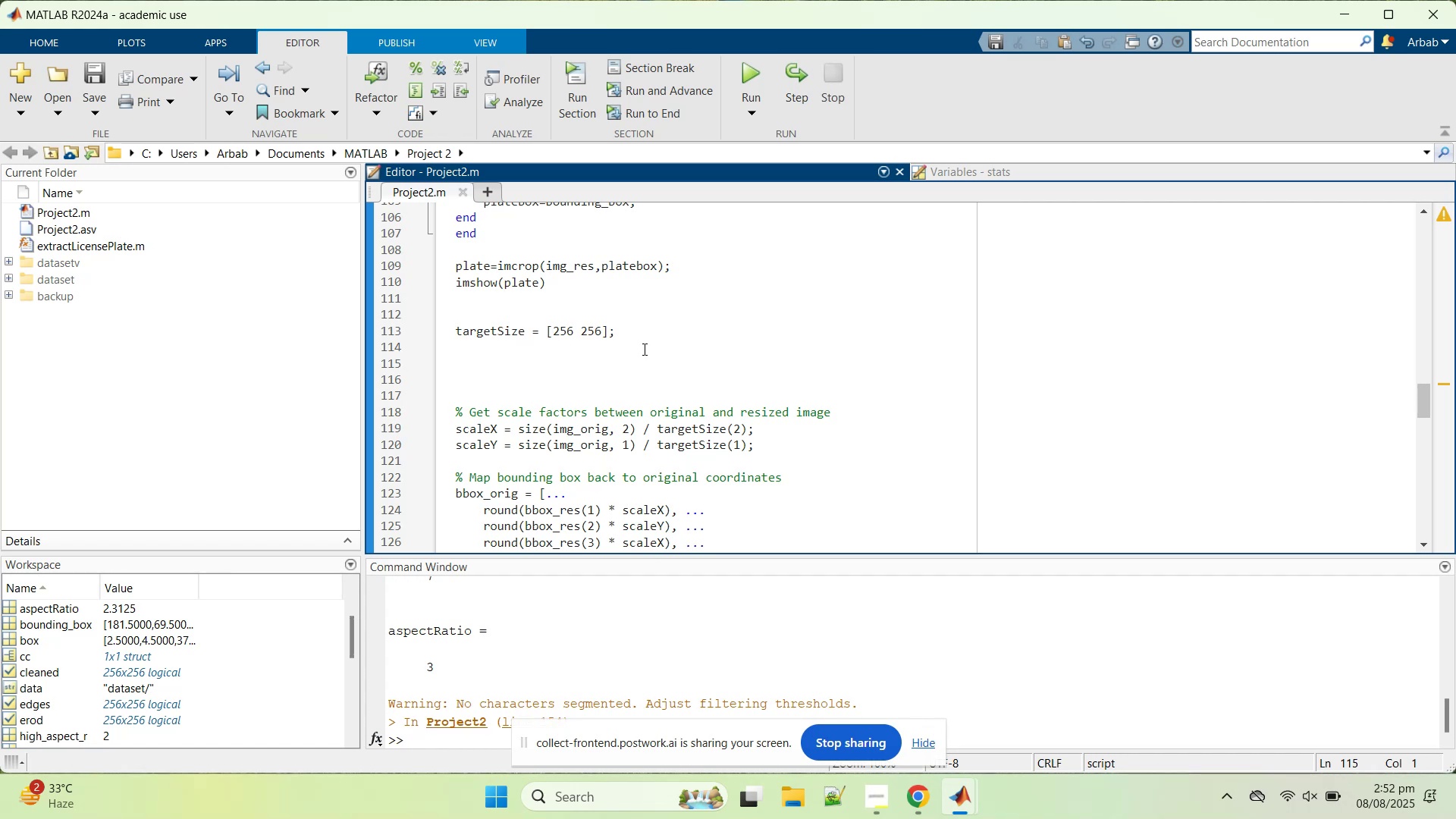 
scroll: coordinate [626, 375], scroll_direction: down, amount: 3.0
 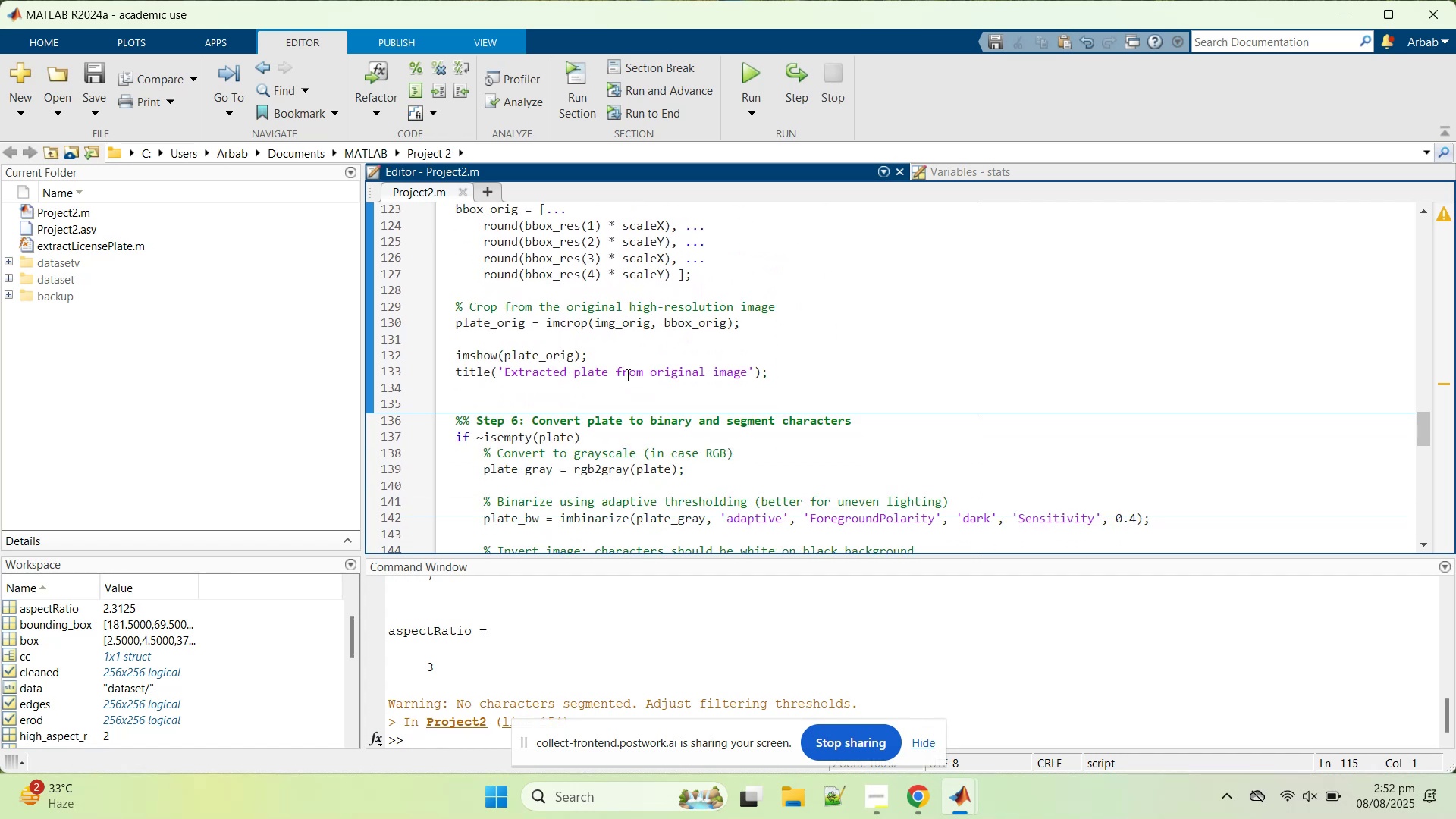 
left_click([626, 375])
 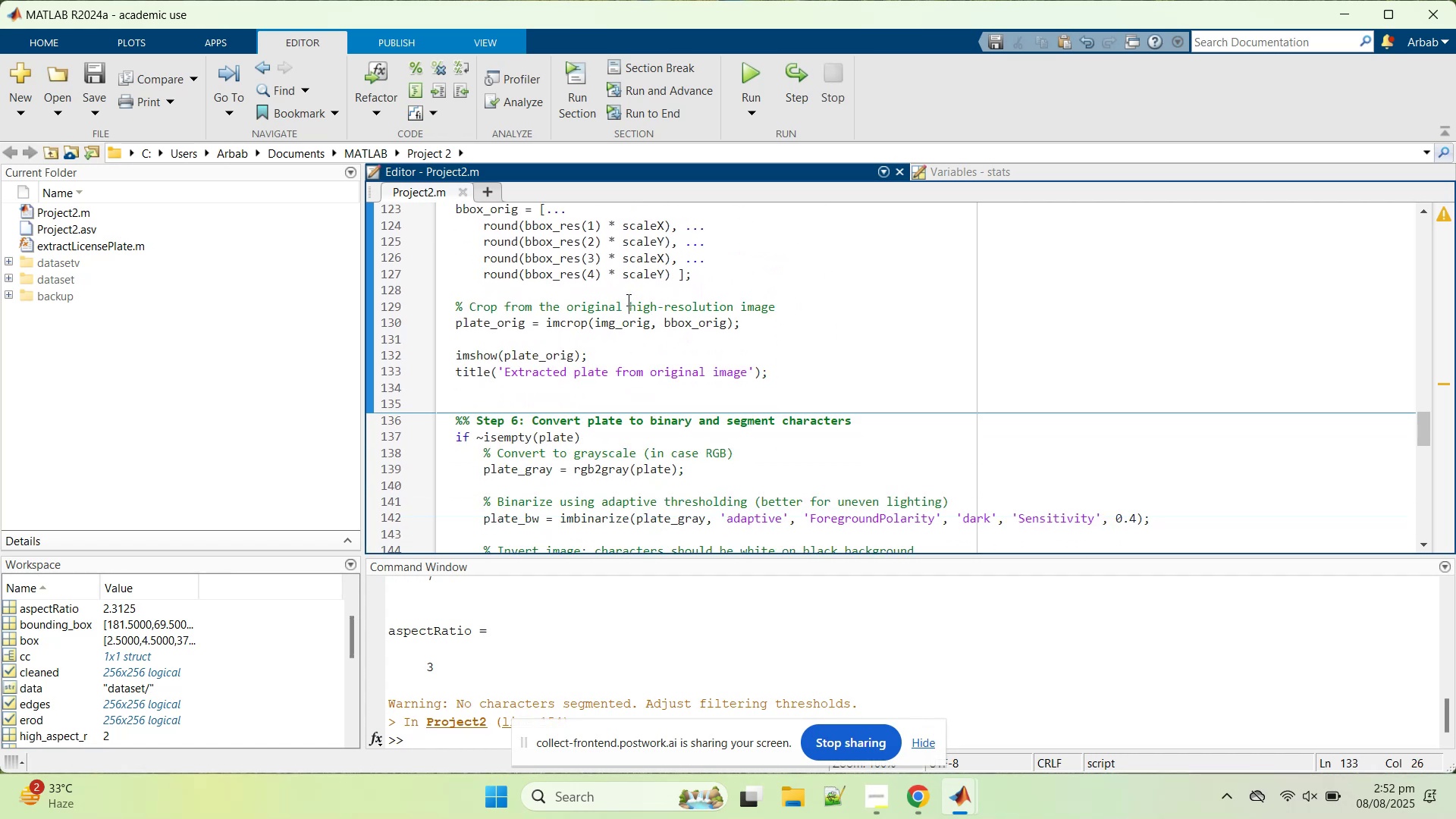 
double_click([661, 239])
 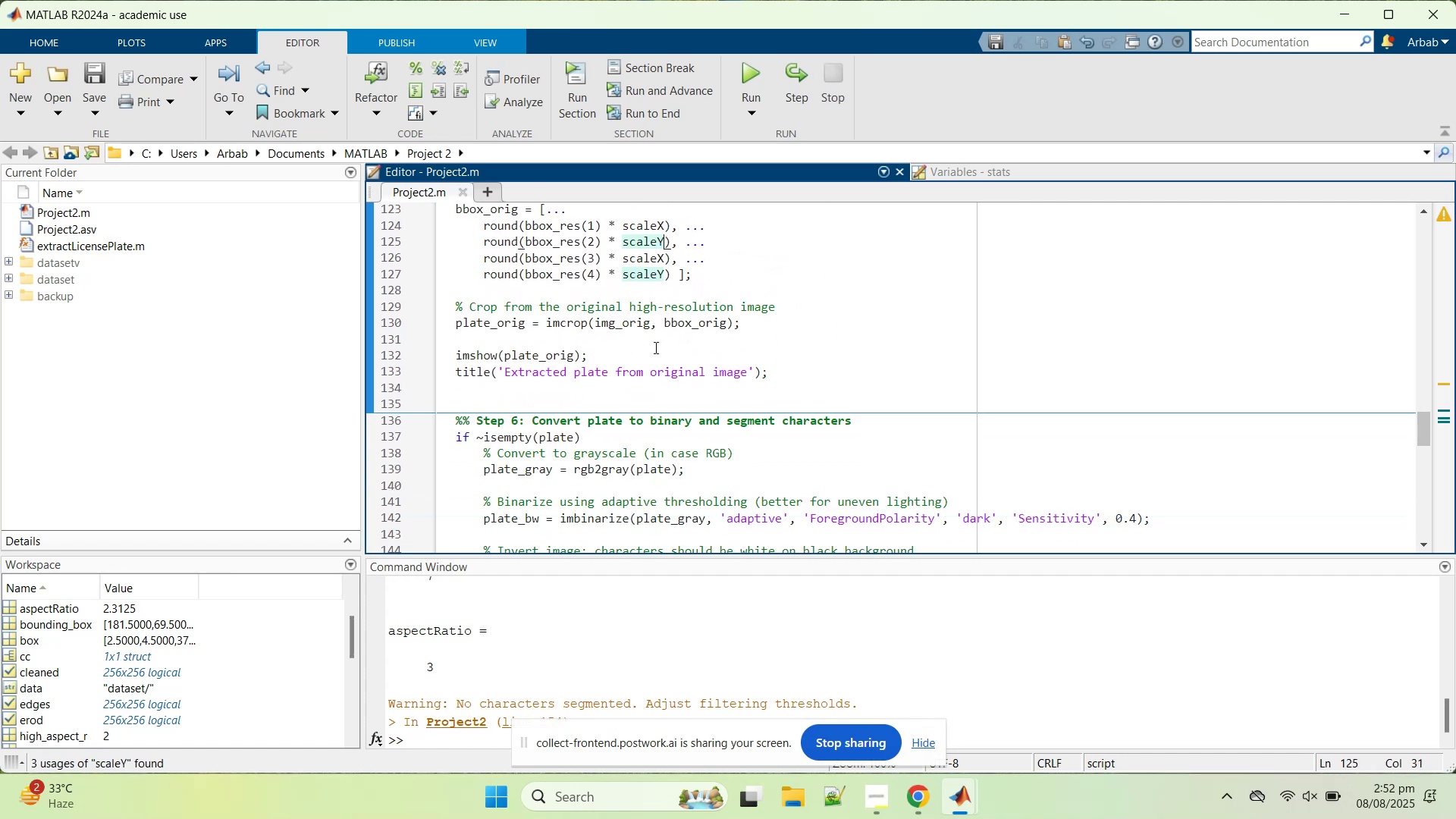 
scroll: coordinate [623, 375], scroll_direction: up, amount: 4.0
 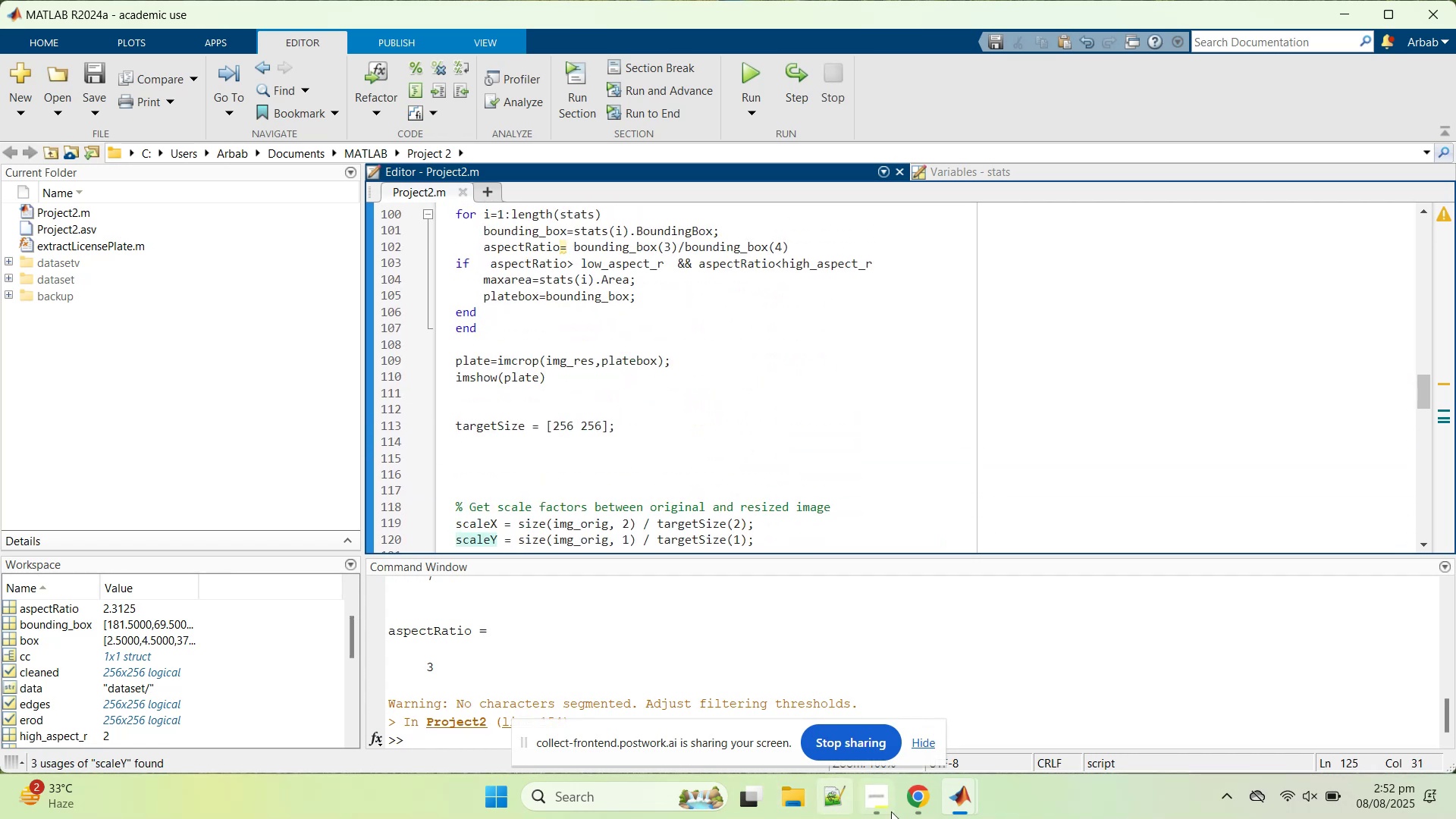 
left_click([906, 805])
 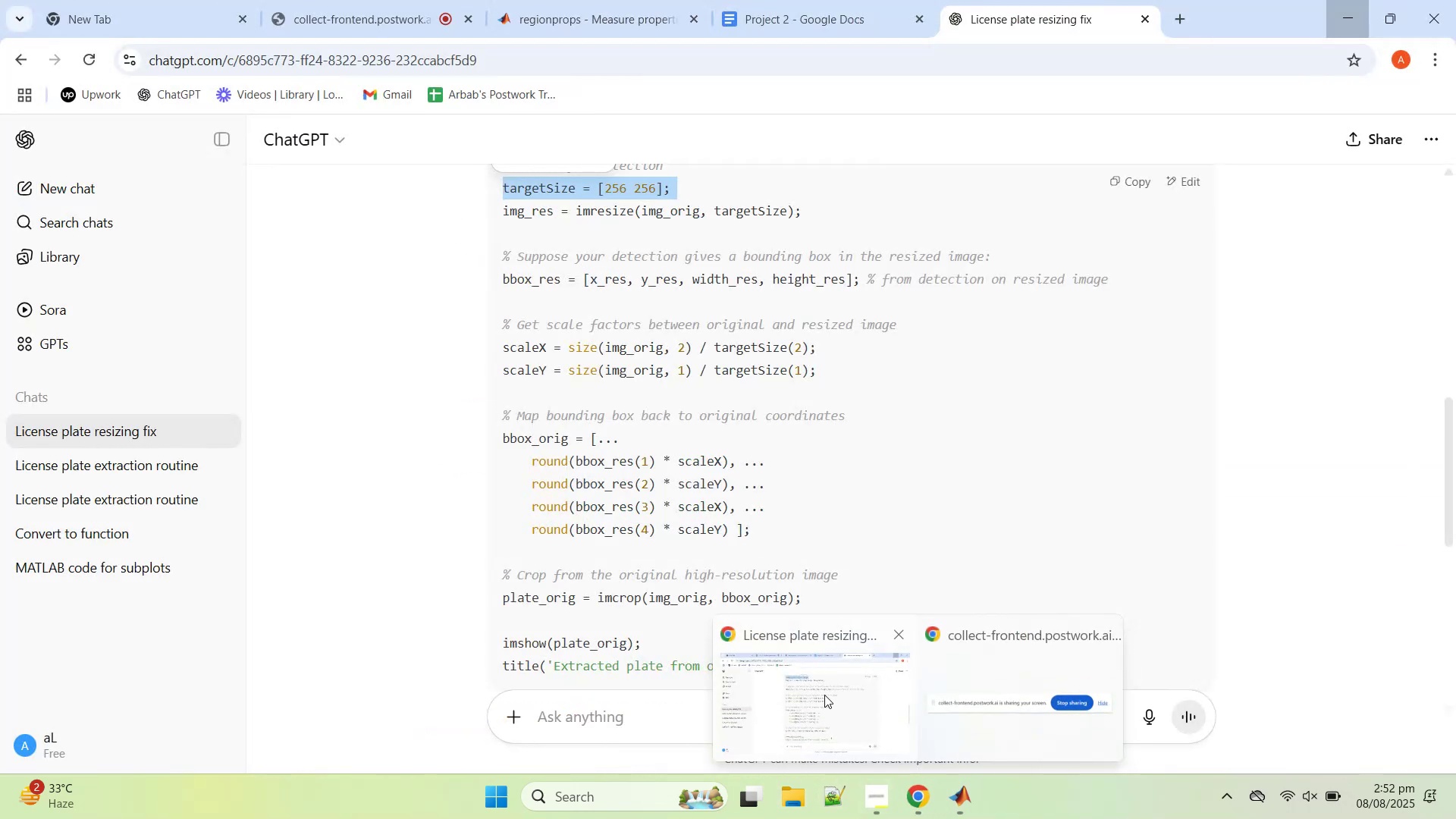 
left_click([824, 695])
 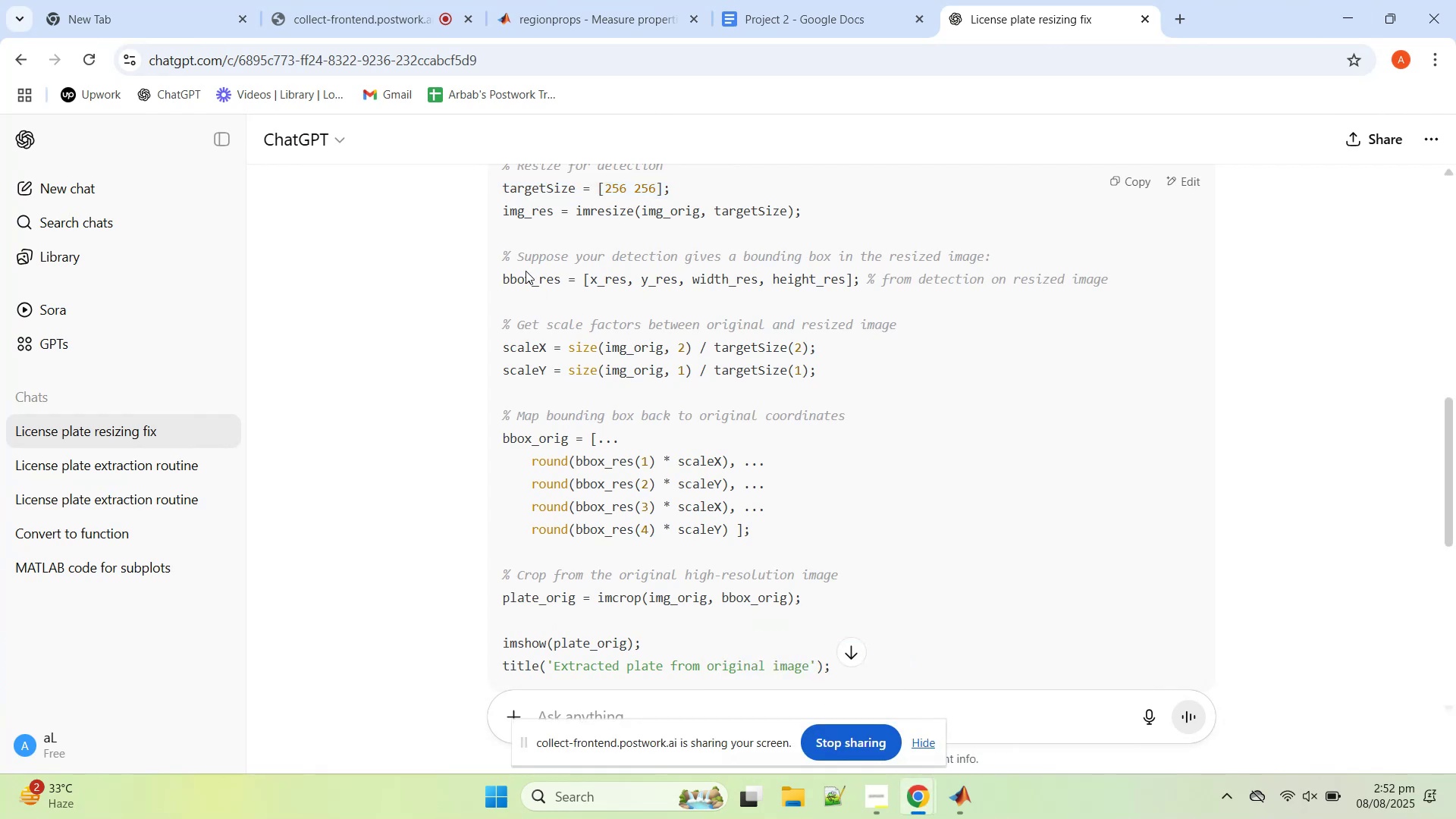 
double_click([519, 287])
 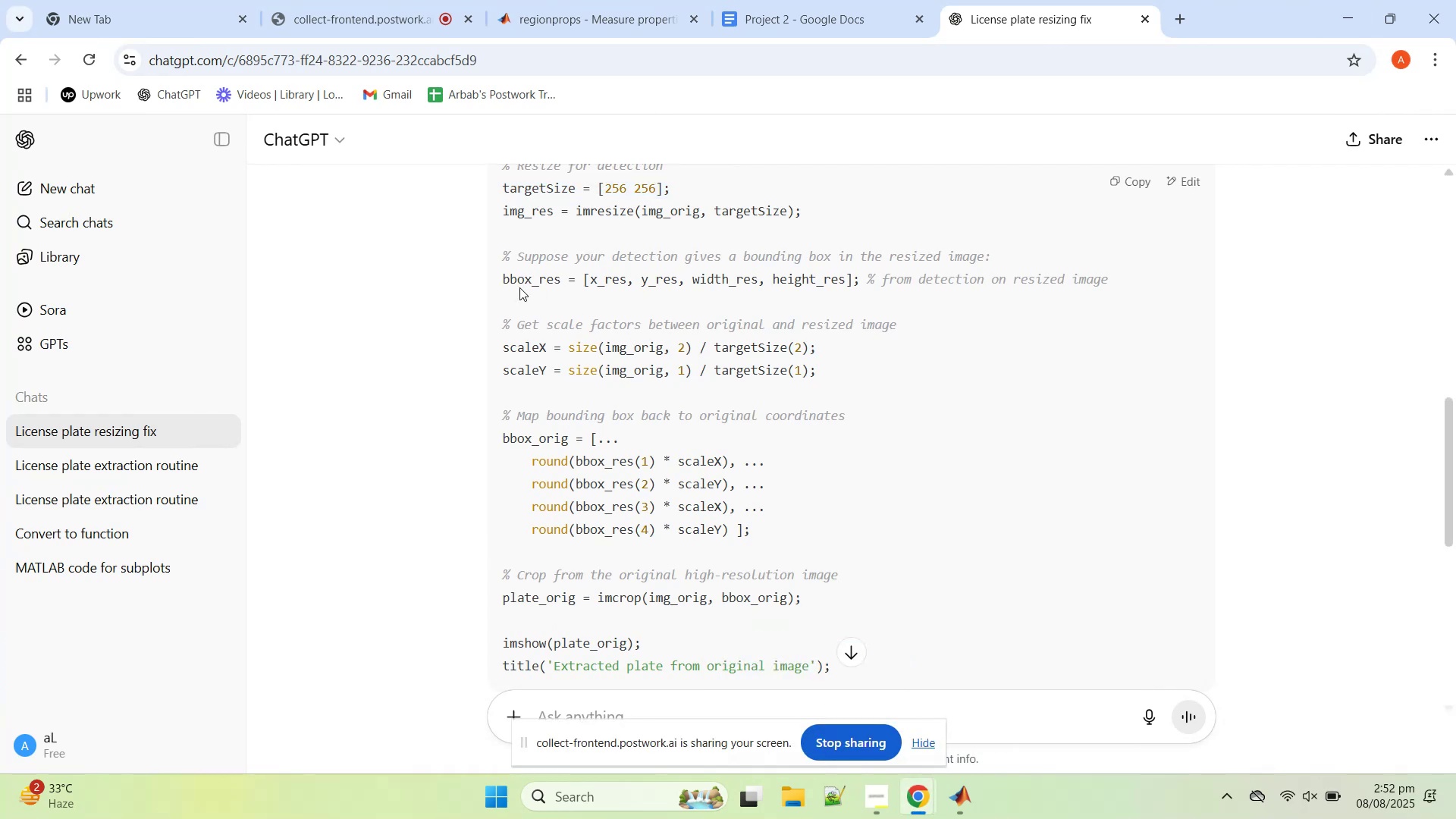 
triple_click([519, 287])
 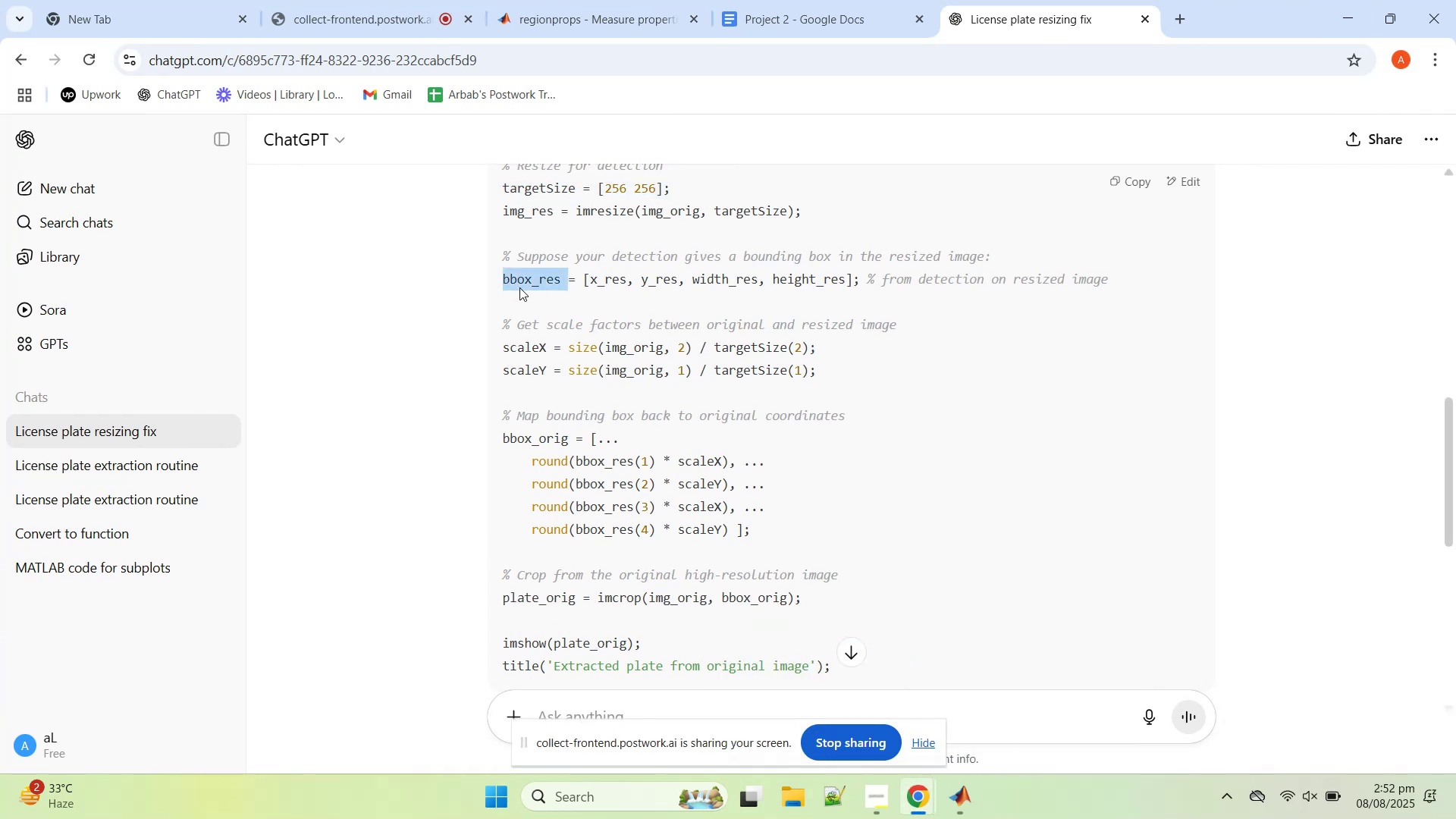 
key(Control+C)
 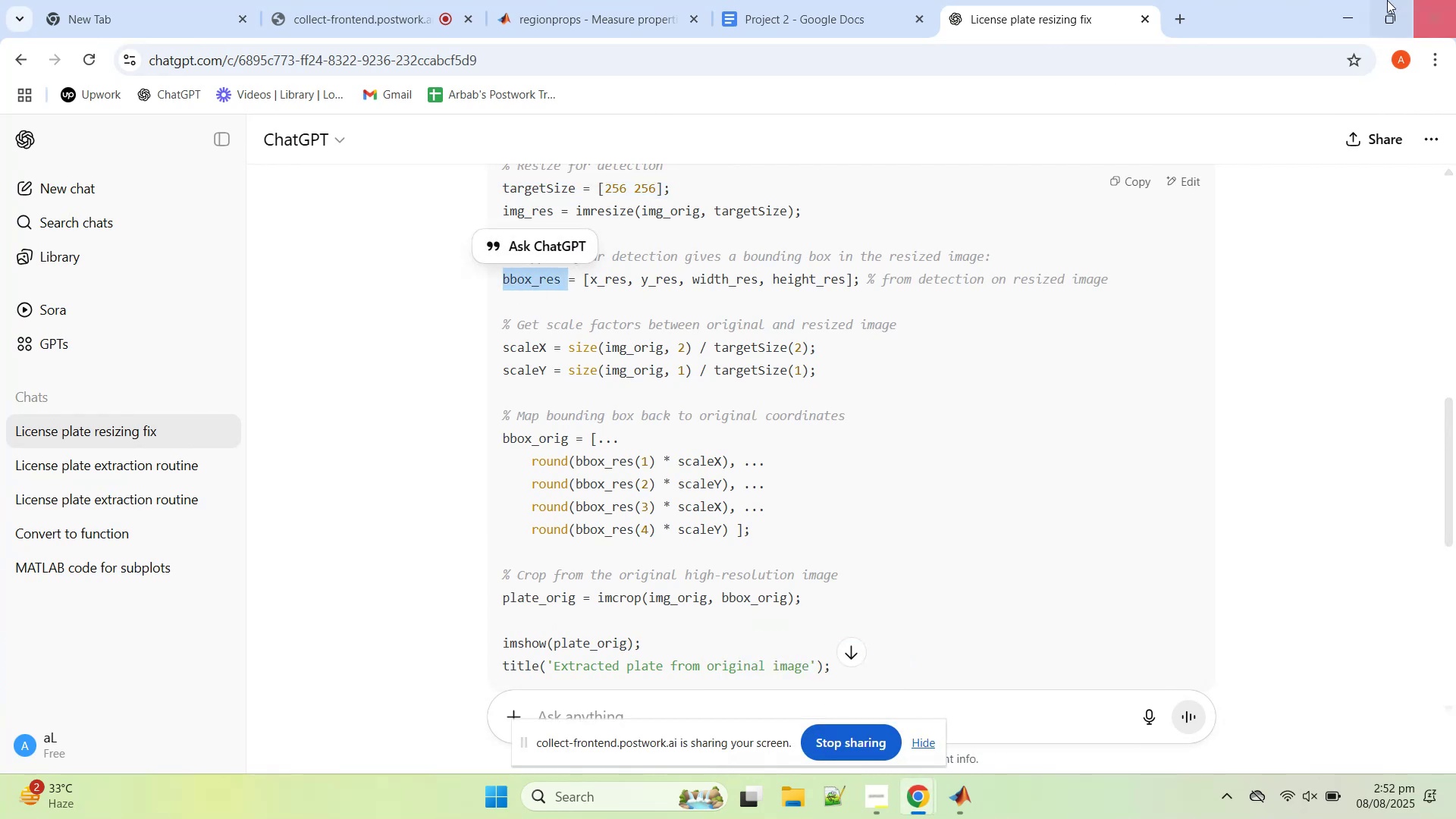 
left_click([1329, 0])
 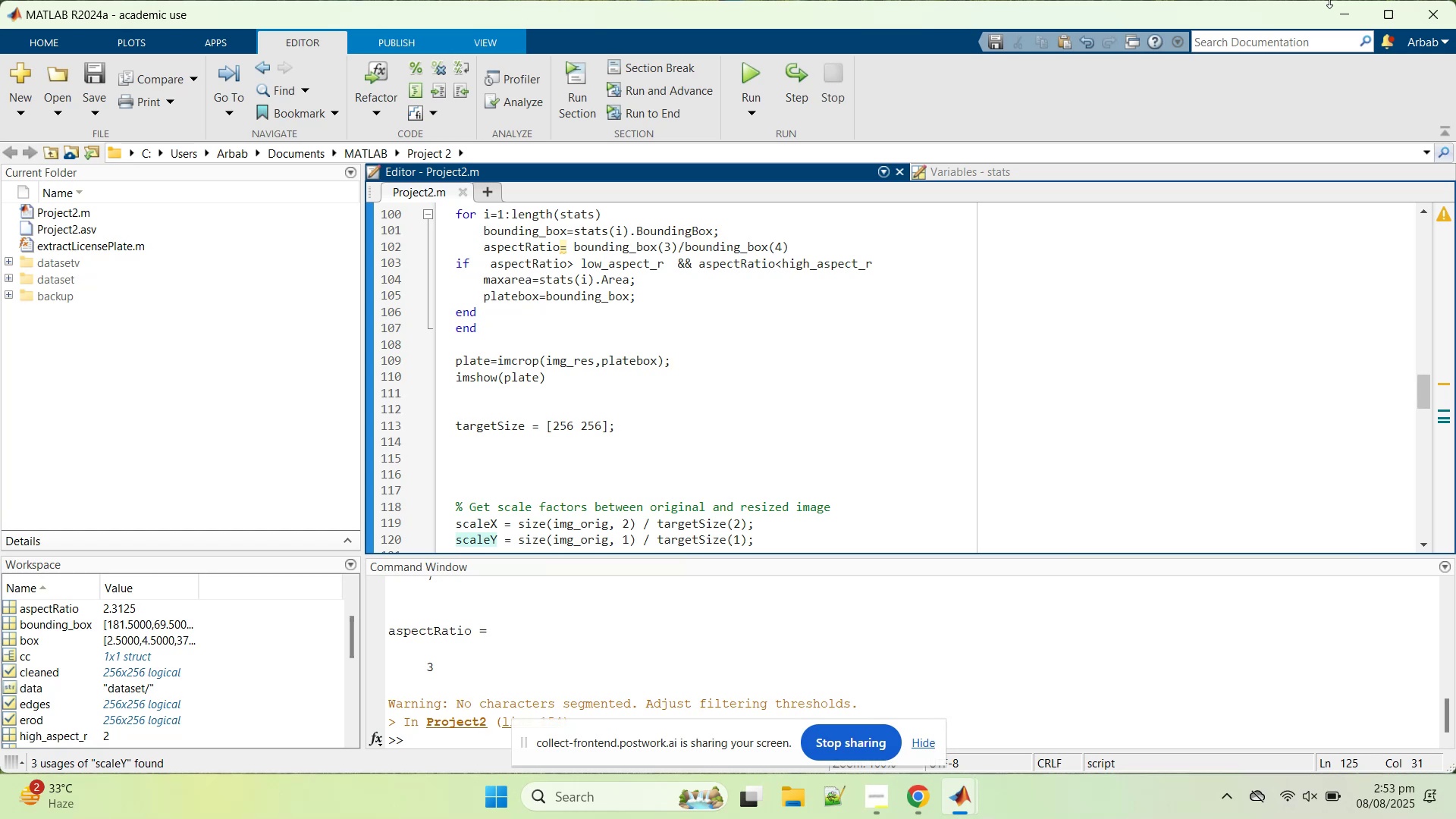 
wait(62.02)
 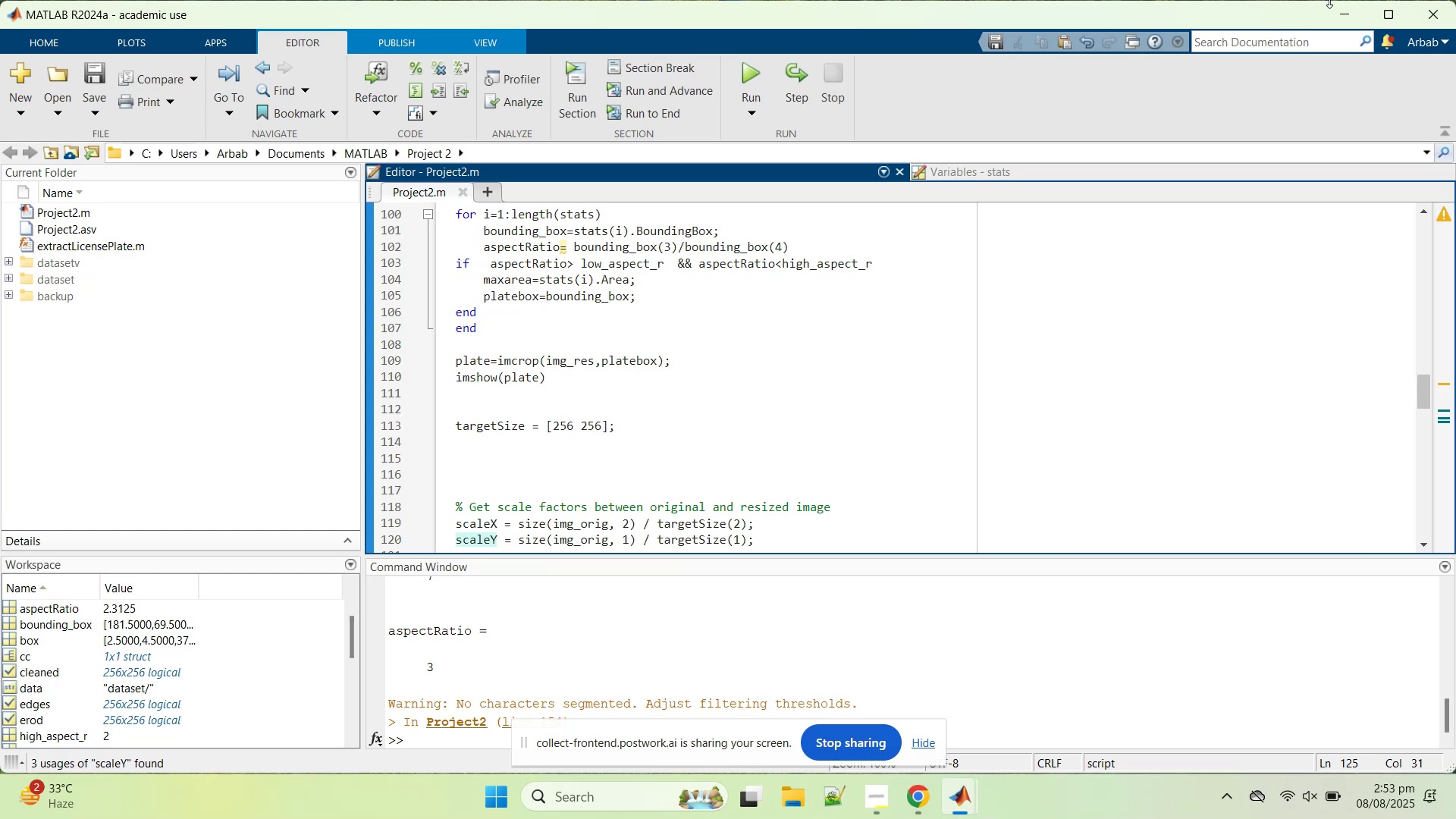 
left_click([639, 371])
 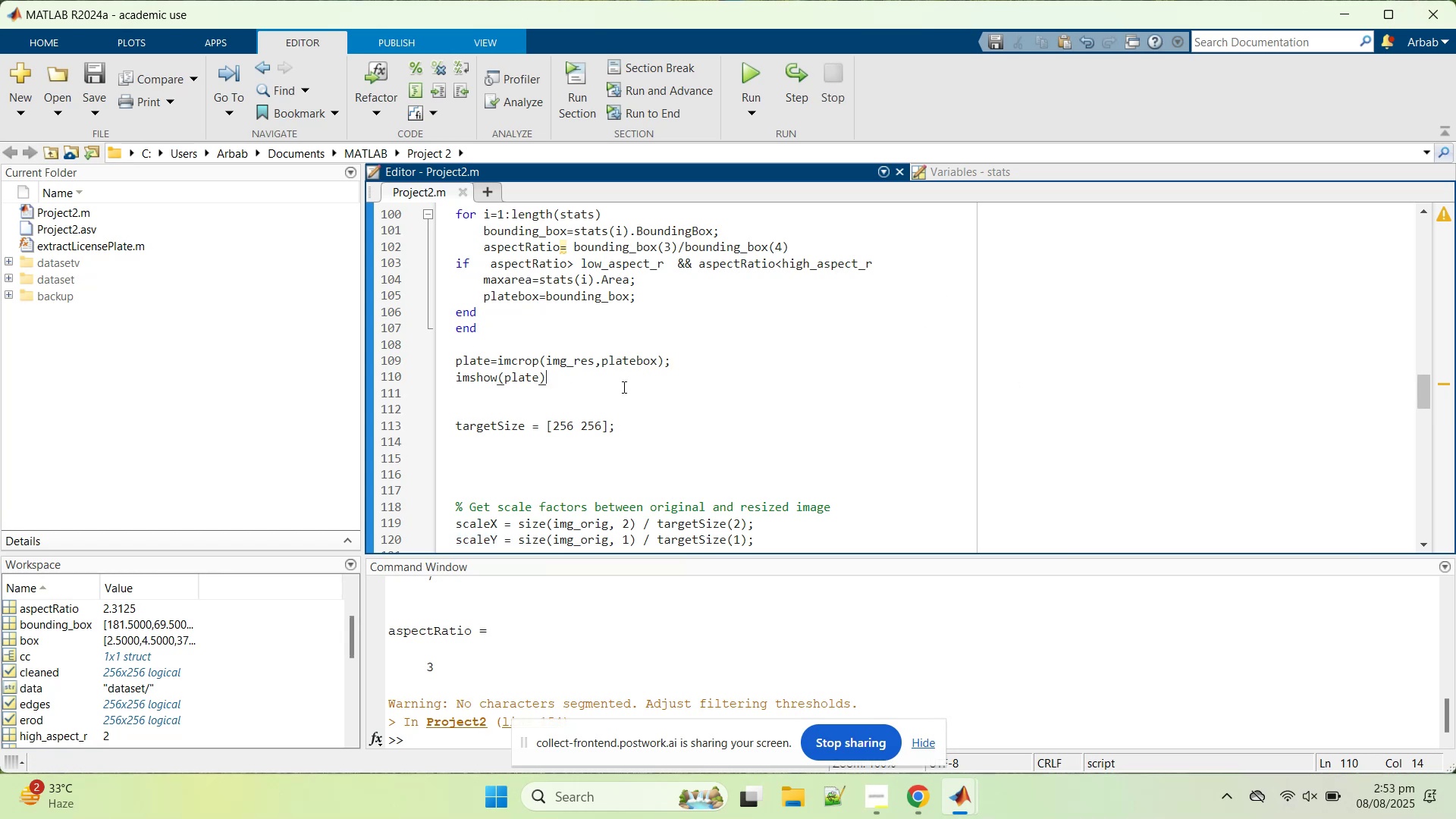 
scroll: coordinate [617, 402], scroll_direction: down, amount: 1.0
 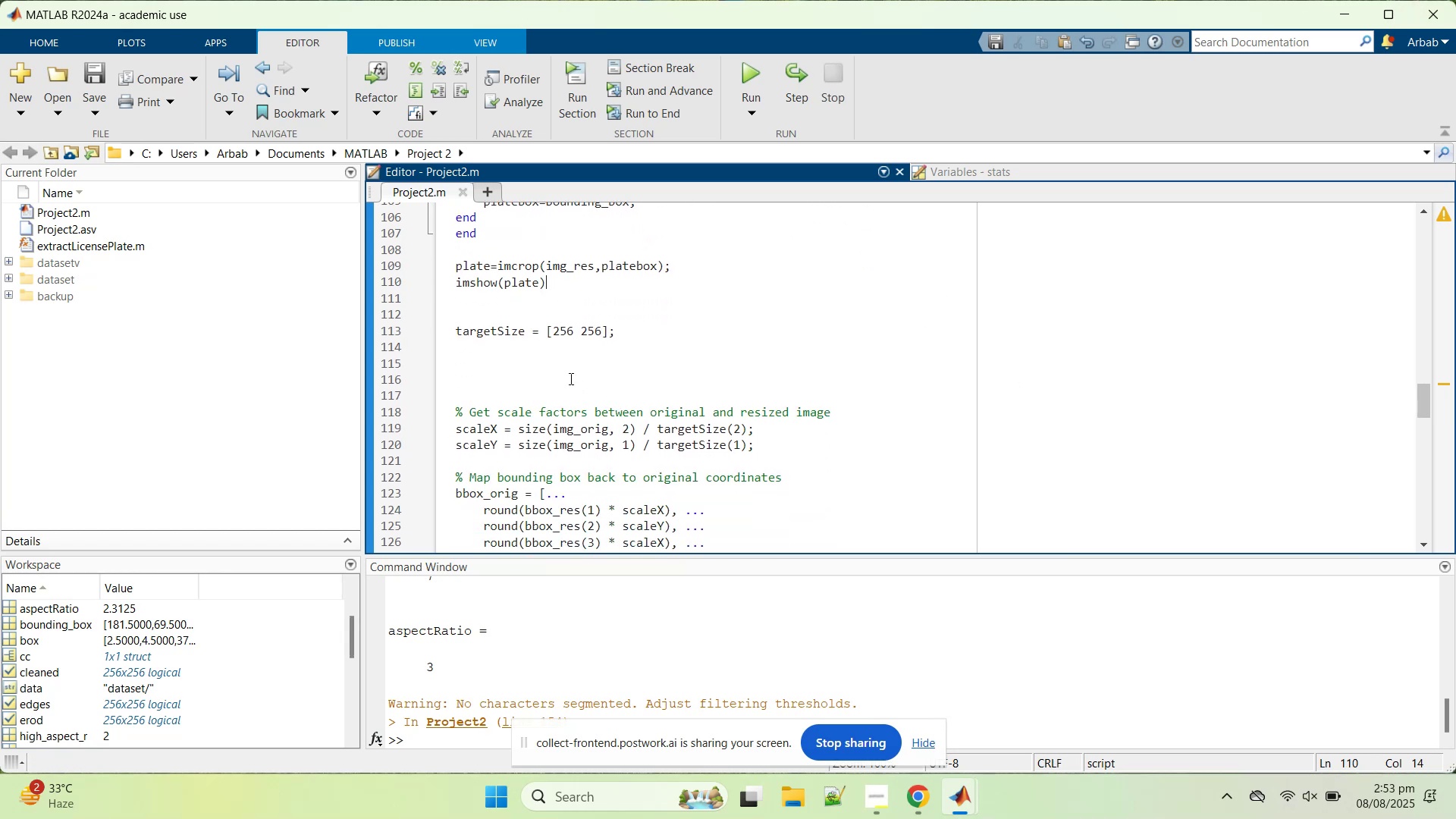 
left_click([538, 371])
 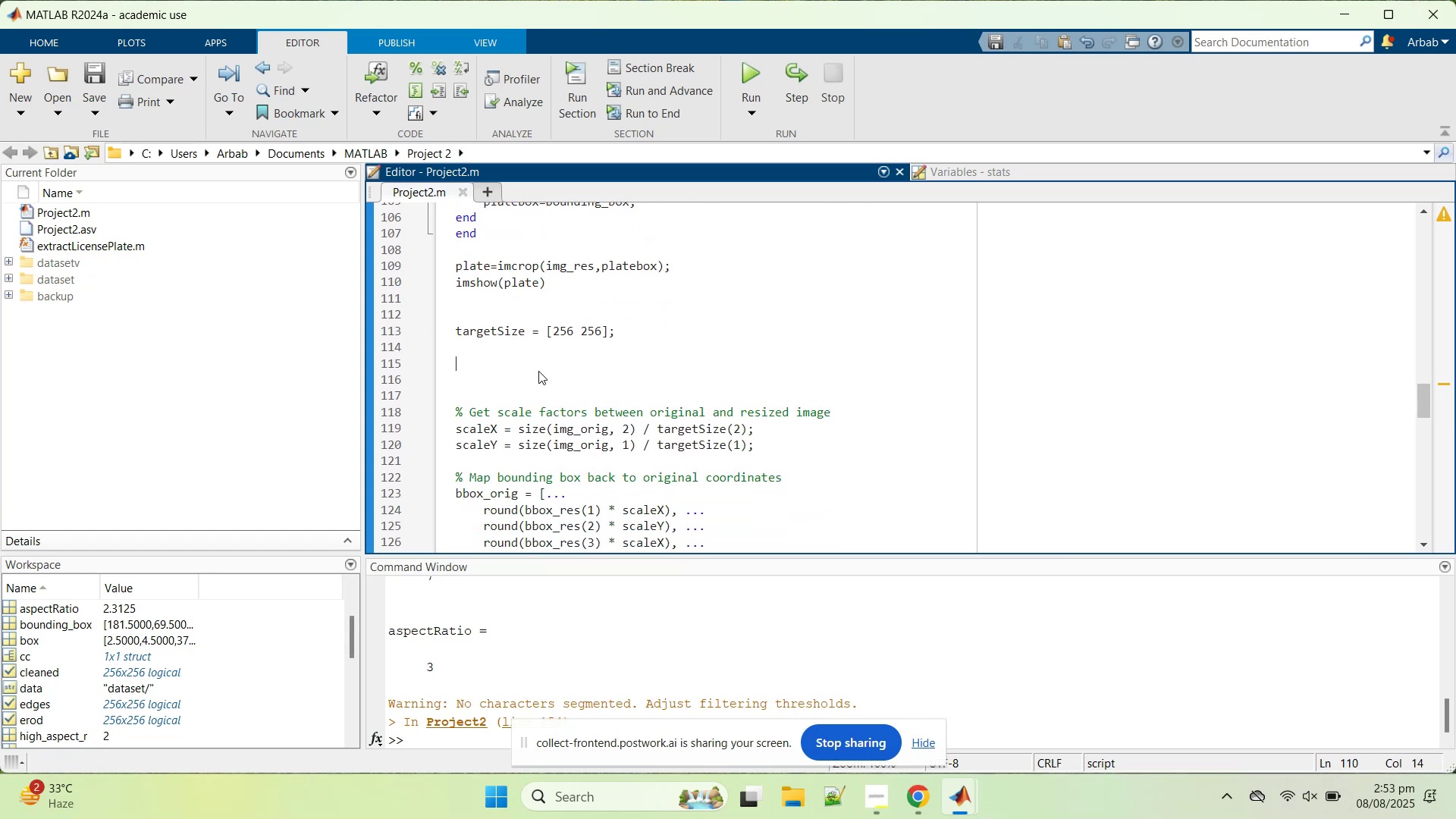 
right_click([538, 371])
 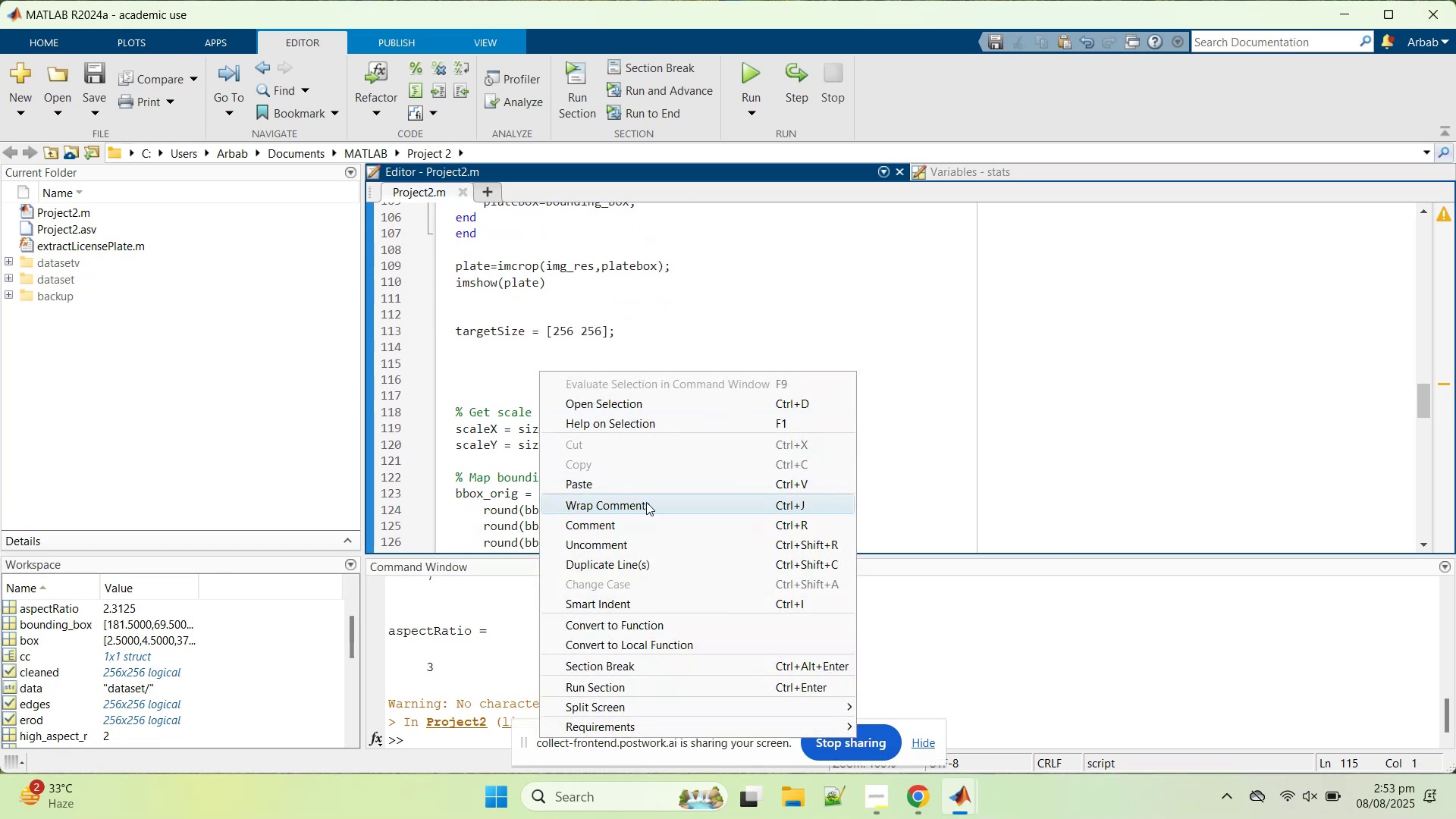 
left_click([638, 482])
 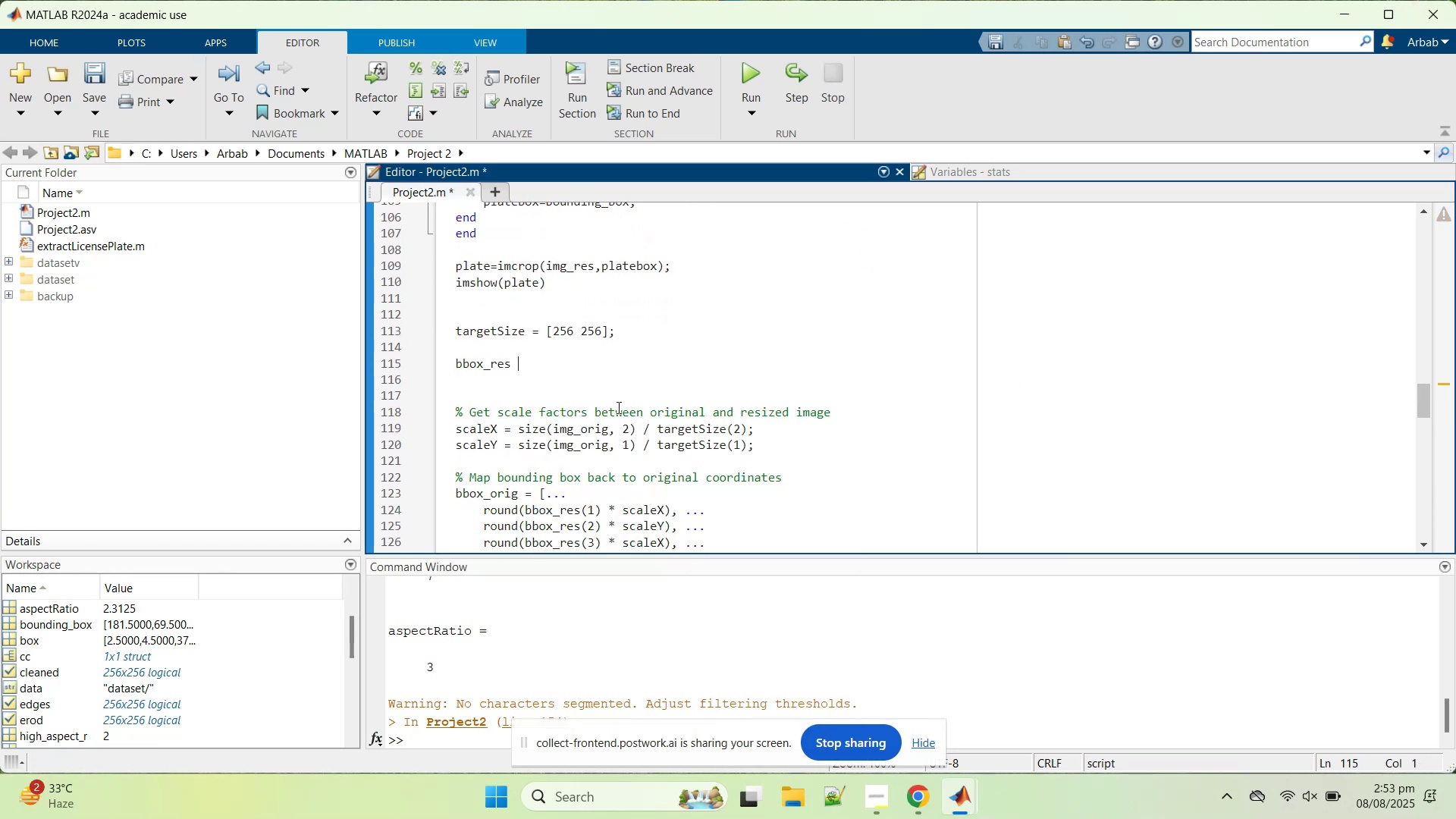 
scroll: coordinate [617, 407], scroll_direction: up, amount: 2.0
 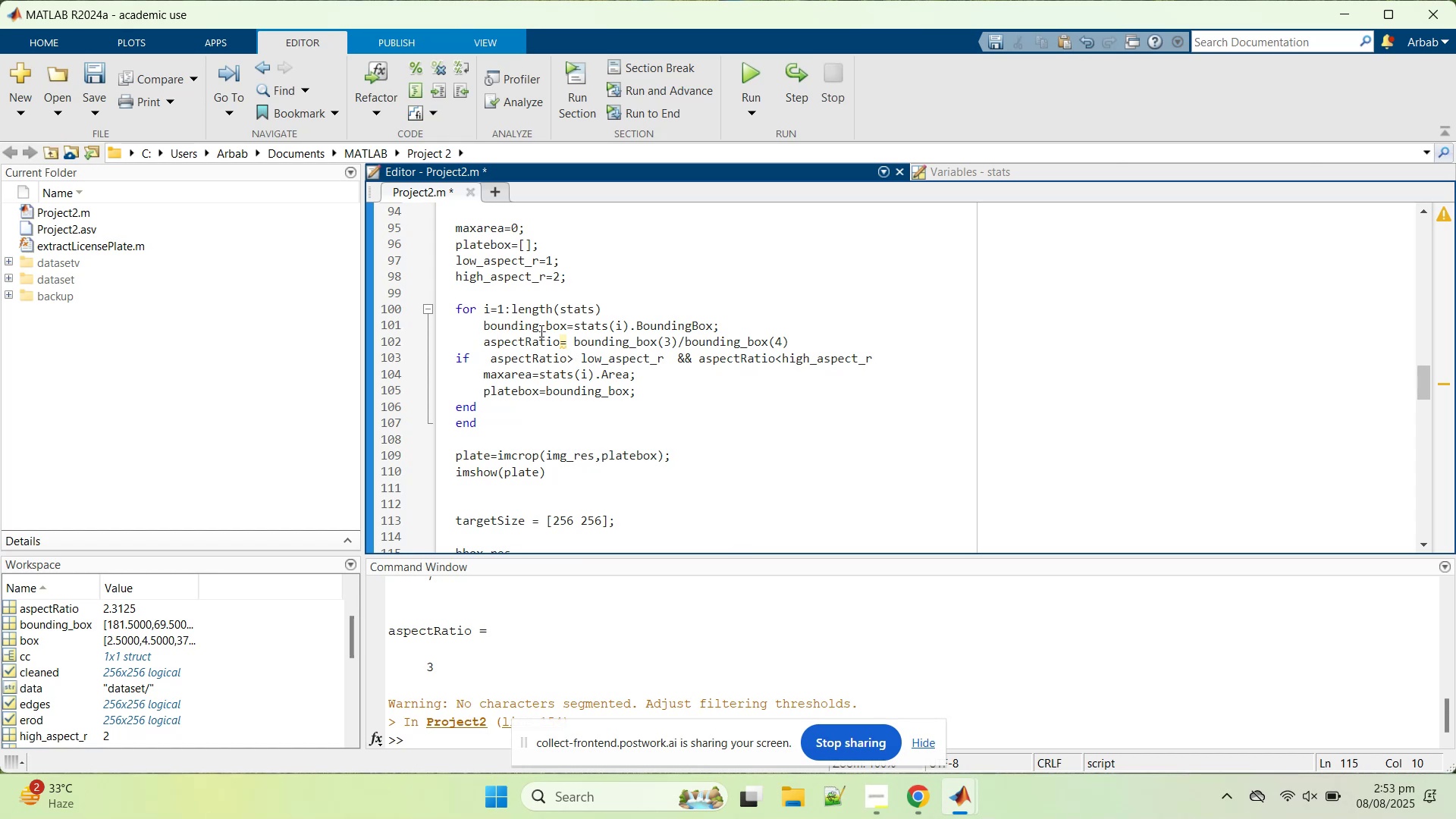 
double_click([516, 393])
 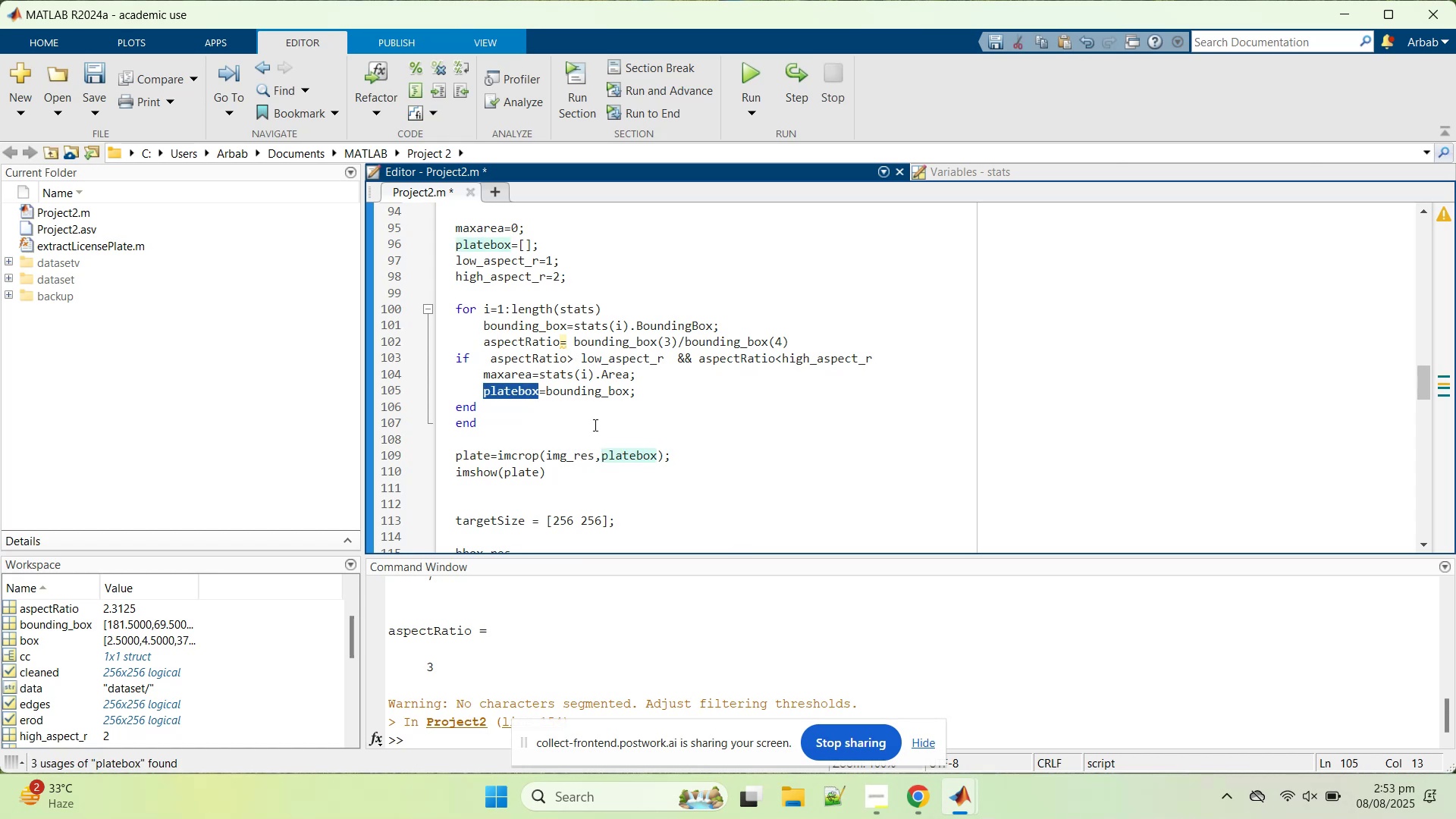 
key(Control+C)
 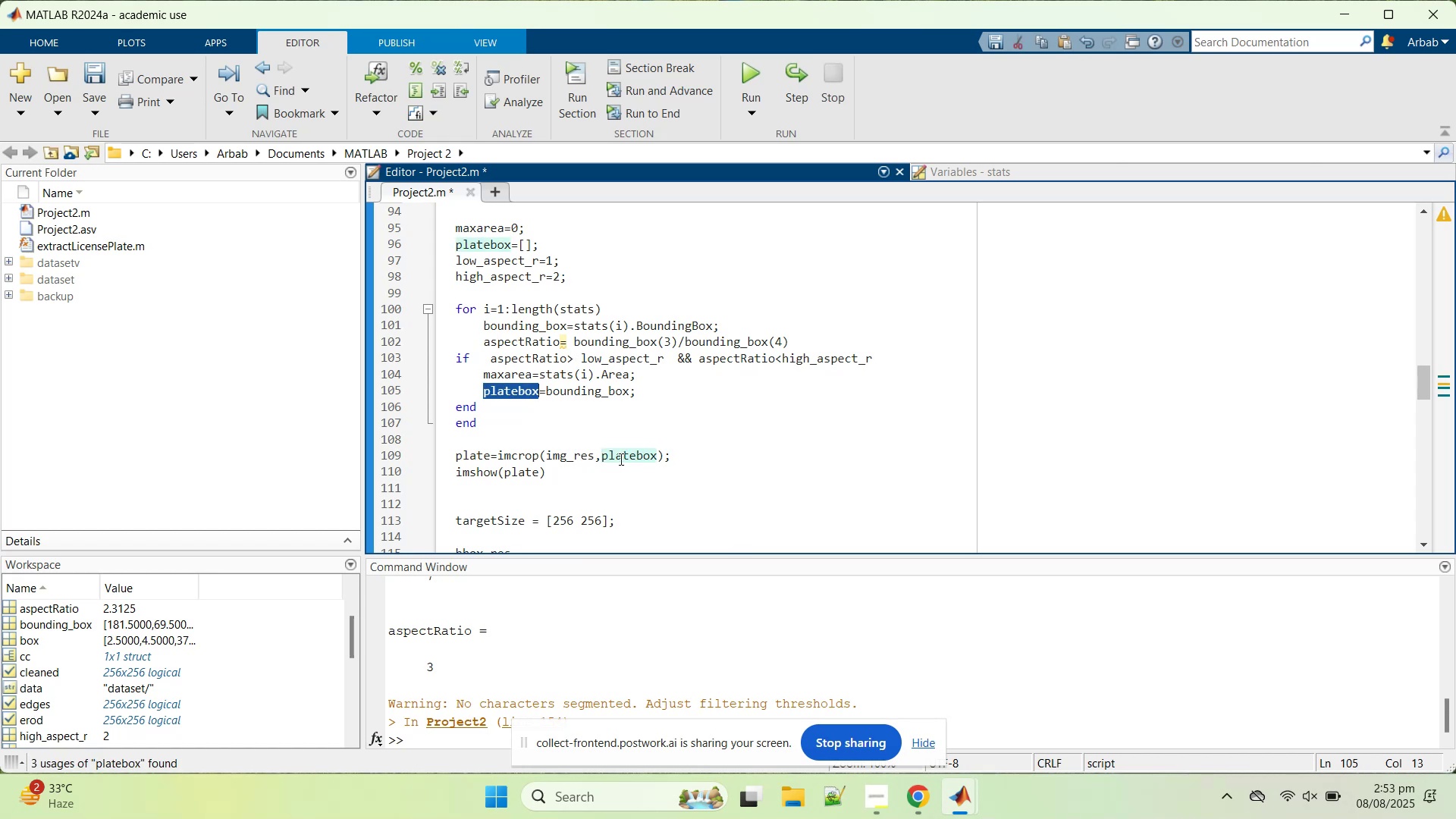 
scroll: coordinate [619, 472], scroll_direction: down, amount: 2.0
 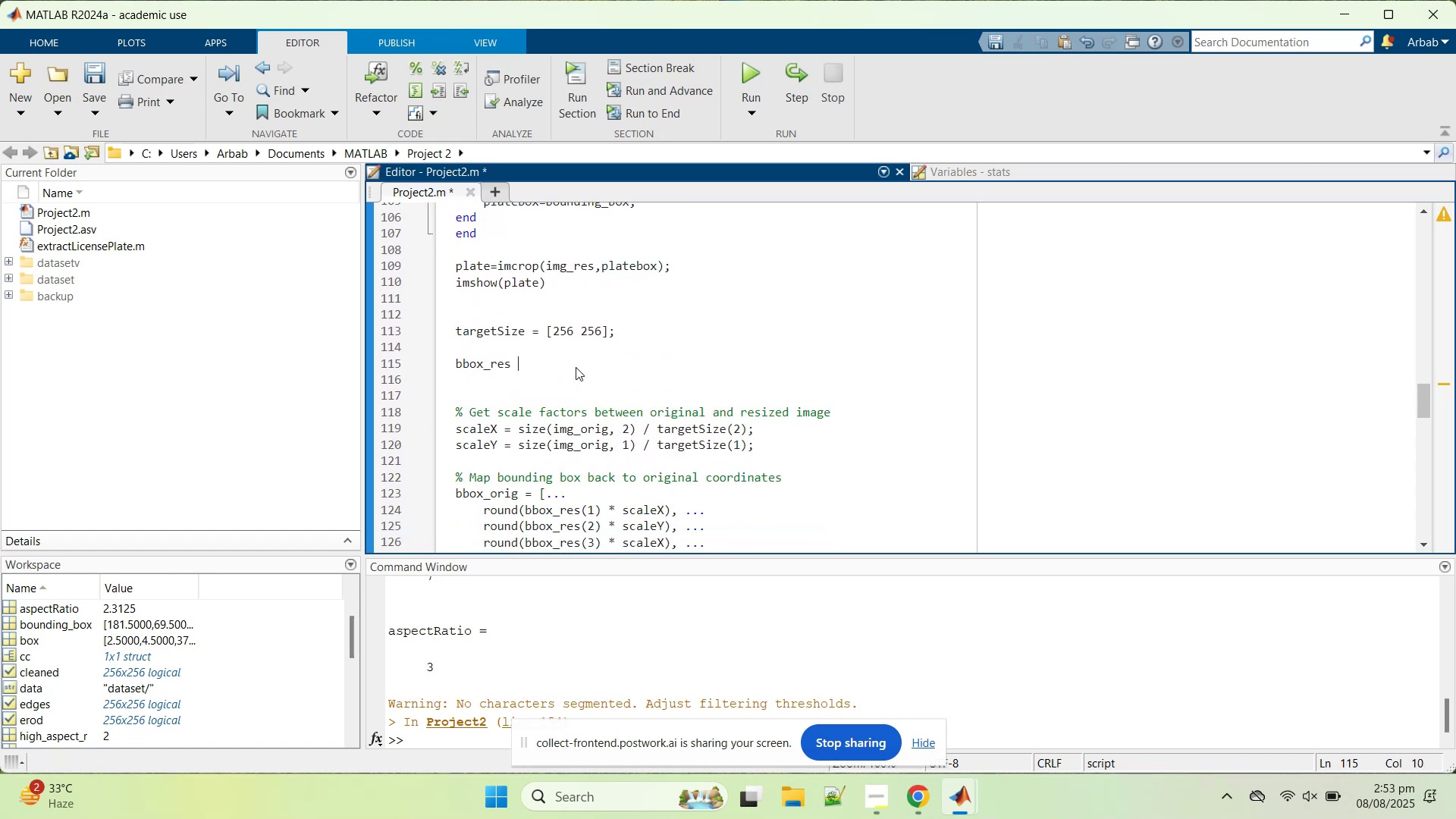 
key(Equal)
 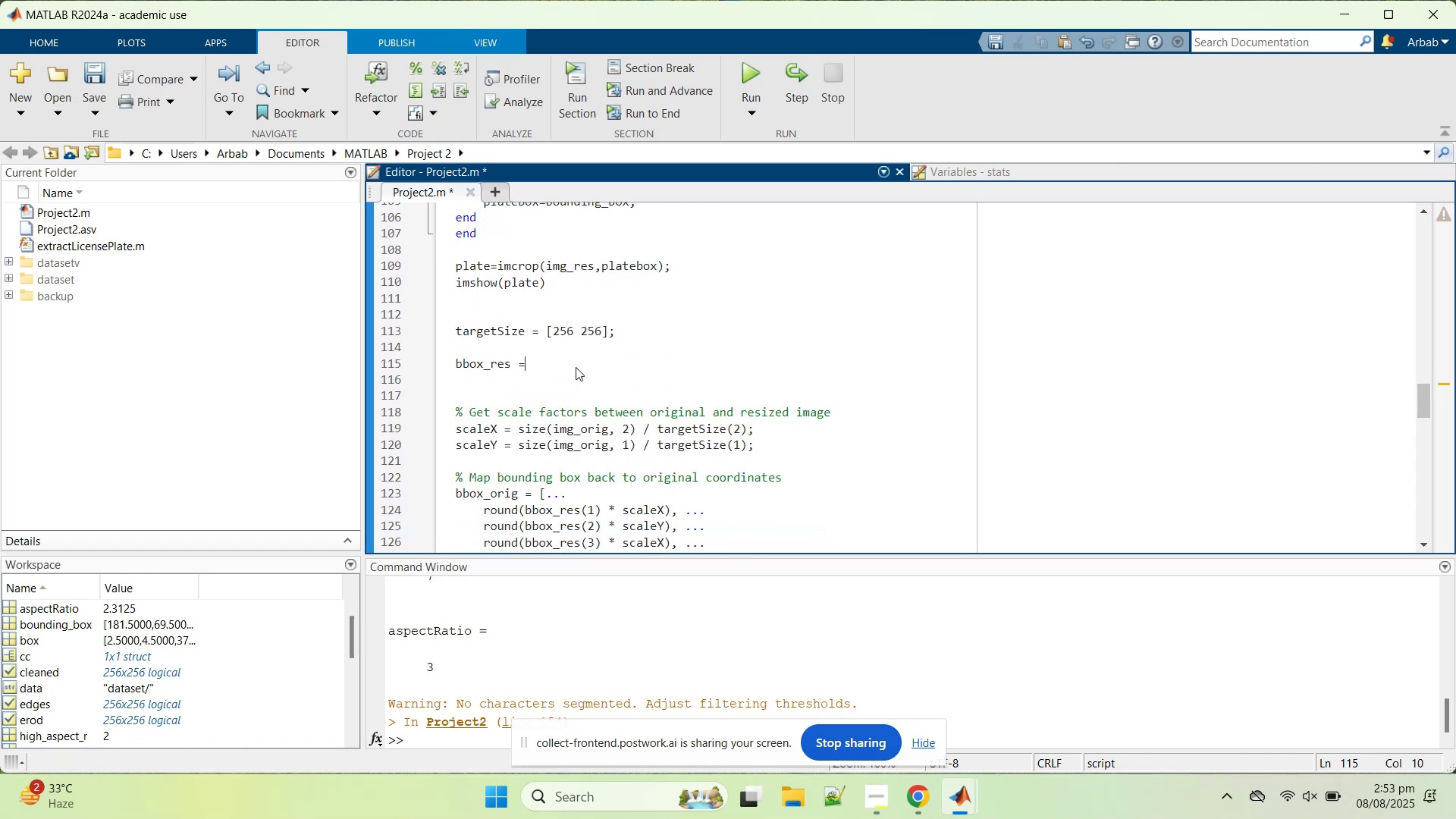 
key(Control+V)
 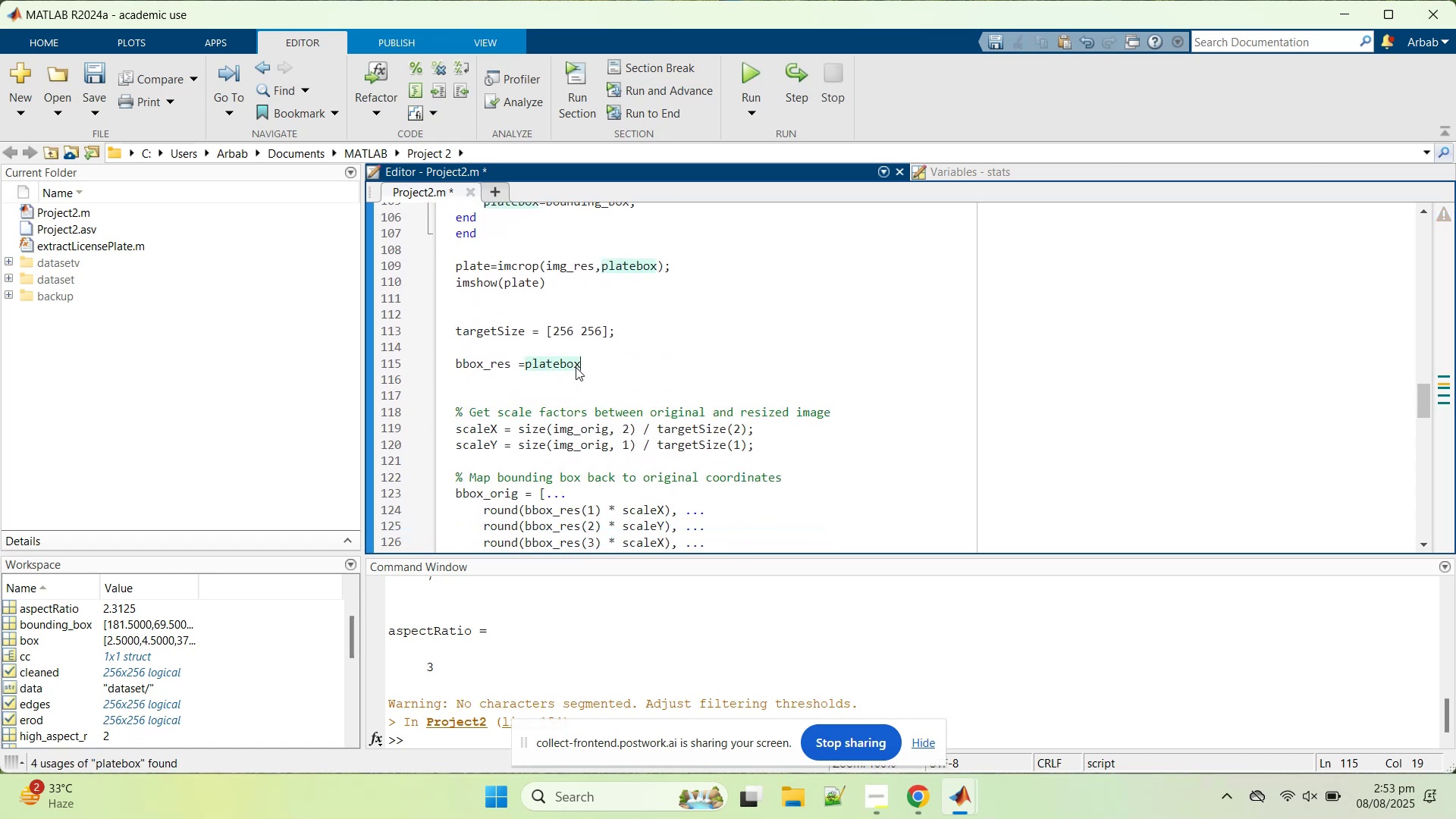 
key(Semicolon)
 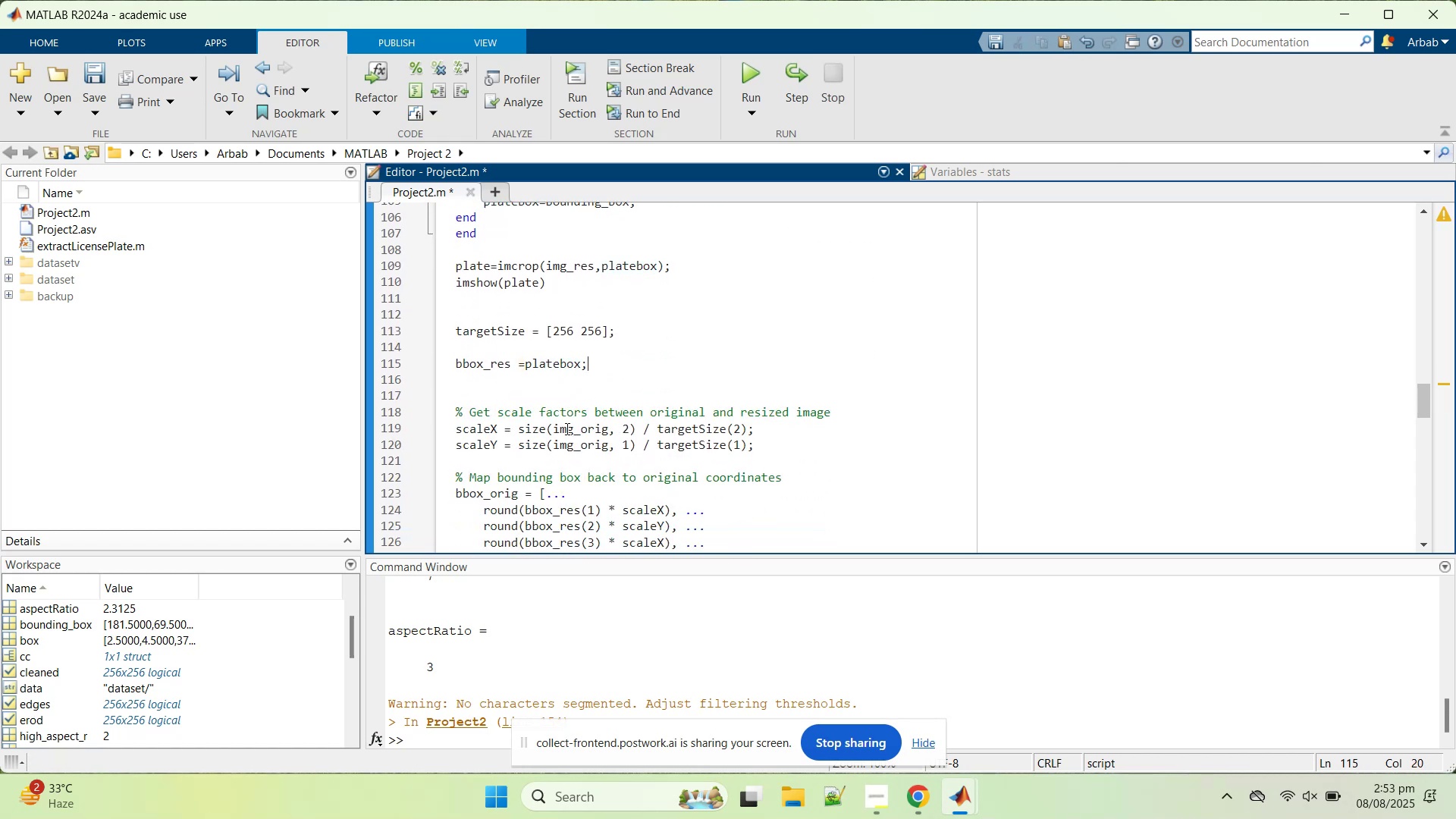 
double_click([566, 428])
 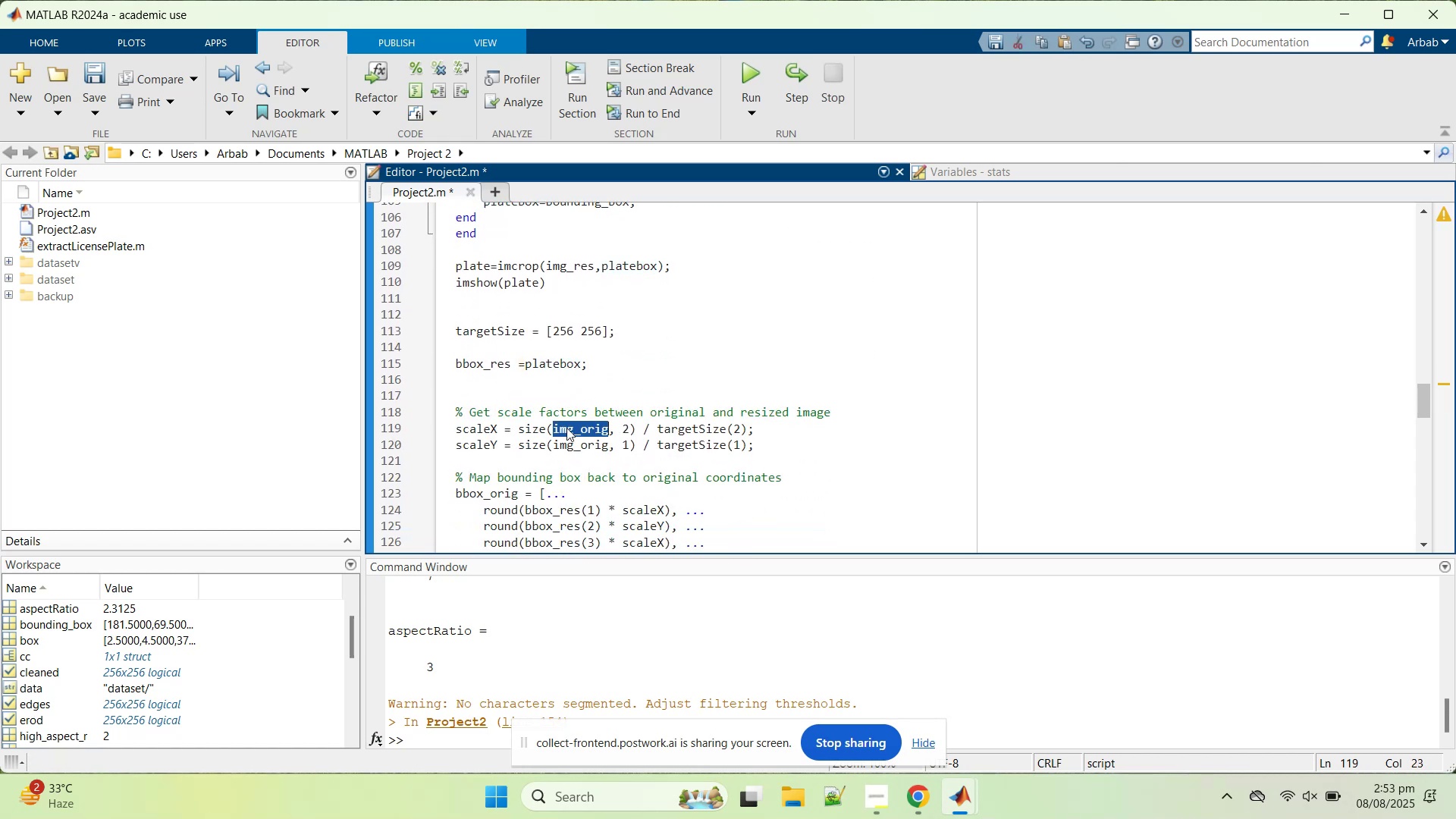 
scroll: coordinate [570, 427], scroll_direction: up, amount: 10.0
 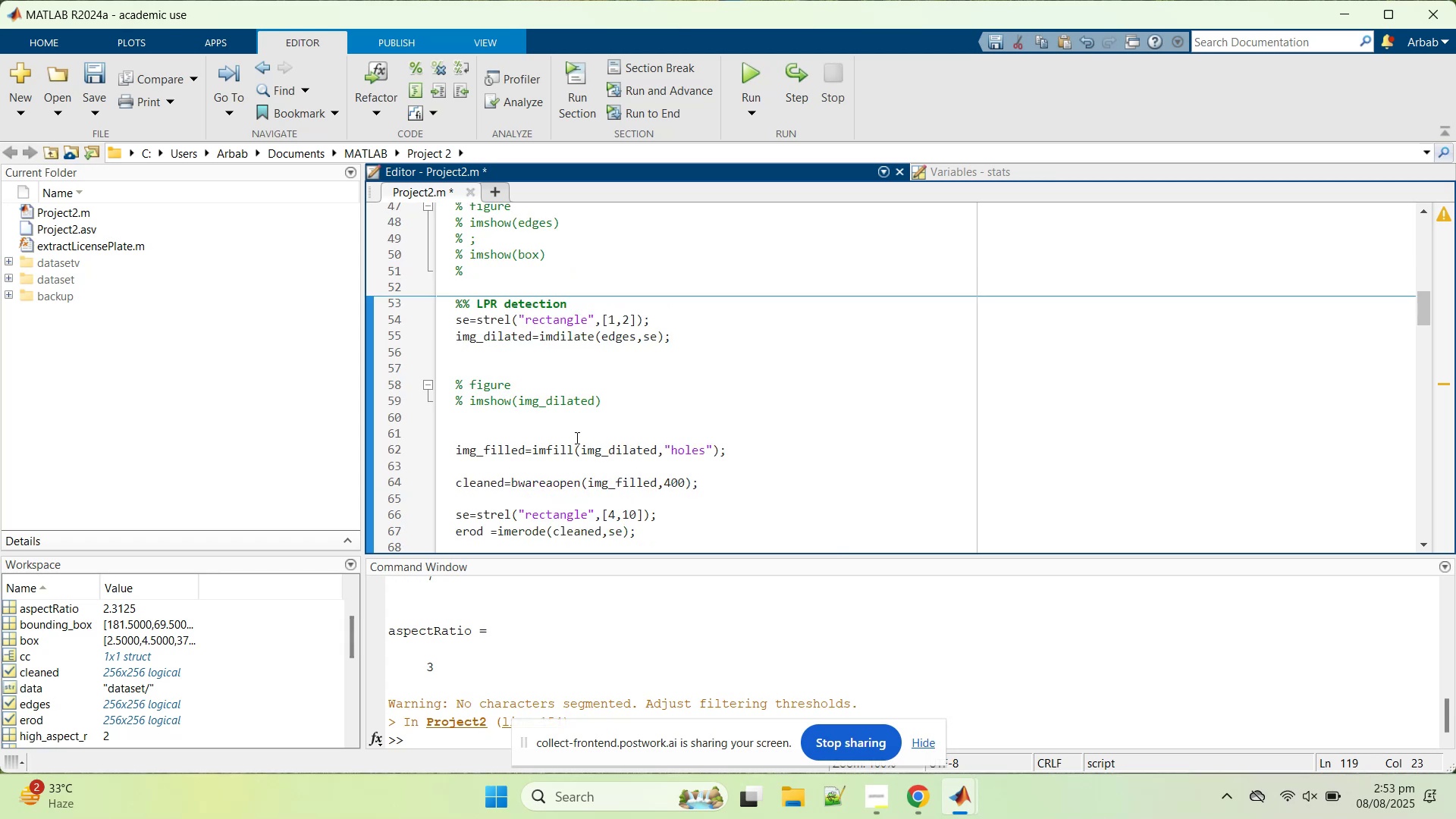 
wait(5.12)
 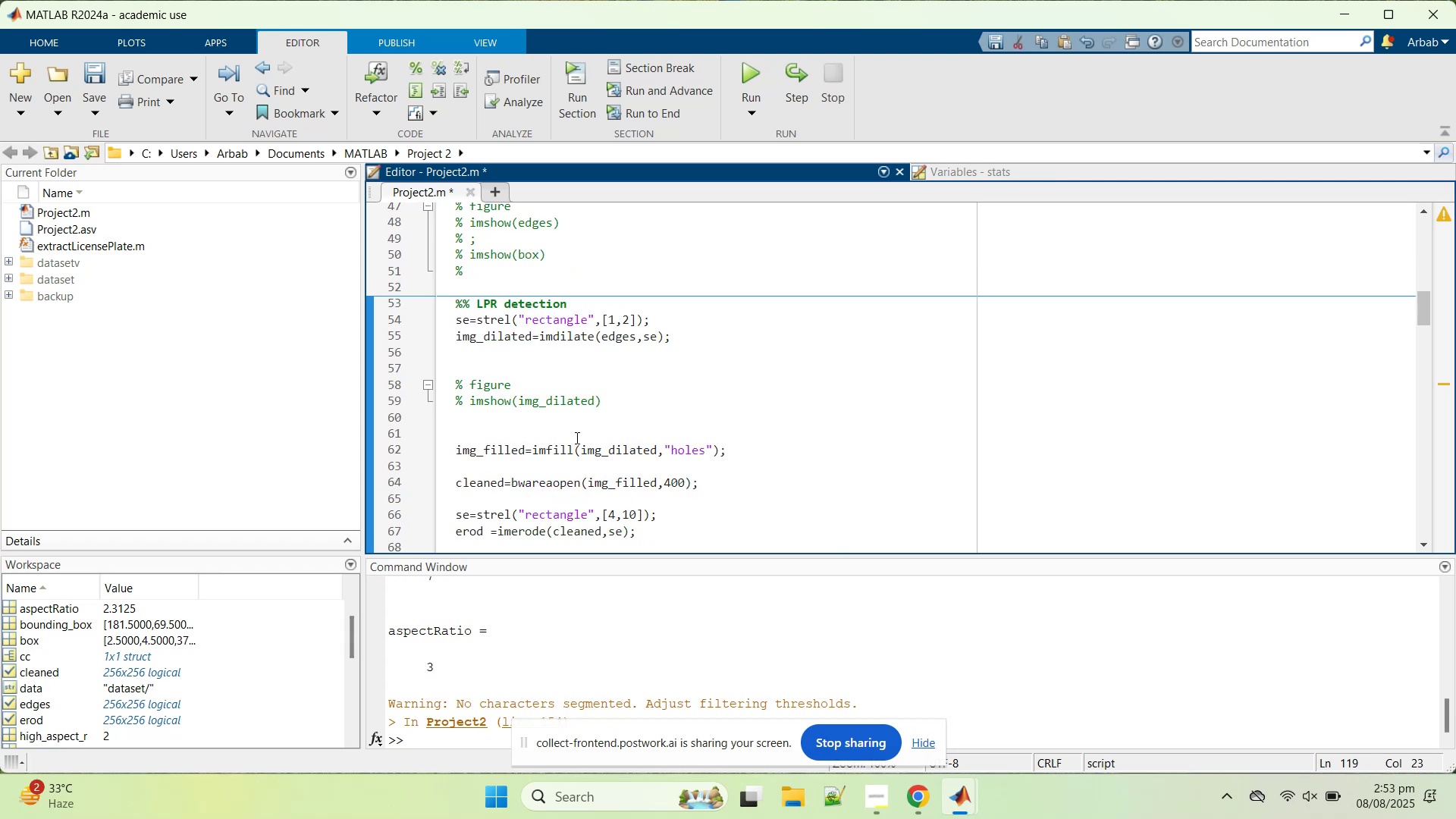 
scroll: coordinate [576, 438], scroll_direction: down, amount: 1.0
 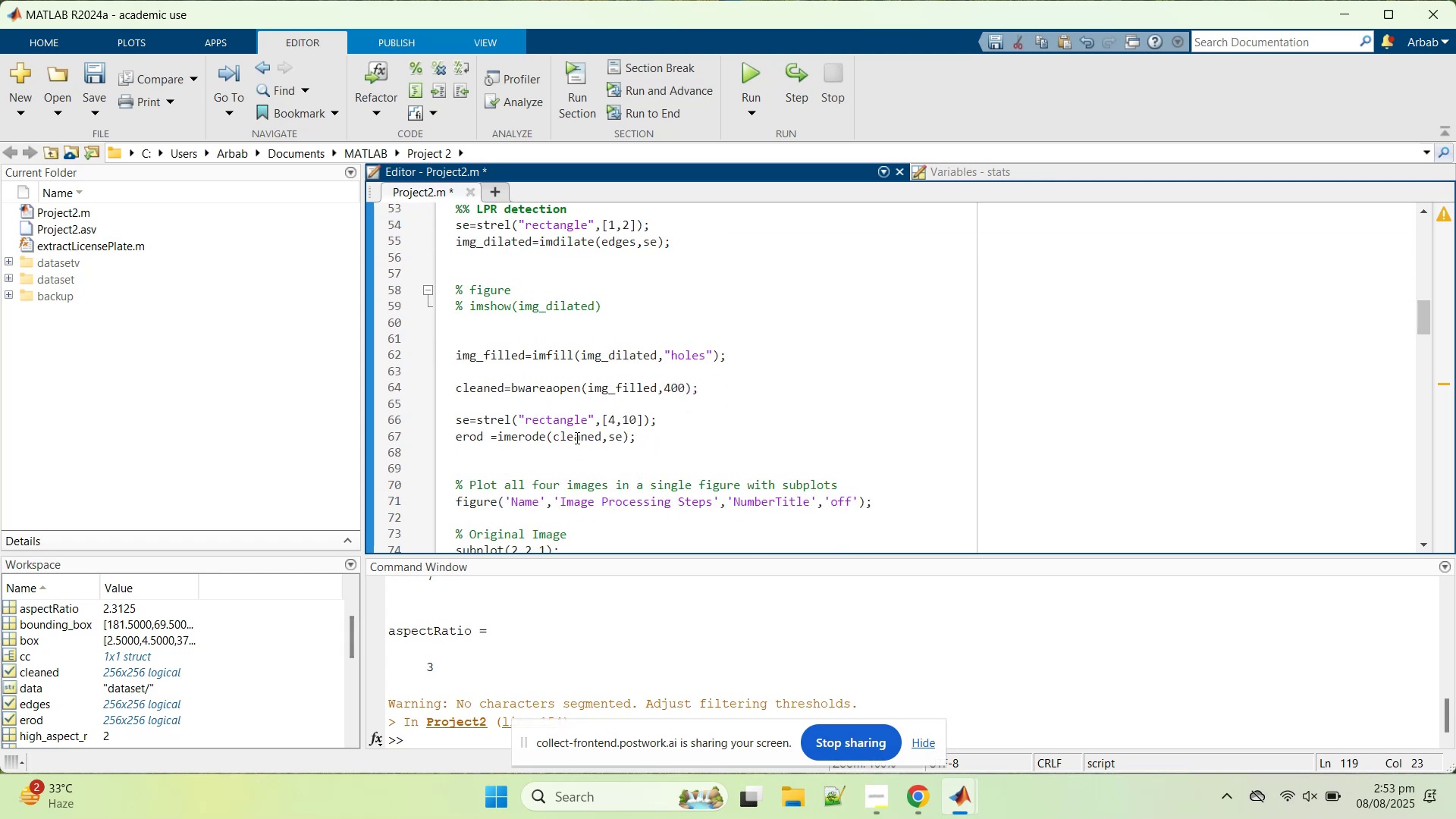 
scroll: coordinate [576, 438], scroll_direction: up, amount: 12.0
 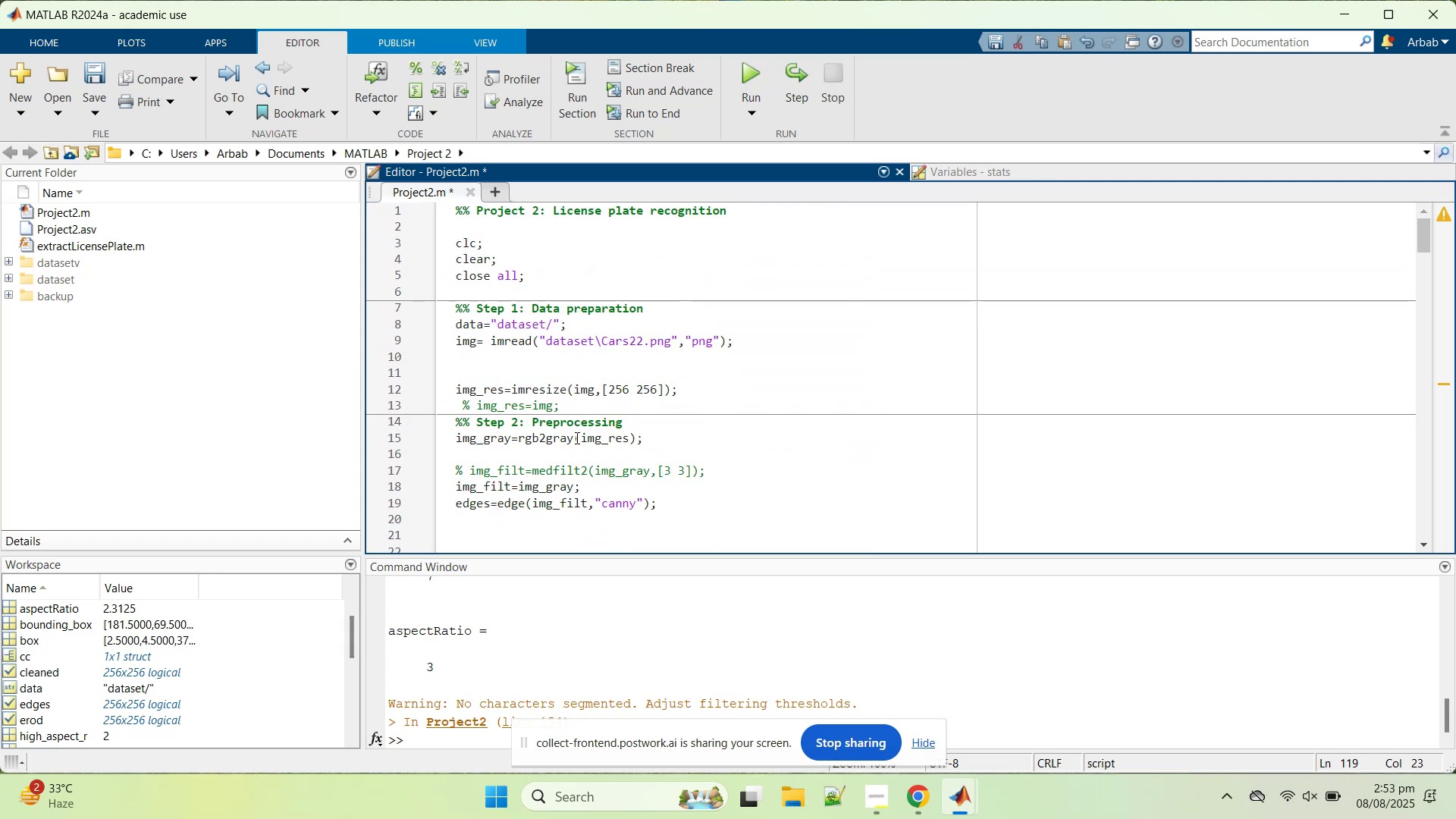 
scroll: coordinate [590, 422], scroll_direction: down, amount: 17.0
 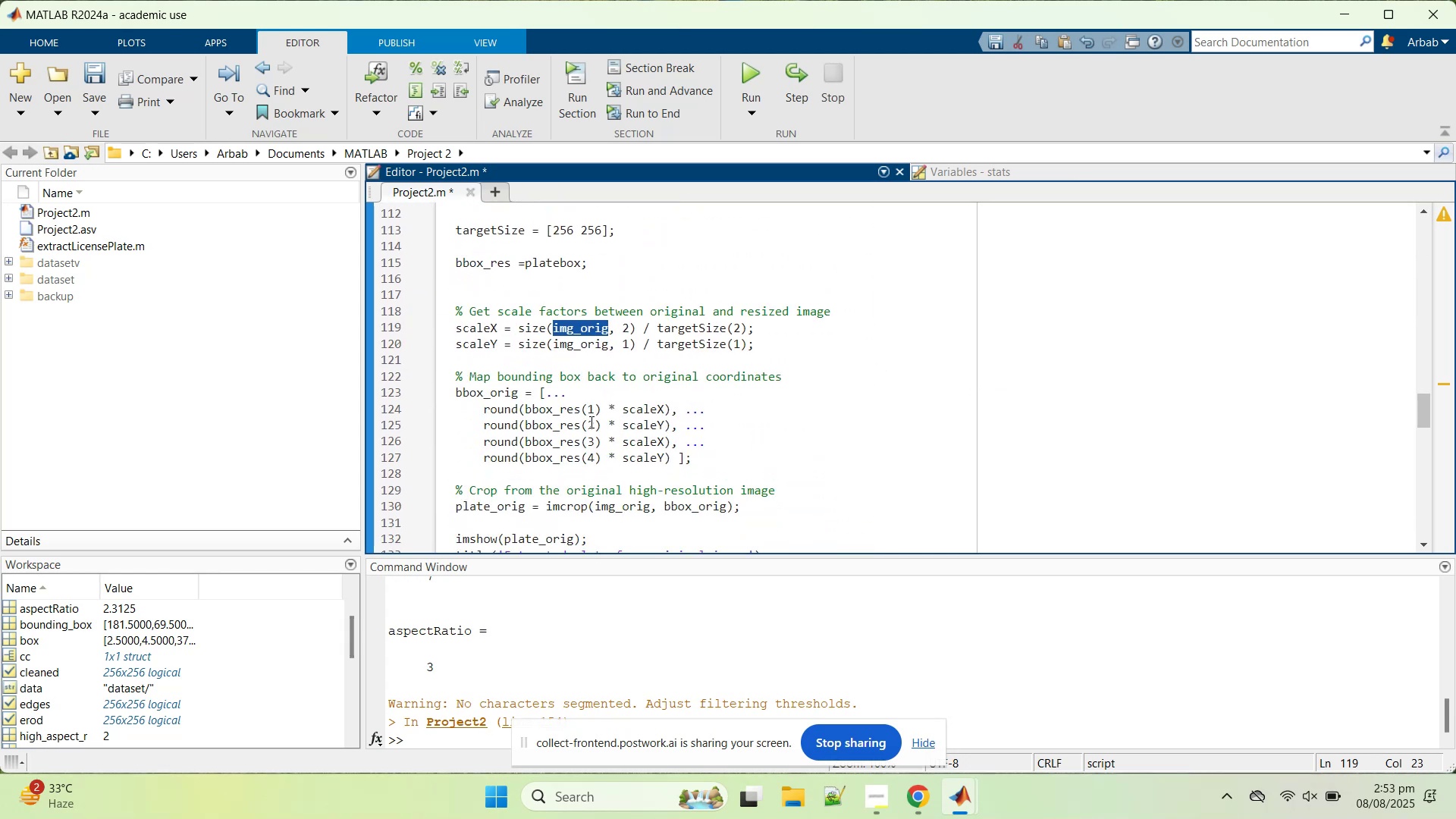 
scroll: coordinate [559, 369], scroll_direction: up, amount: 6.0
 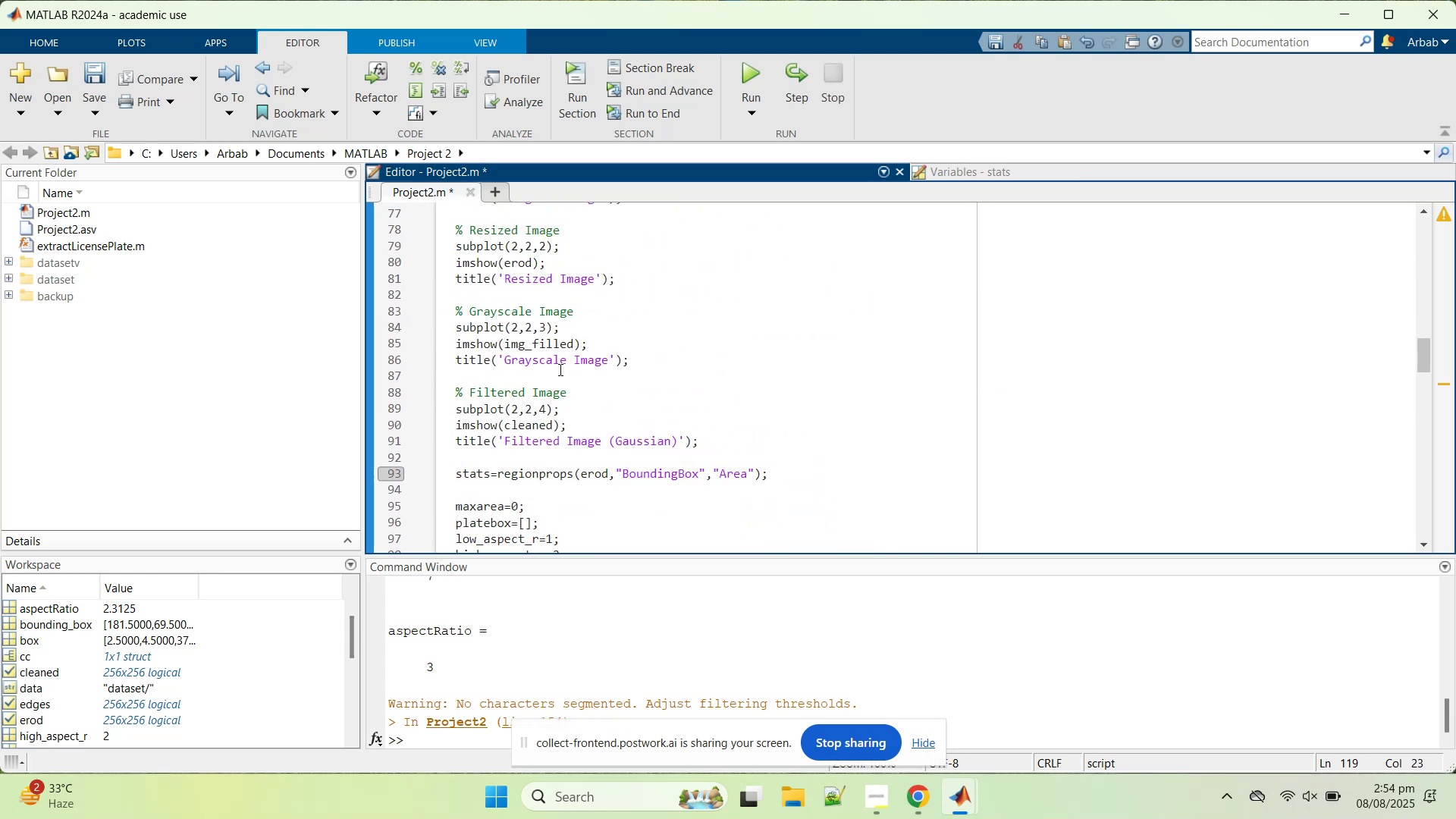 
scroll: coordinate [558, 371], scroll_direction: down, amount: 4.0
 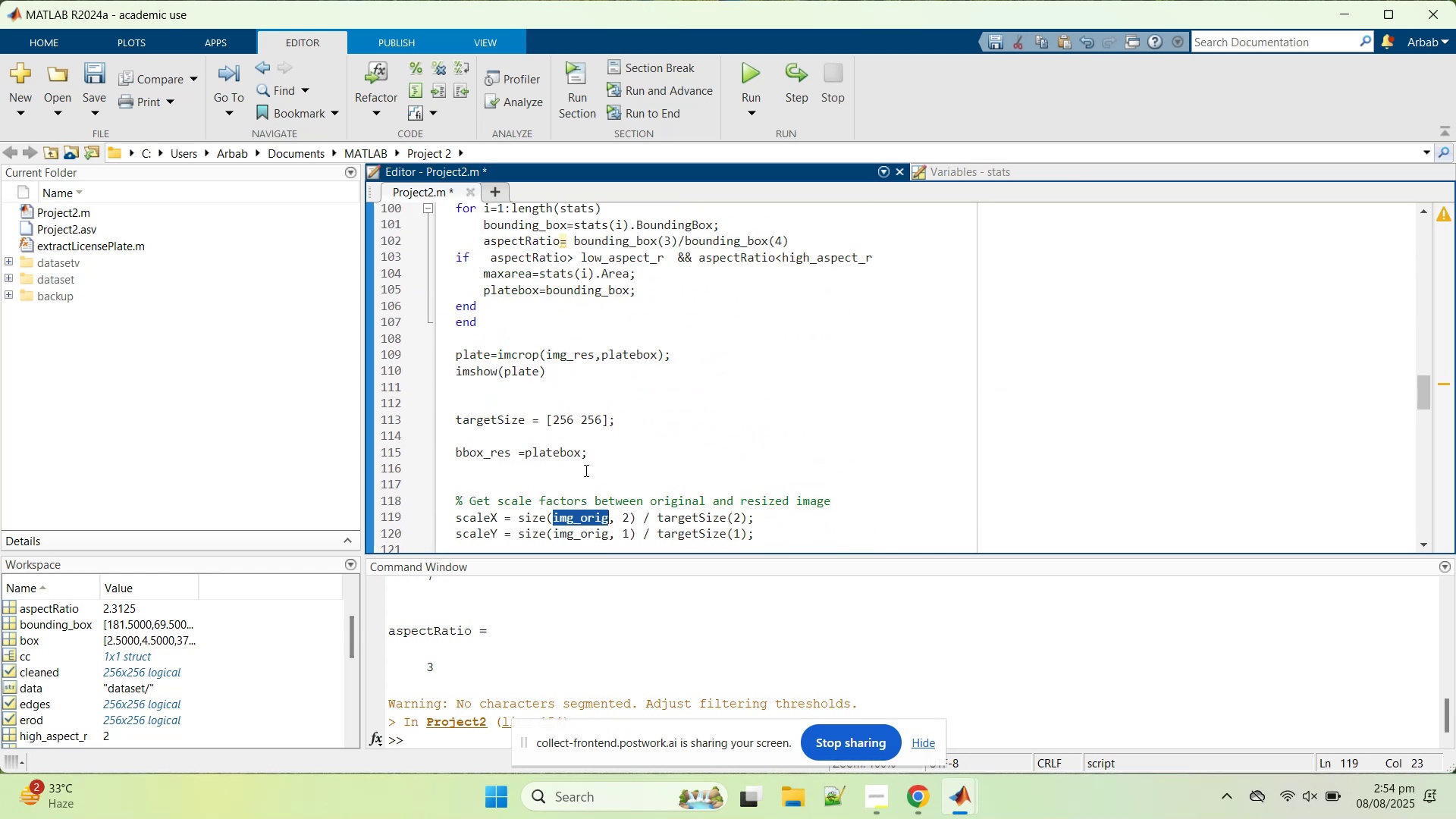 
left_click([585, 470])
 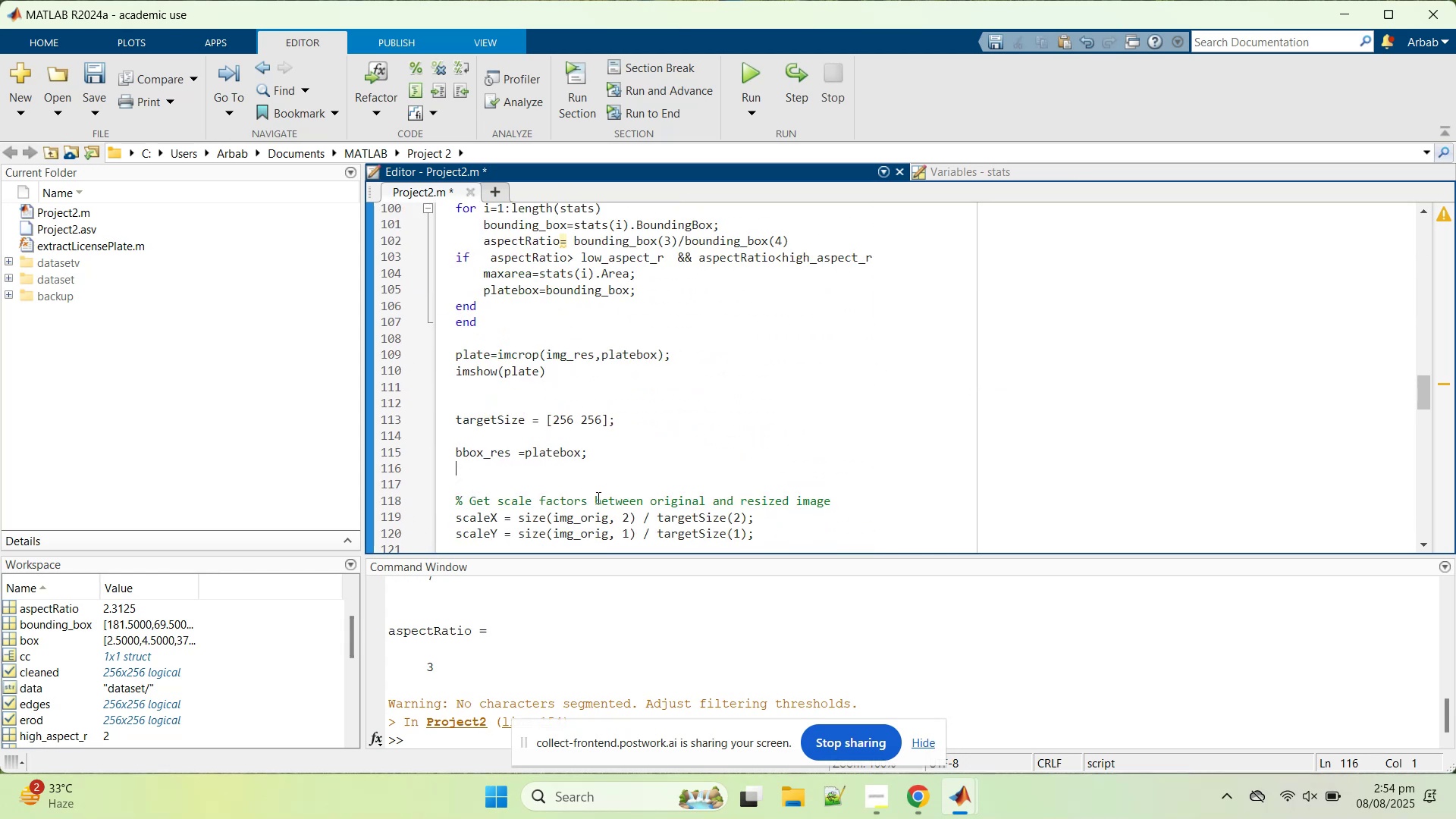 
double_click([588, 521])
 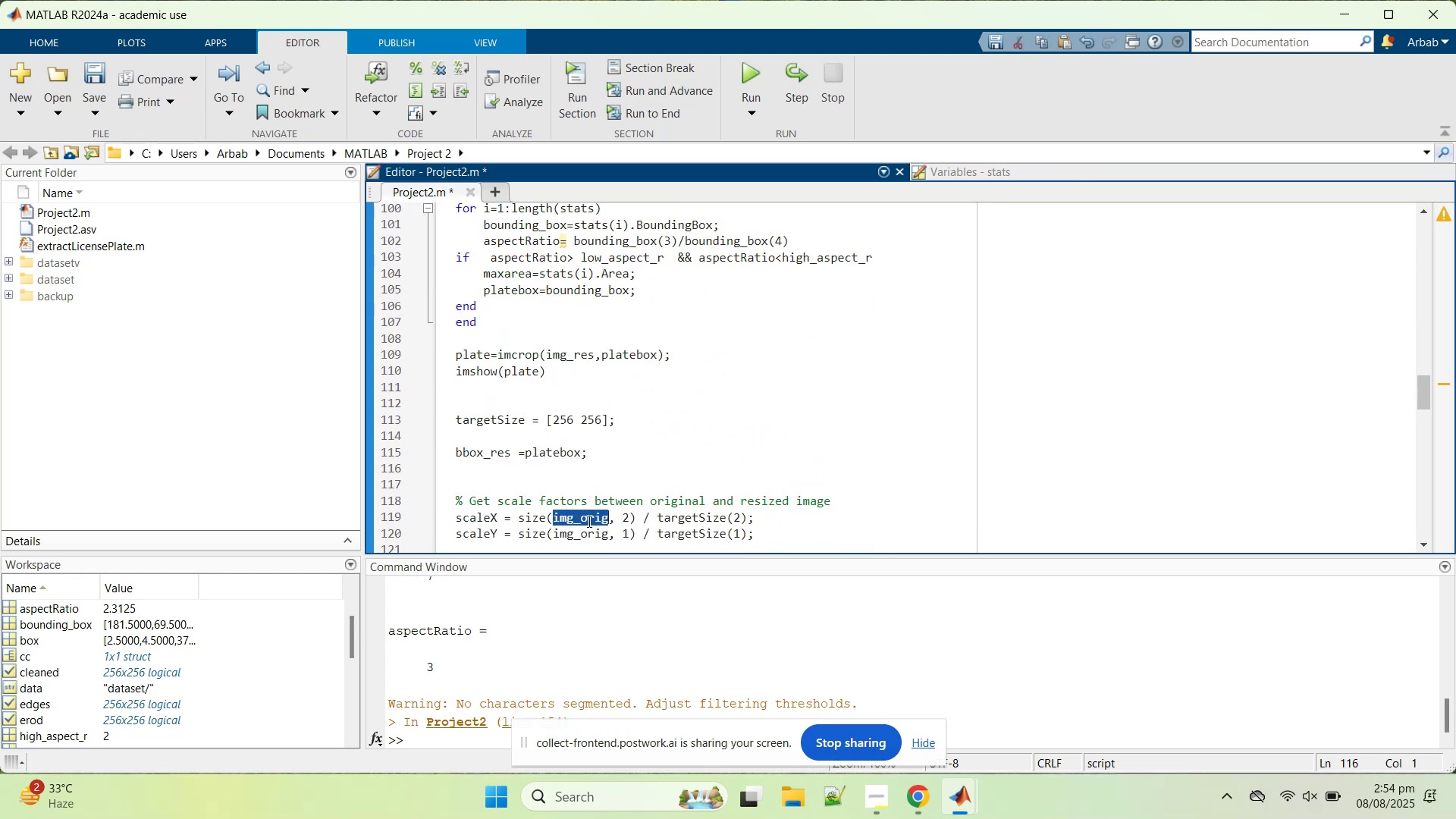 
key(Control+C)
 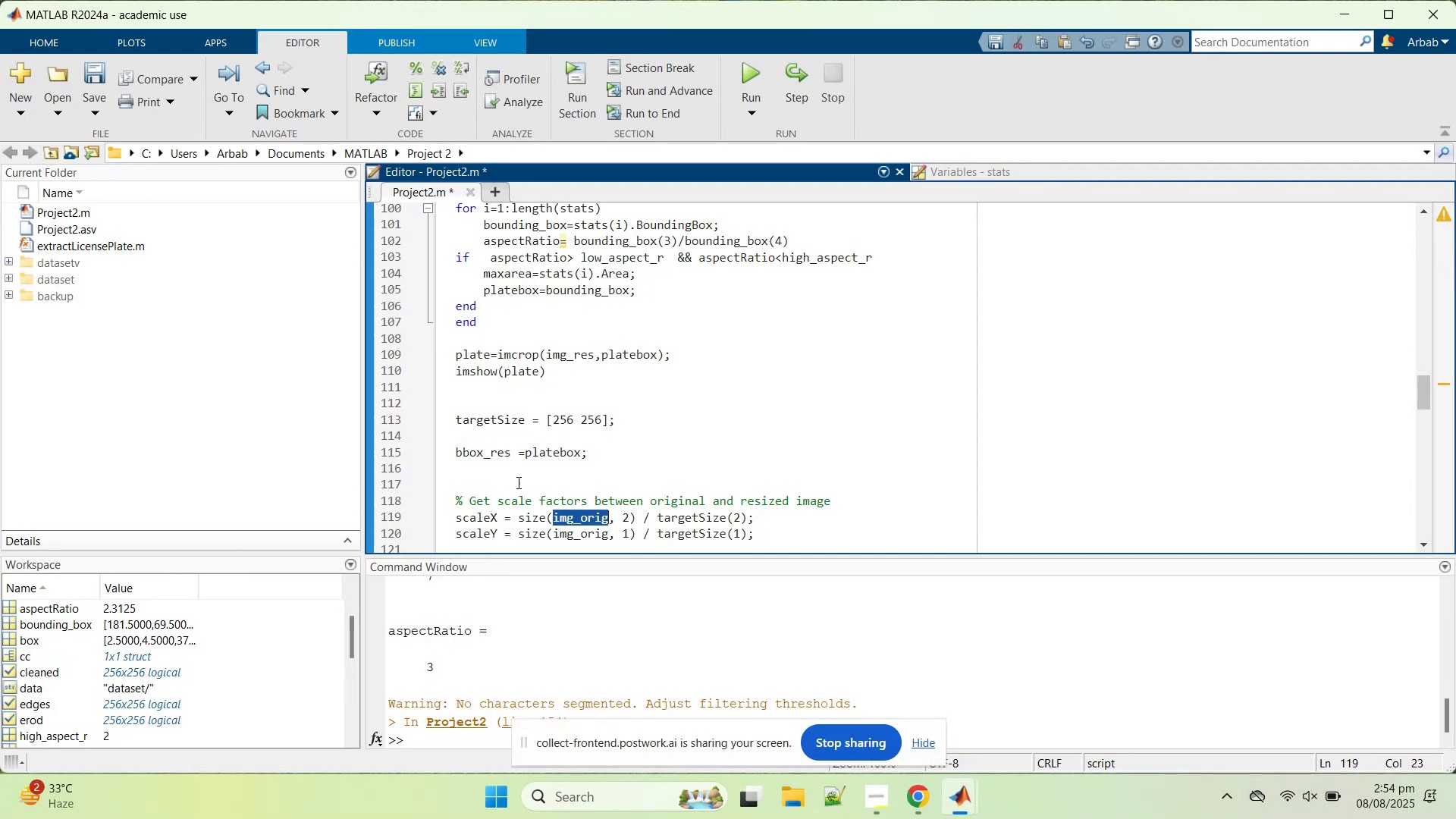 
left_click([516, 482])
 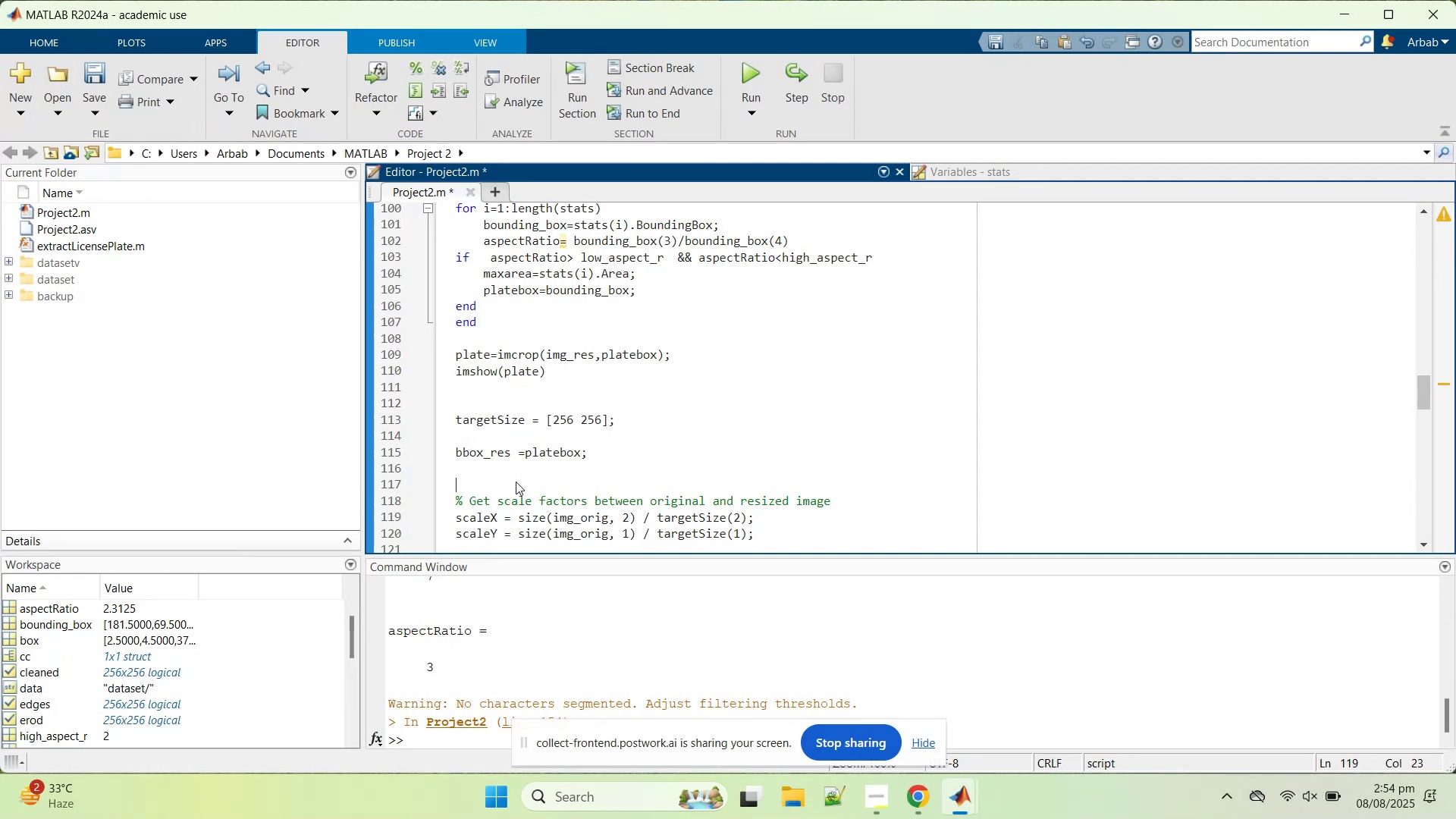 
key(Control+V)
 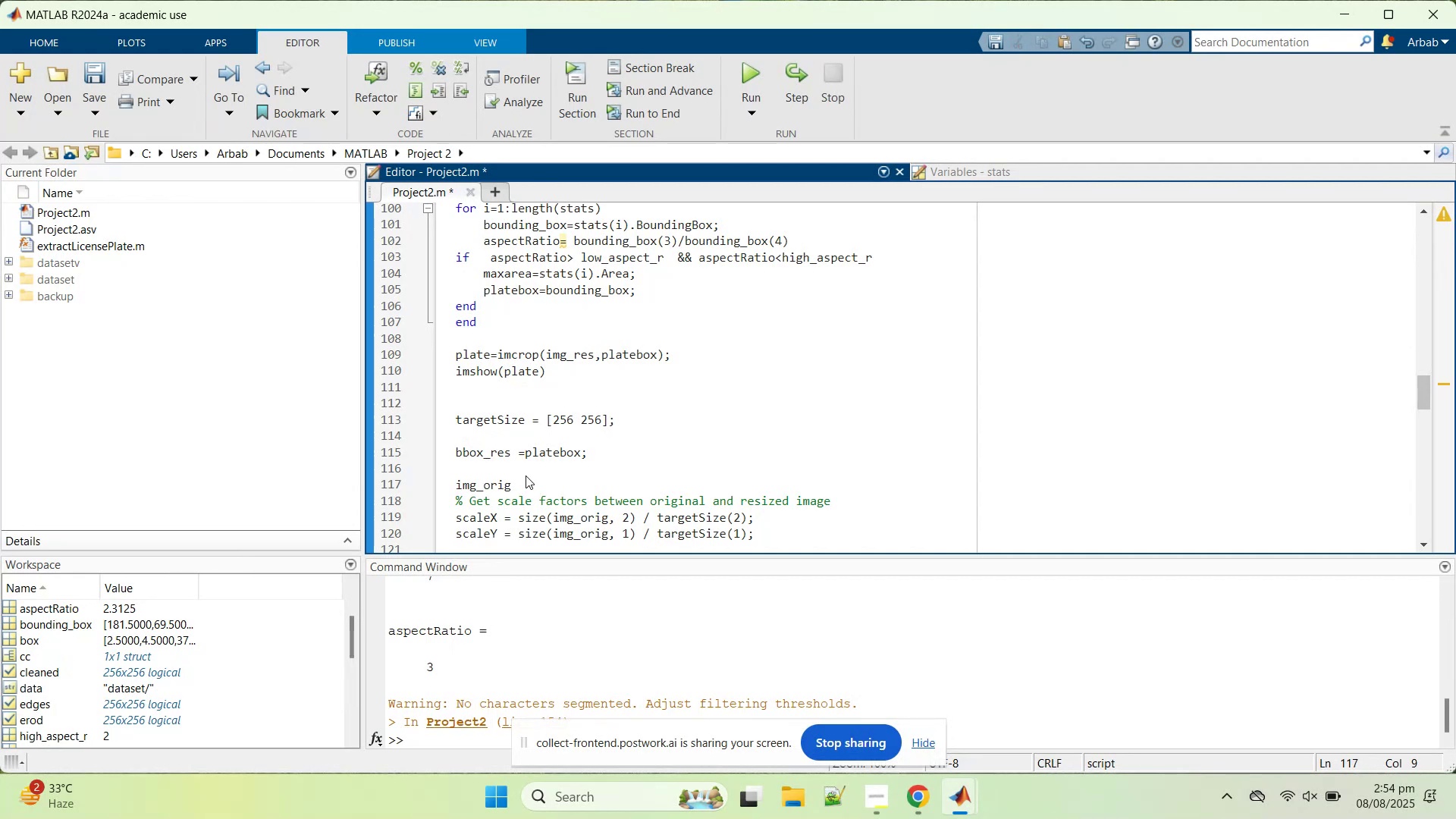 
type(=im)
key(Backspace)
key(Backspace)
type(rg)
 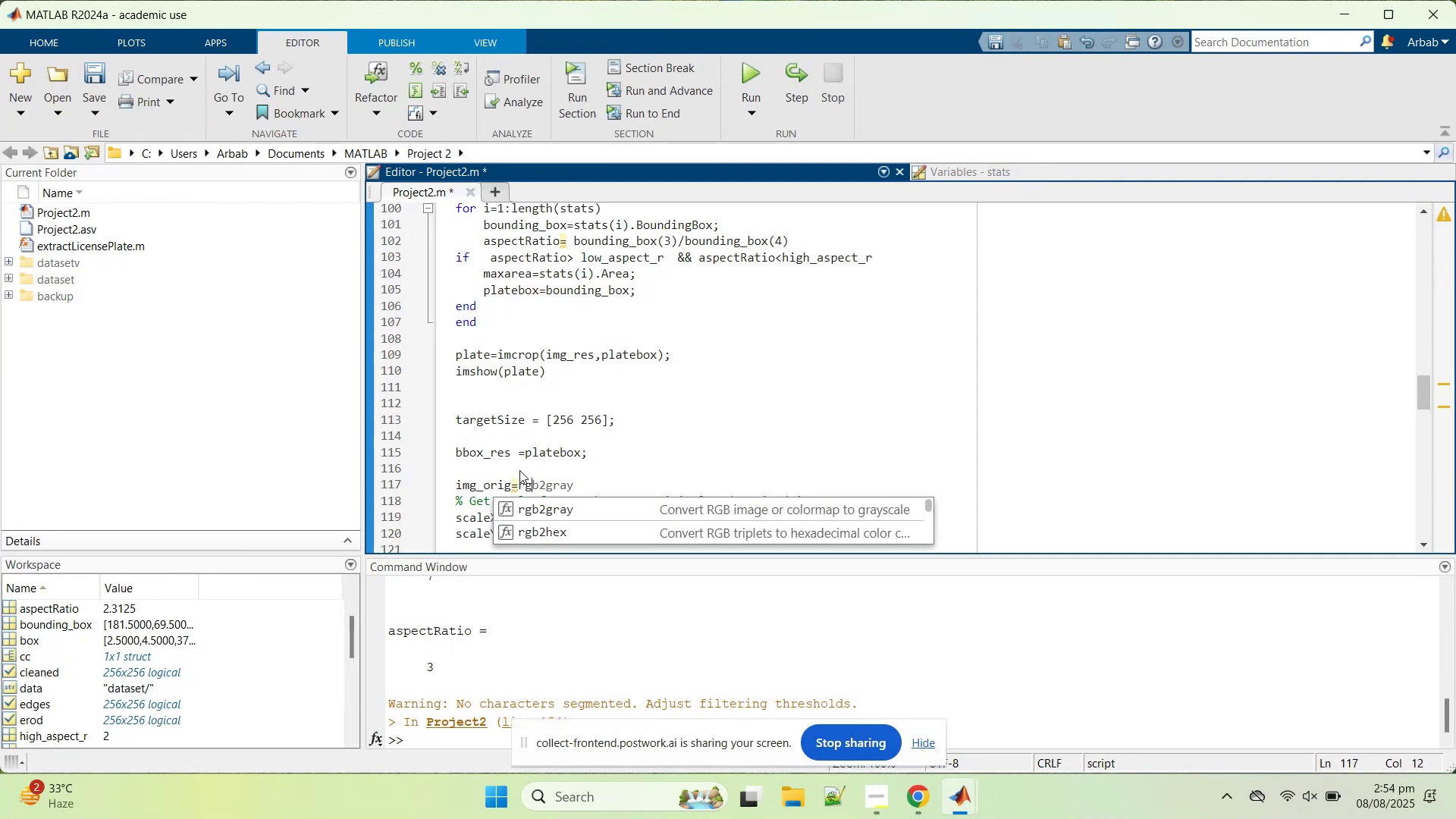 
key(Enter)
 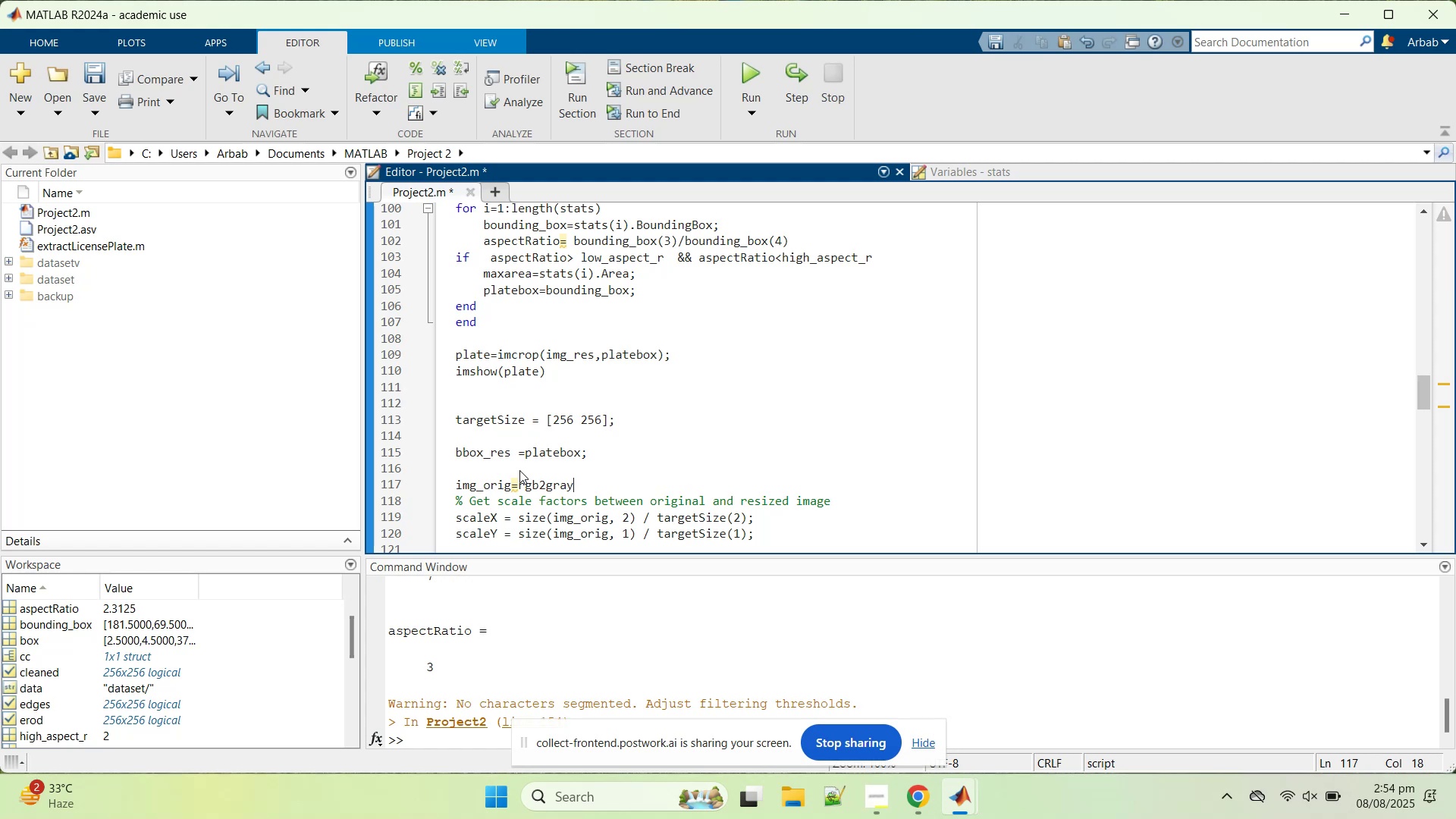 
type(())
 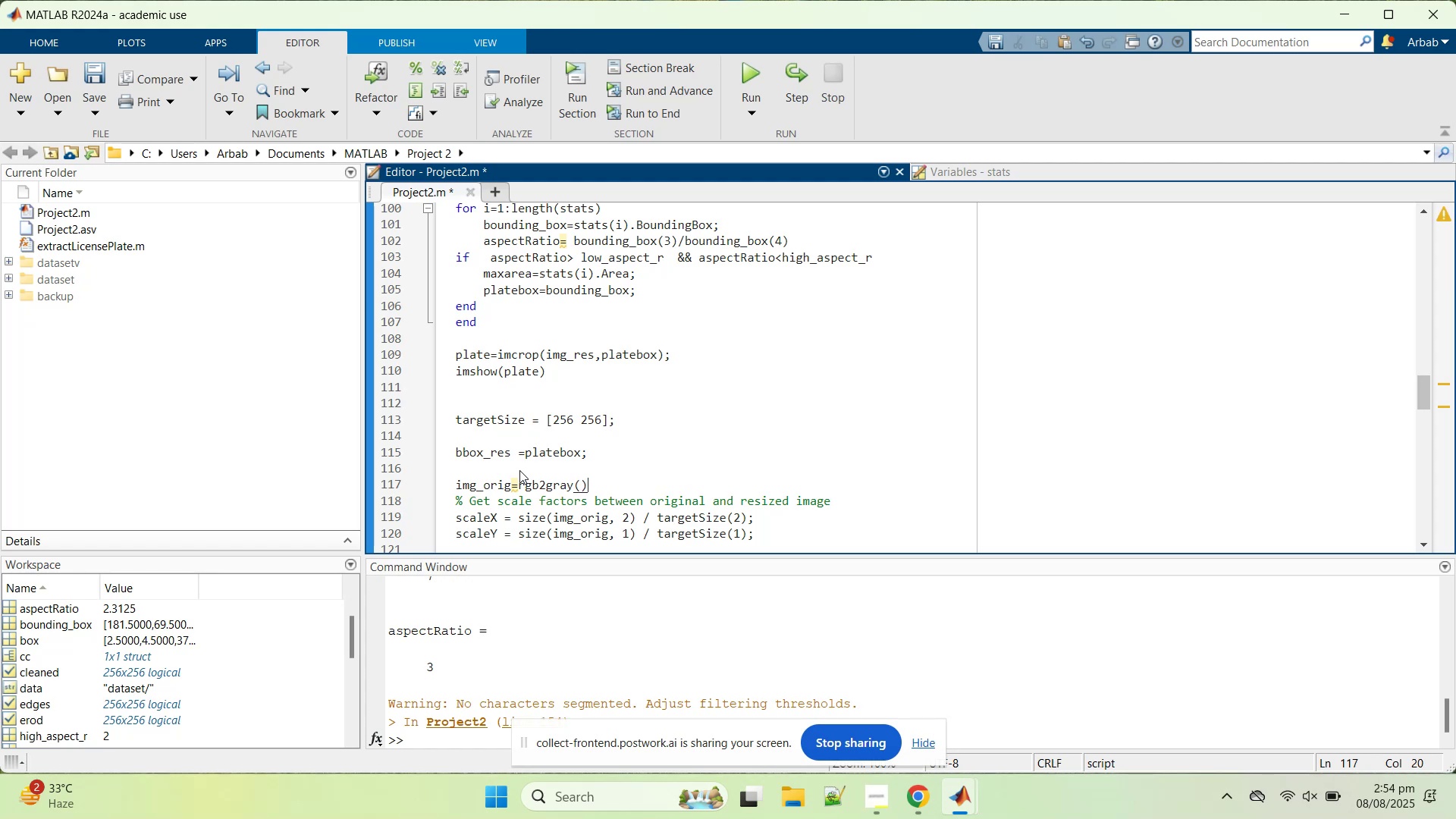 
key(ArrowLeft)
 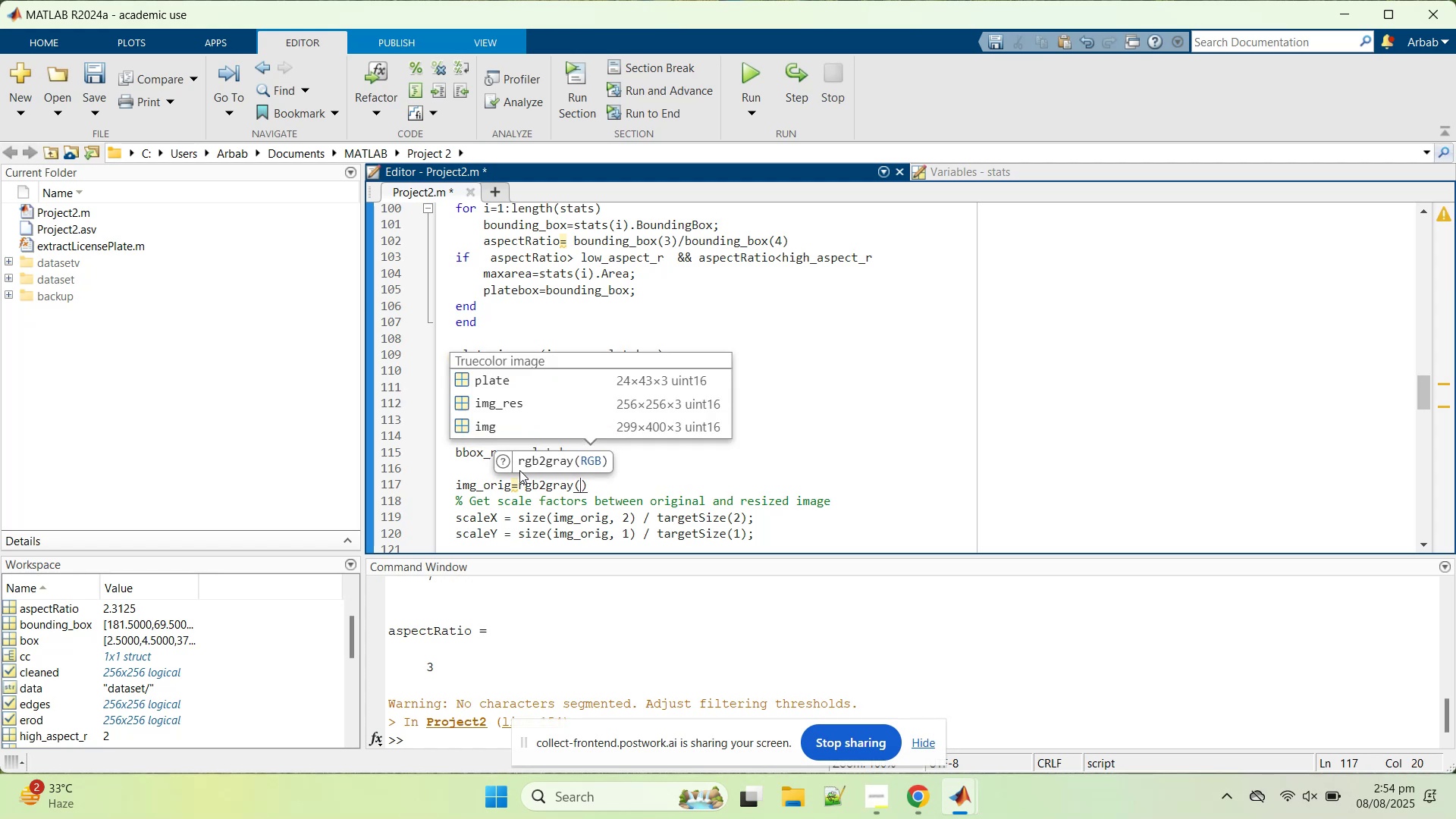 
type(im)
 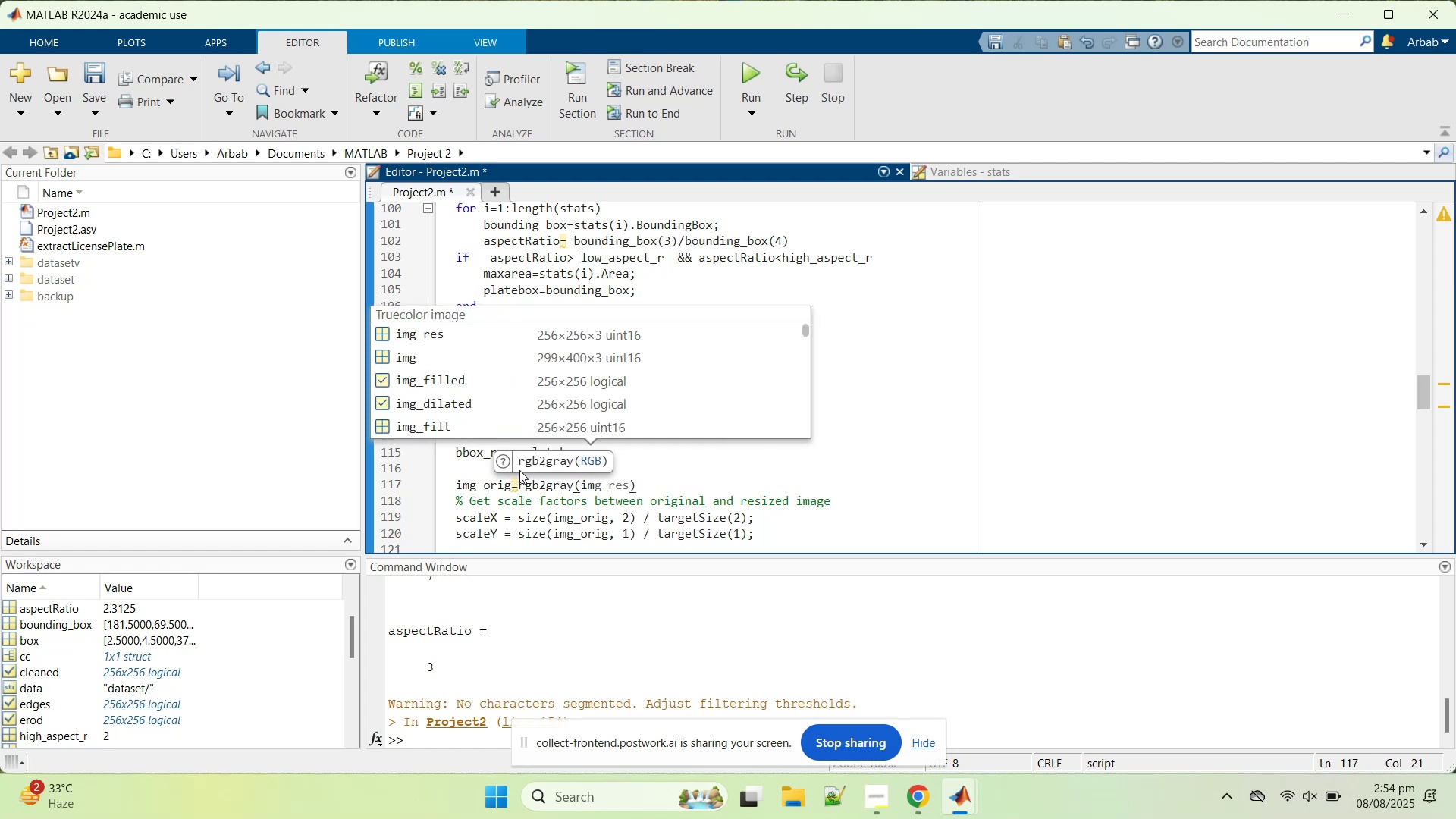 
key(ArrowDown)
 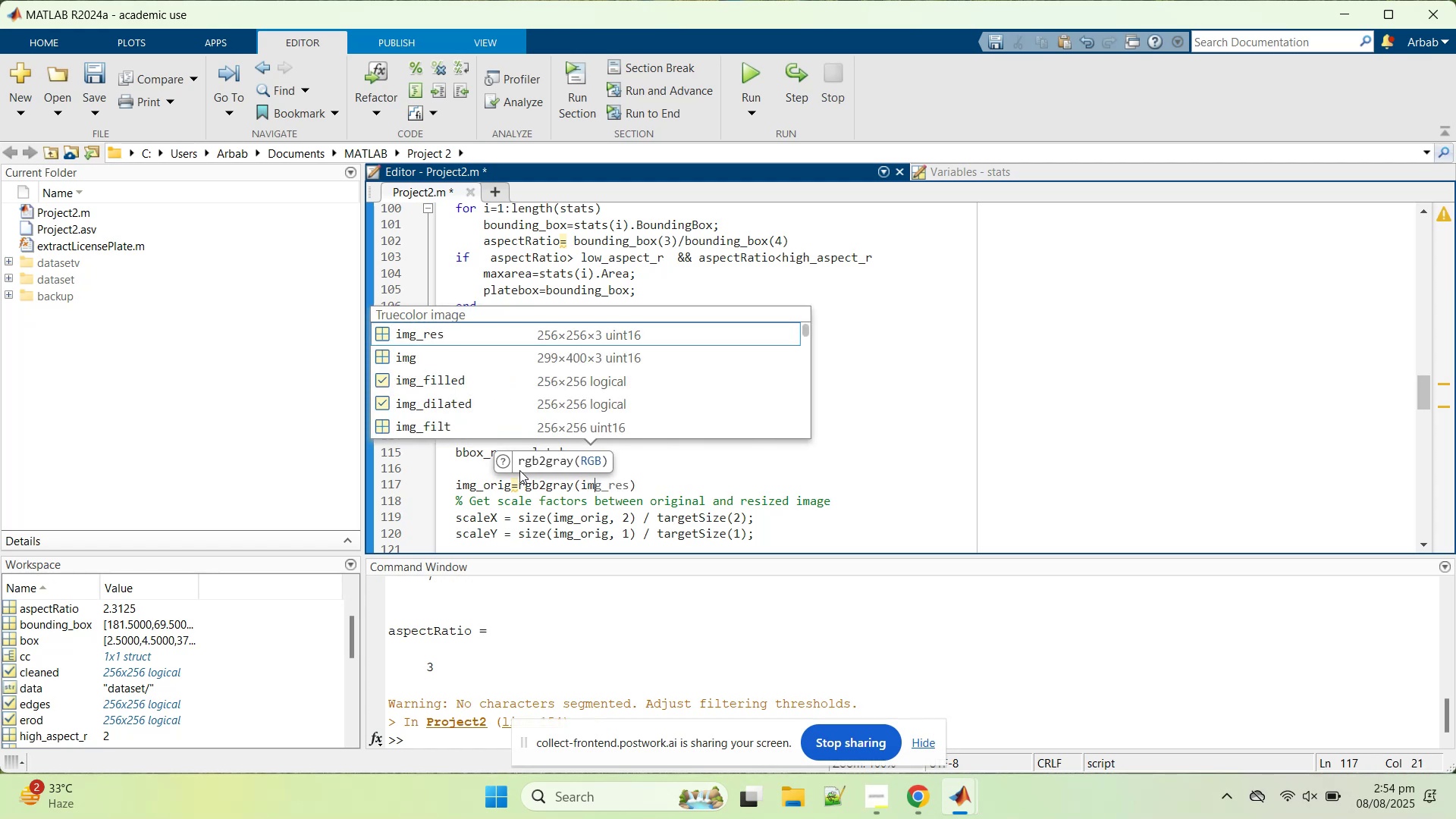 
key(ArrowDown)
 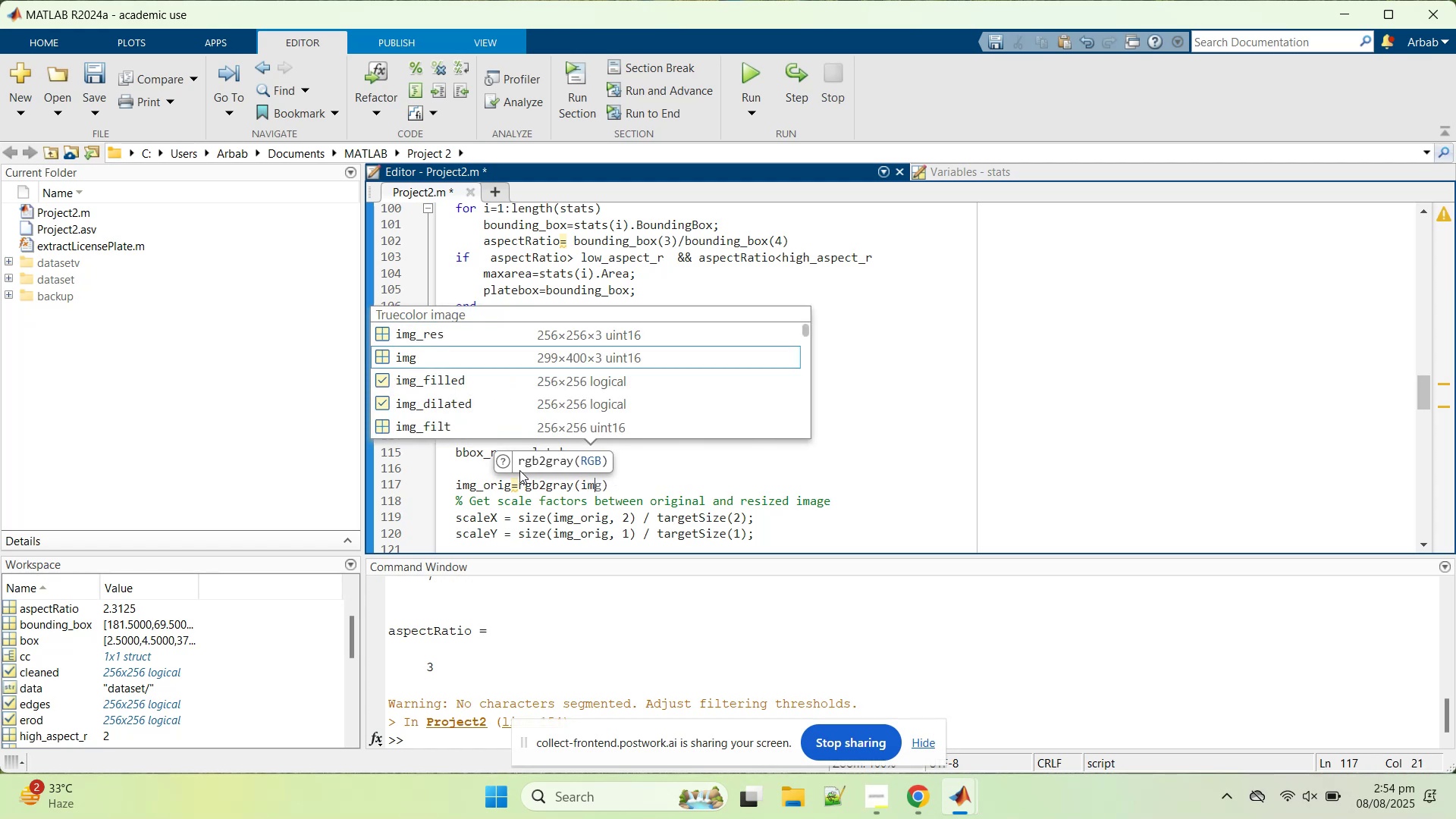 
key(Enter)
 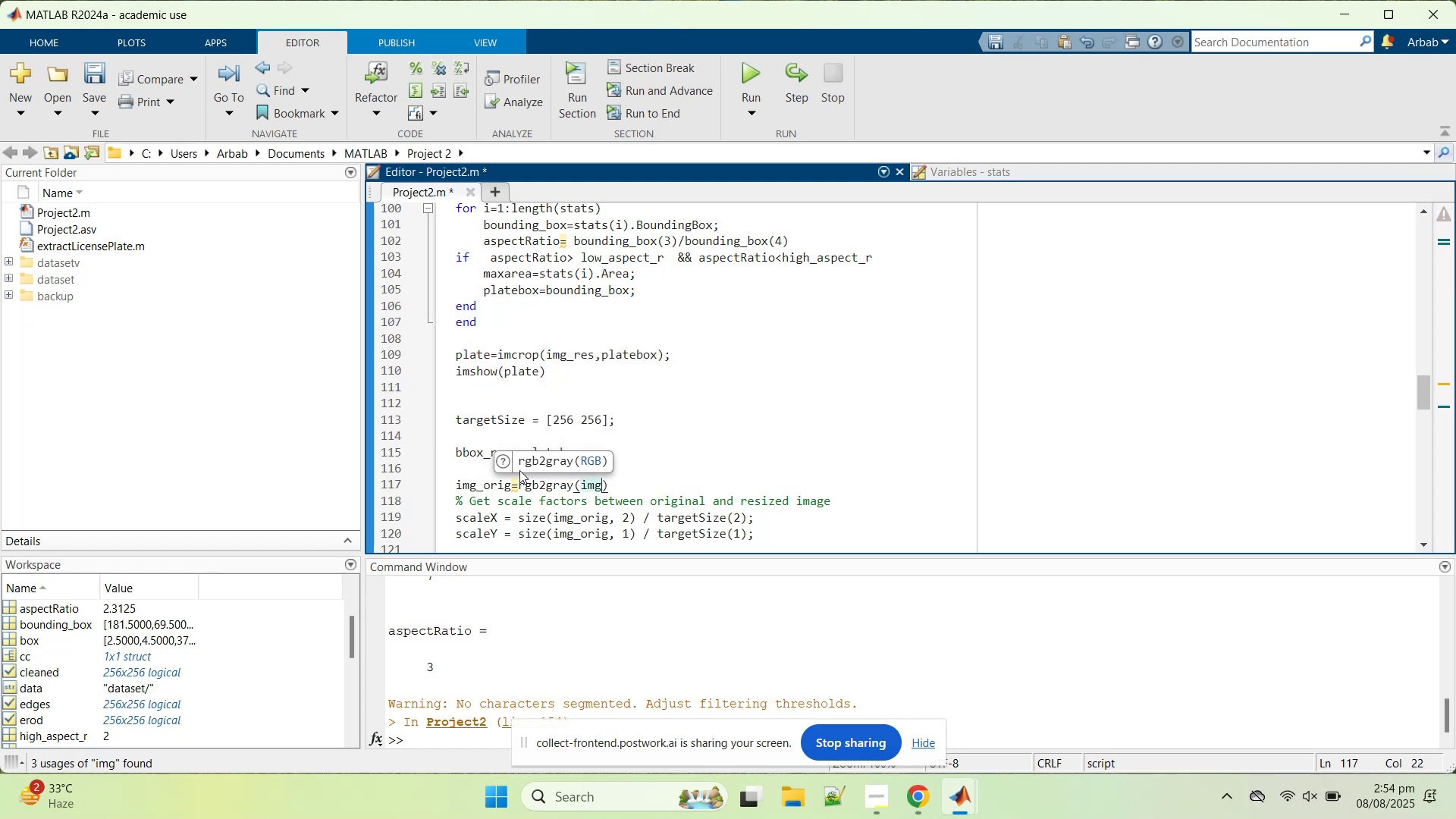 
key(ArrowRight)
 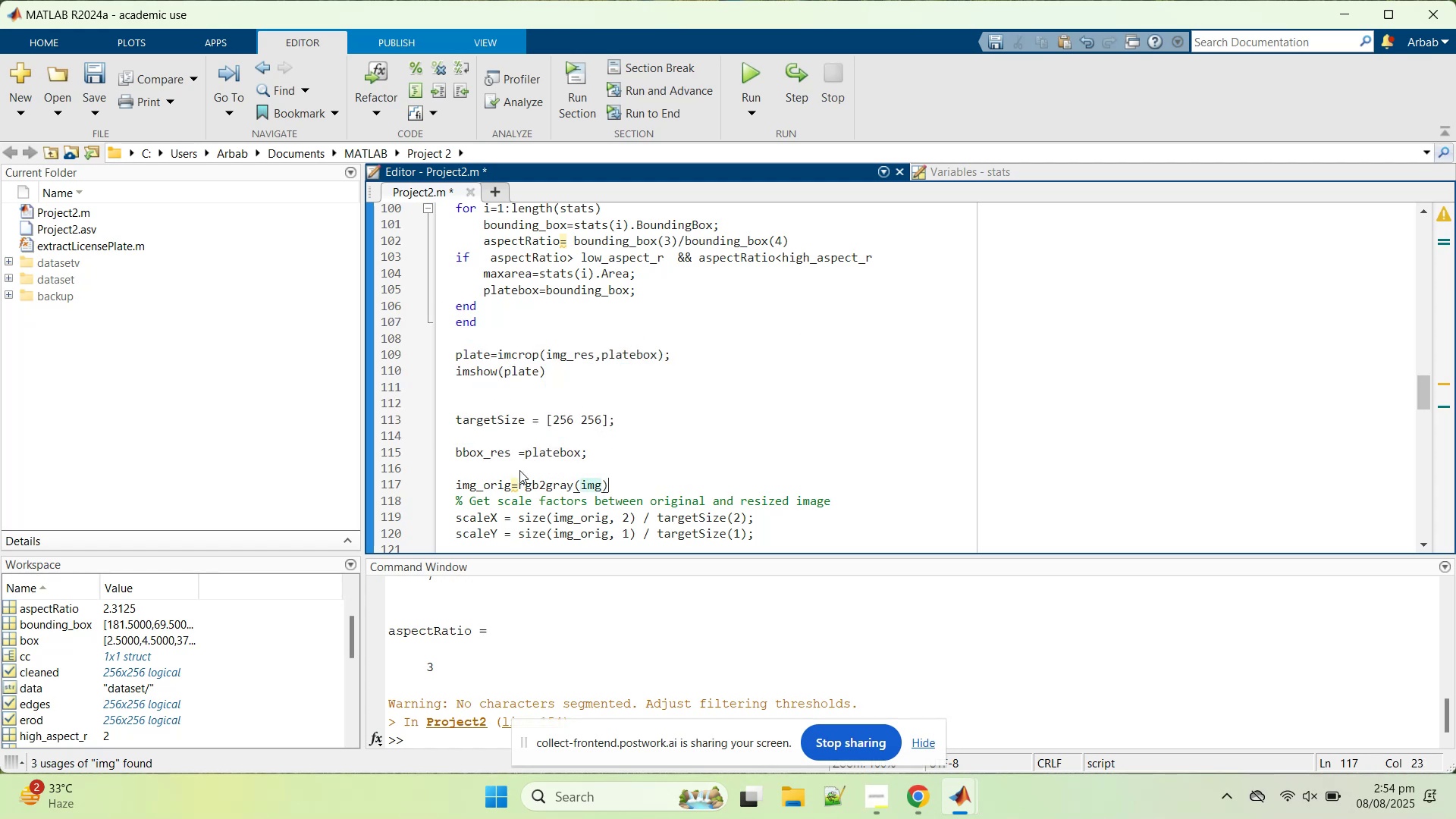 
key(Semicolon)
 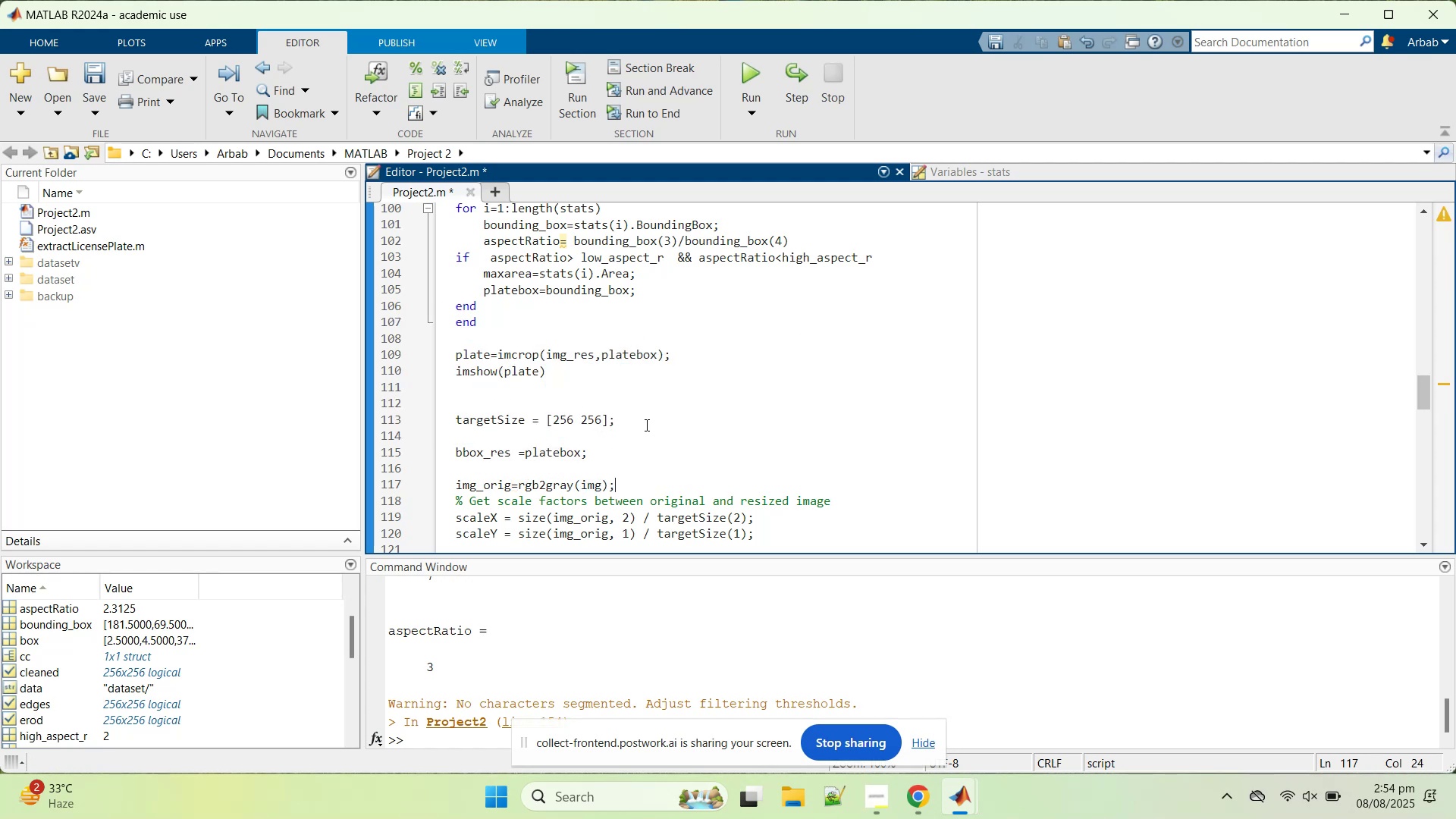 
scroll: coordinate [629, 457], scroll_direction: down, amount: 3.0
 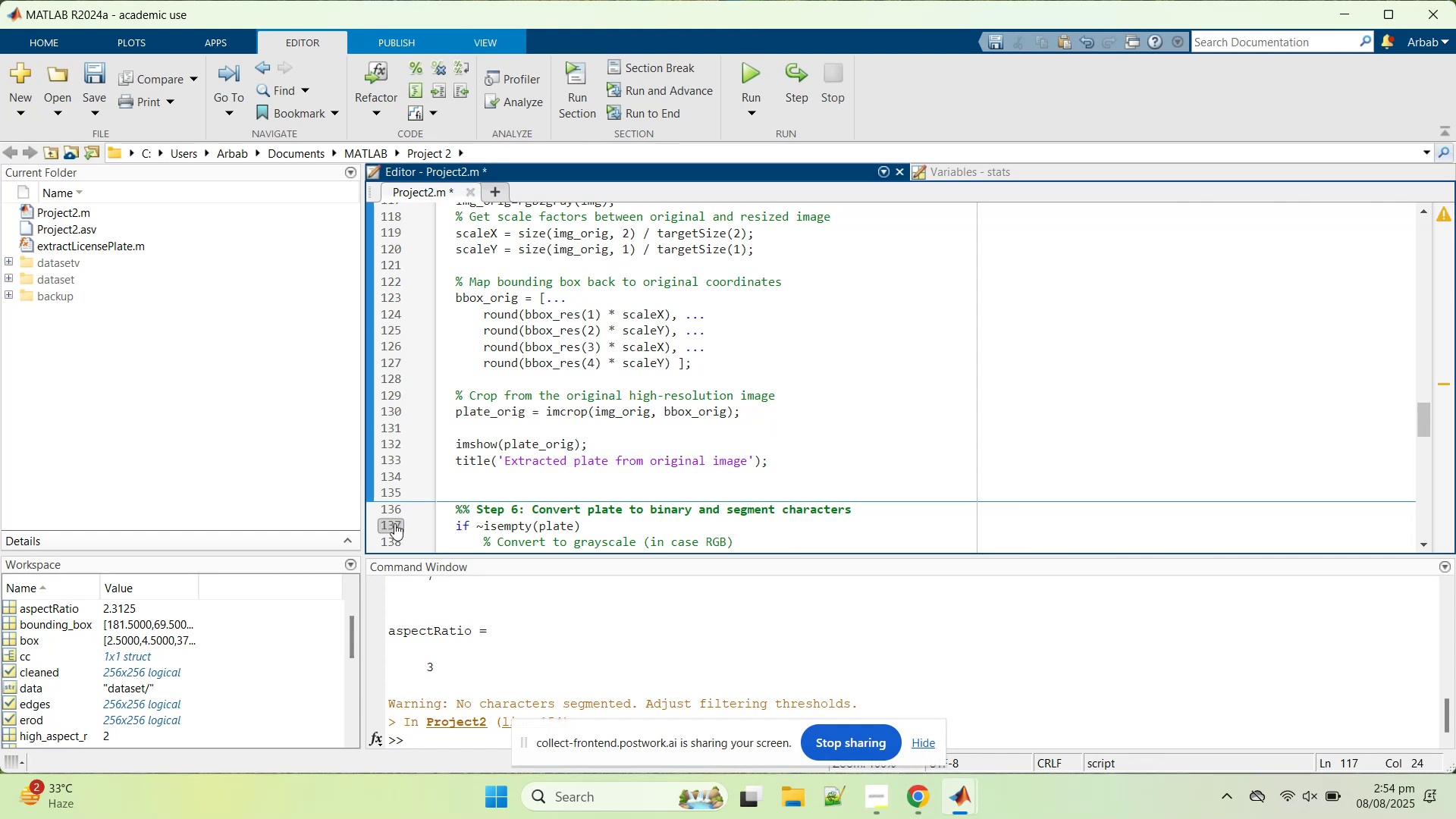 
left_click([394, 522])
 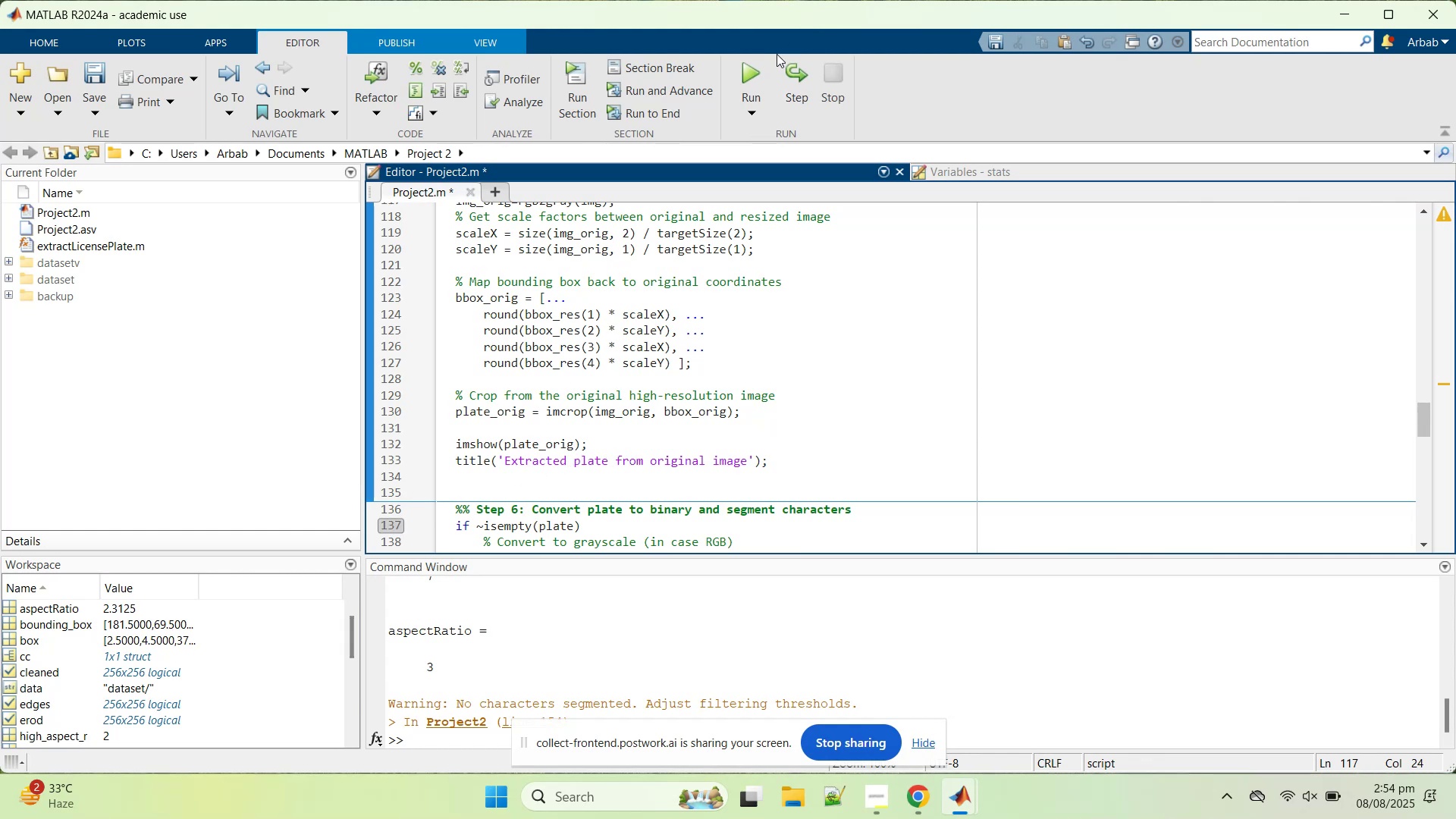 
left_click([756, 67])
 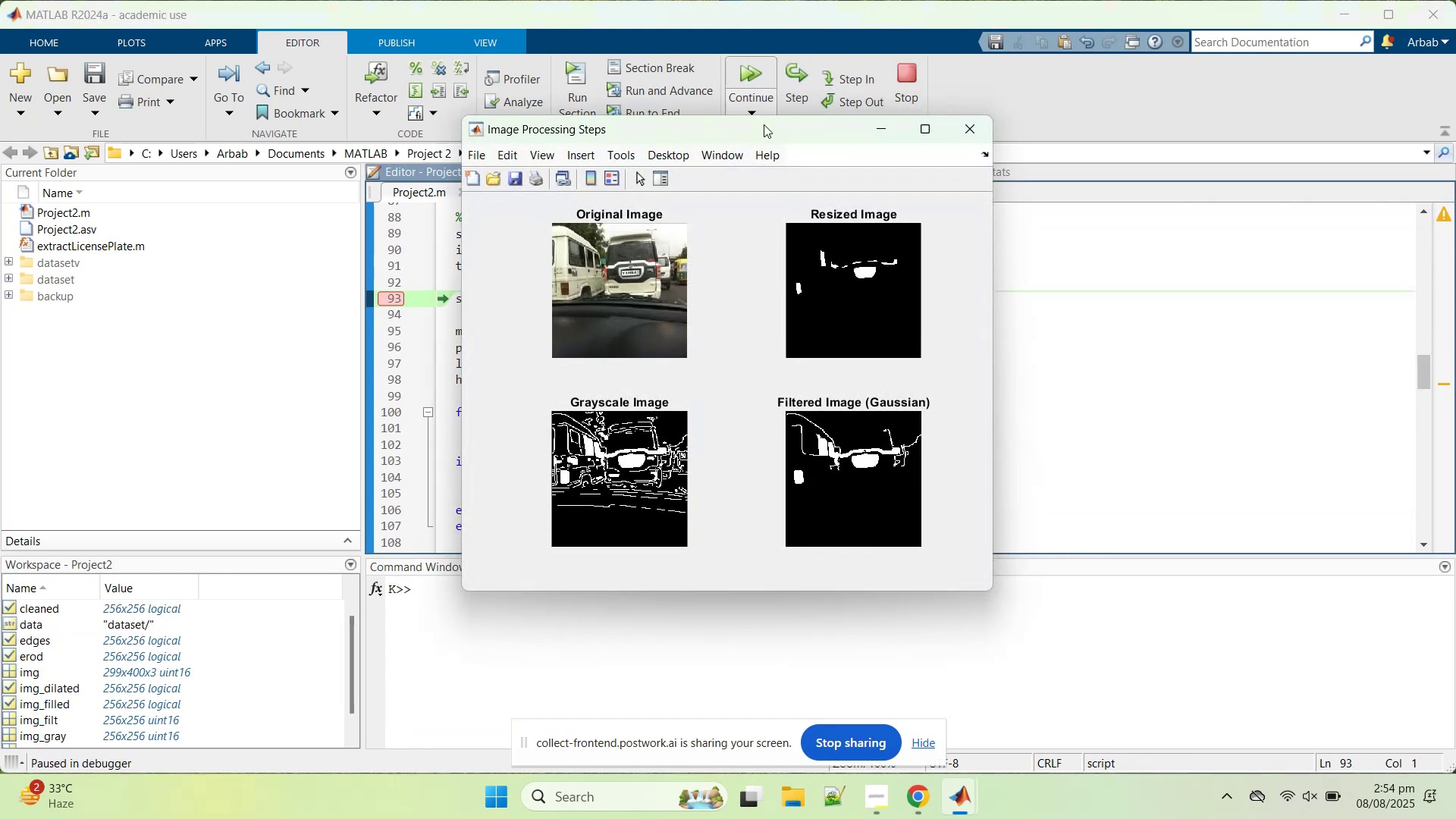 
left_click([917, 0])
 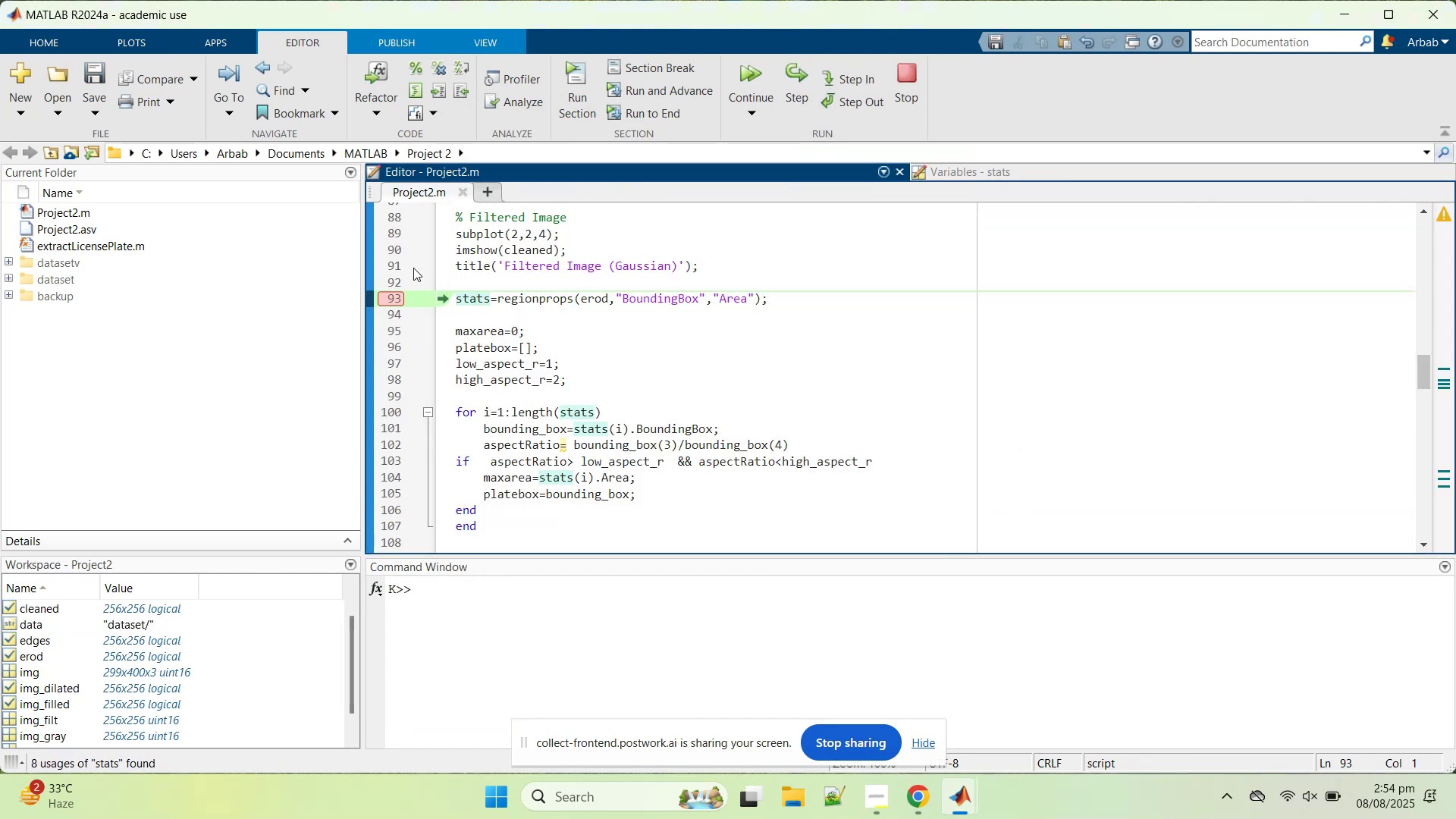 
left_click([393, 293])
 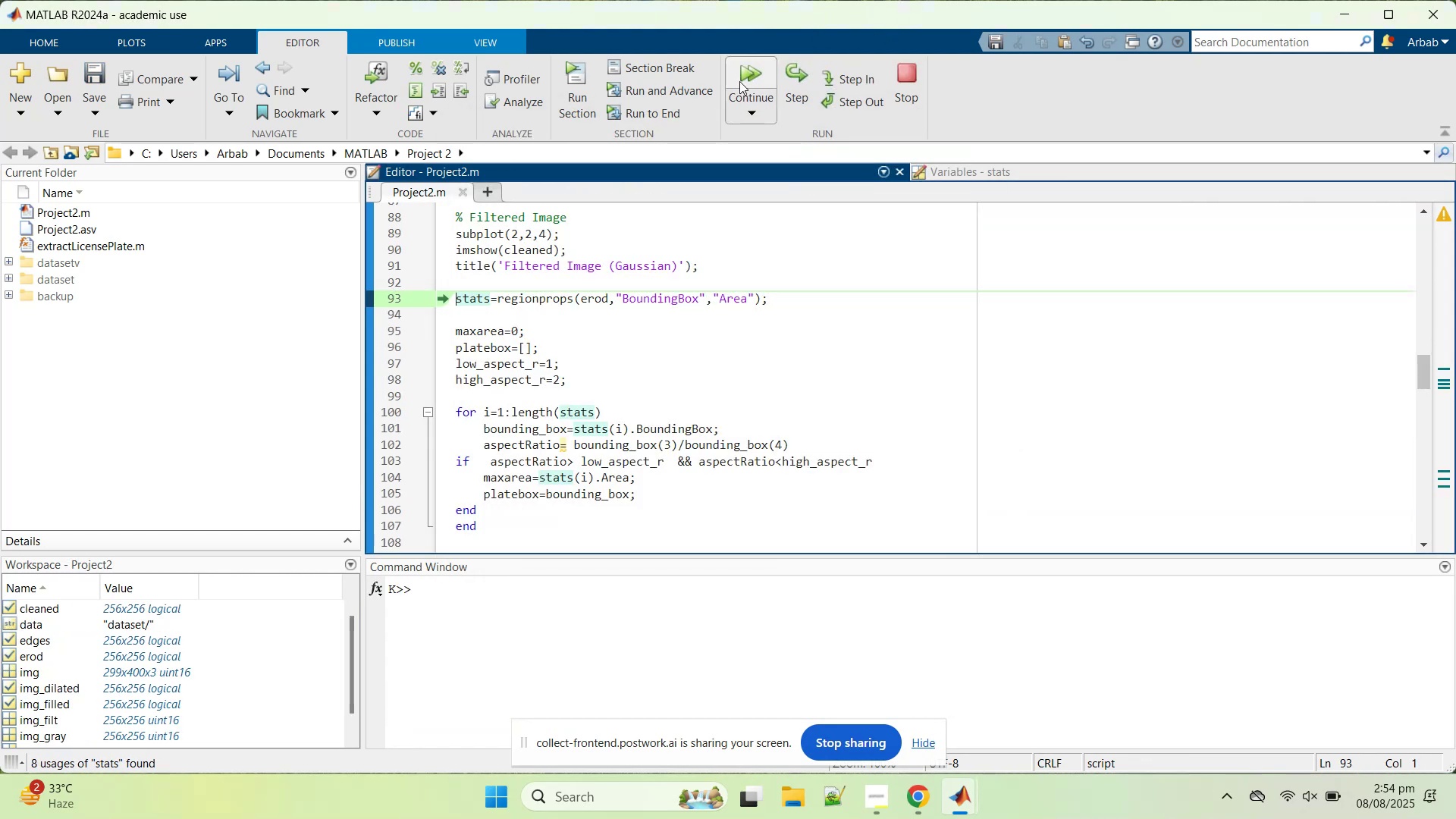 
left_click([747, 75])
 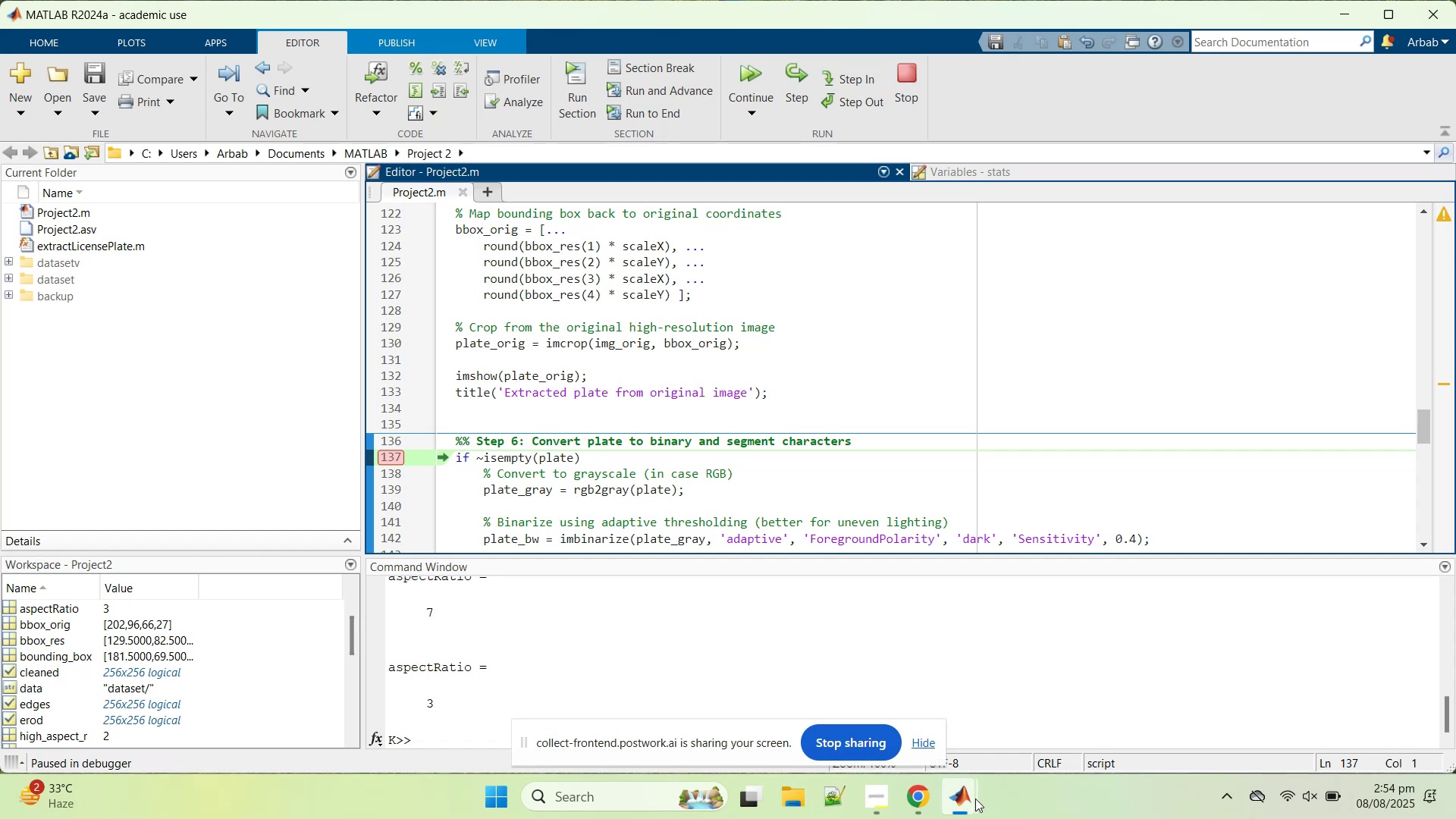 
left_click([1079, 696])
 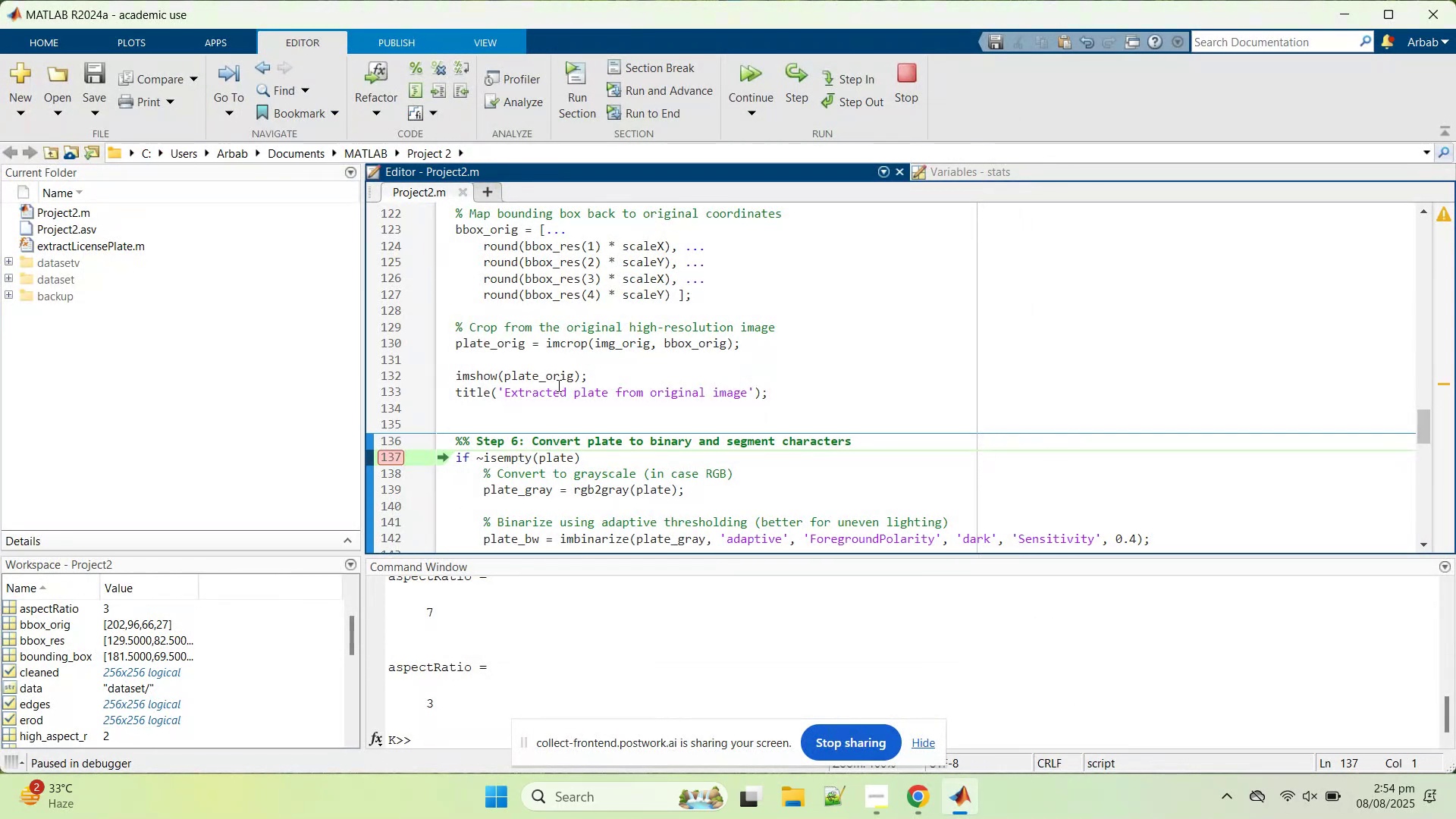 
double_click([550, 379])
 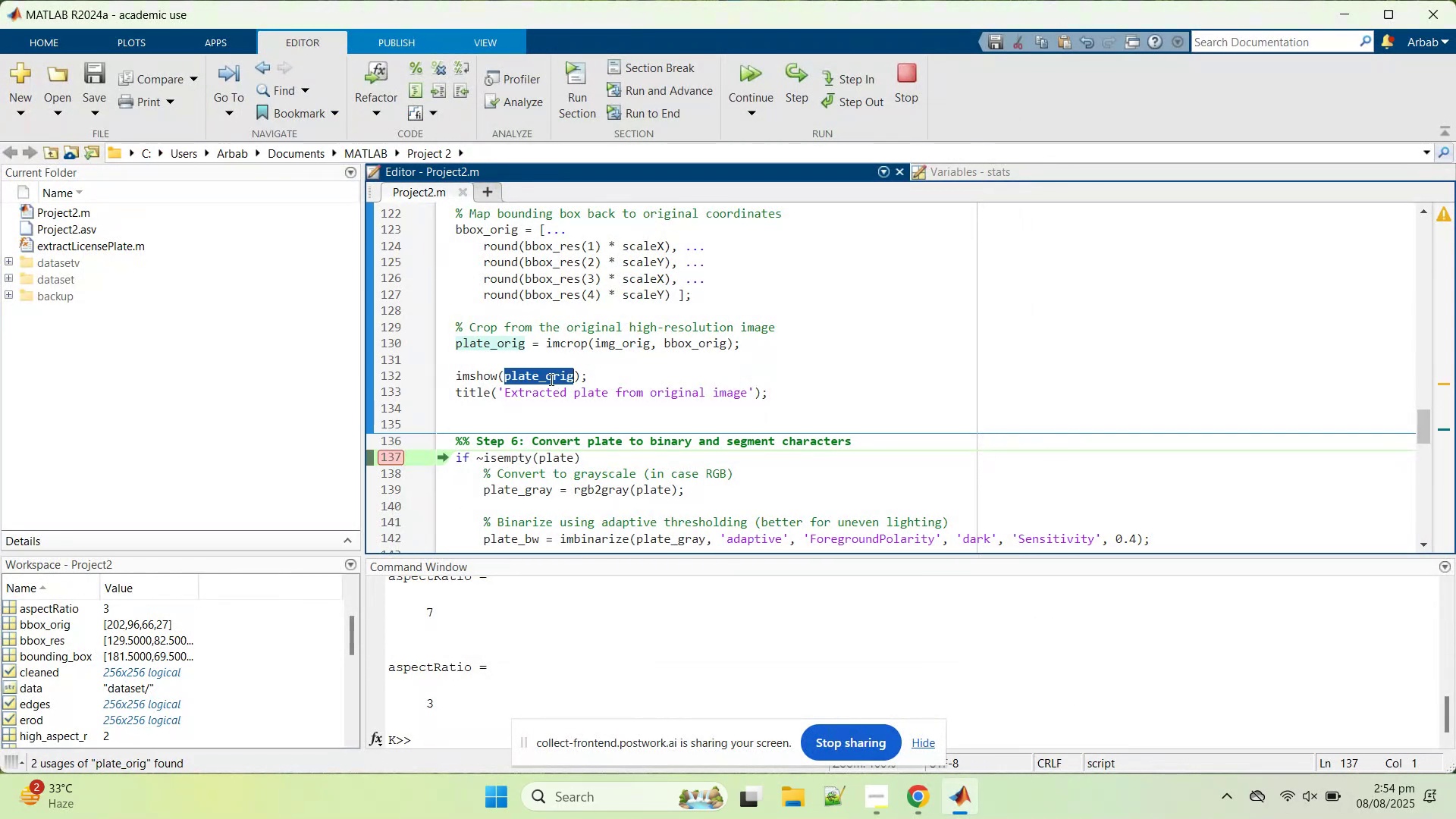 
triple_click([550, 379])
 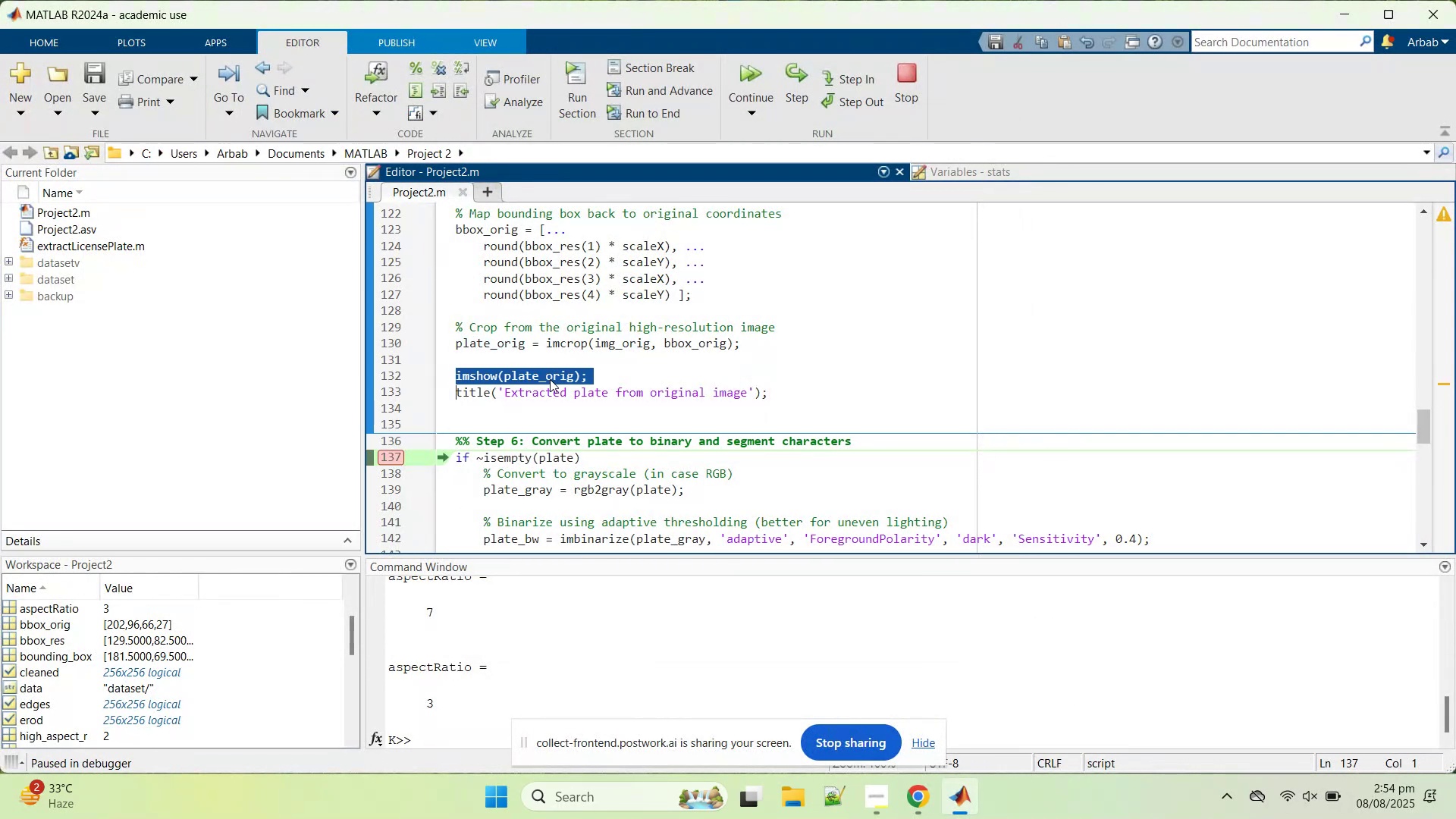 
right_click([550, 379])
 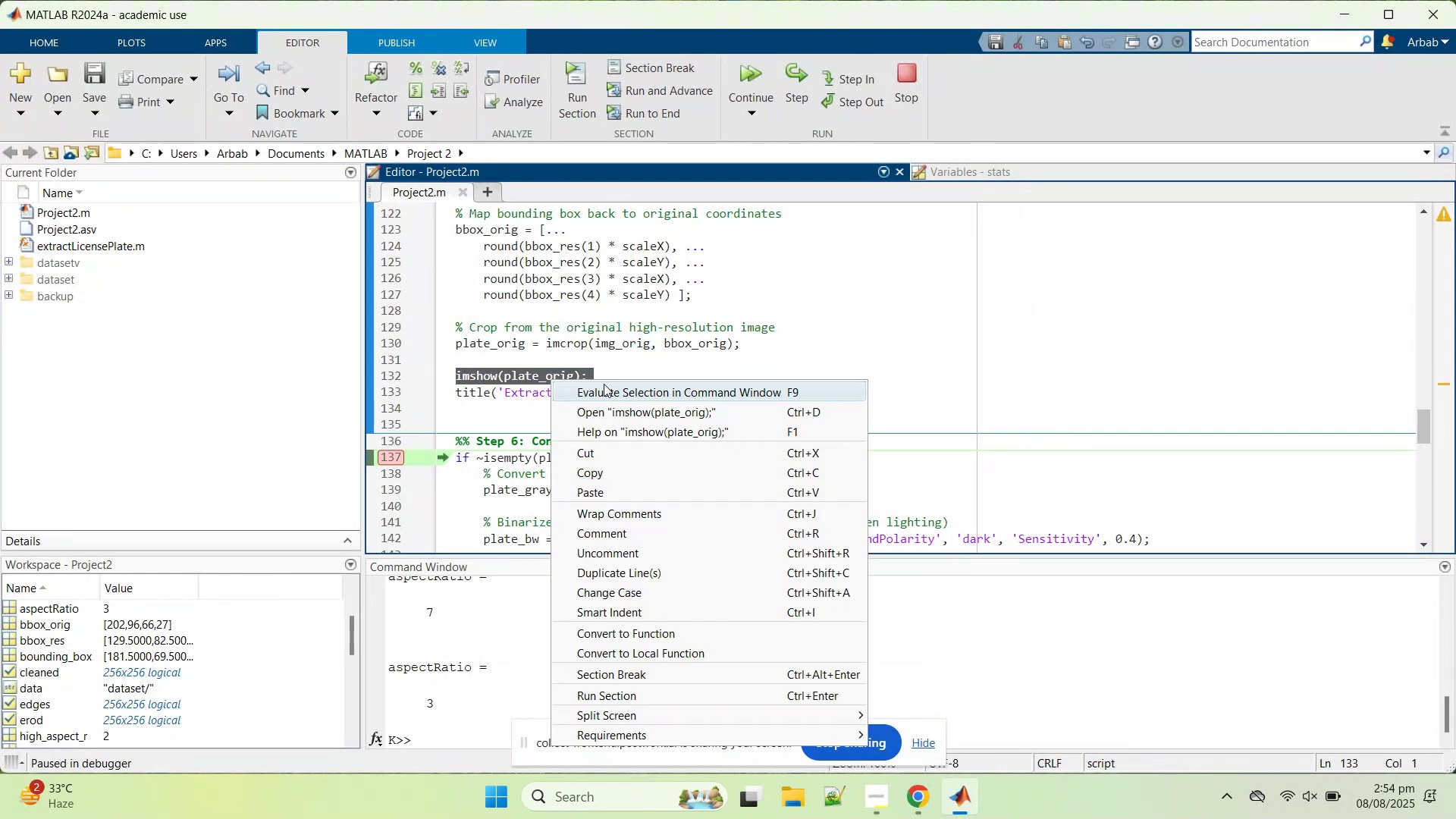 
left_click([604, 384])
 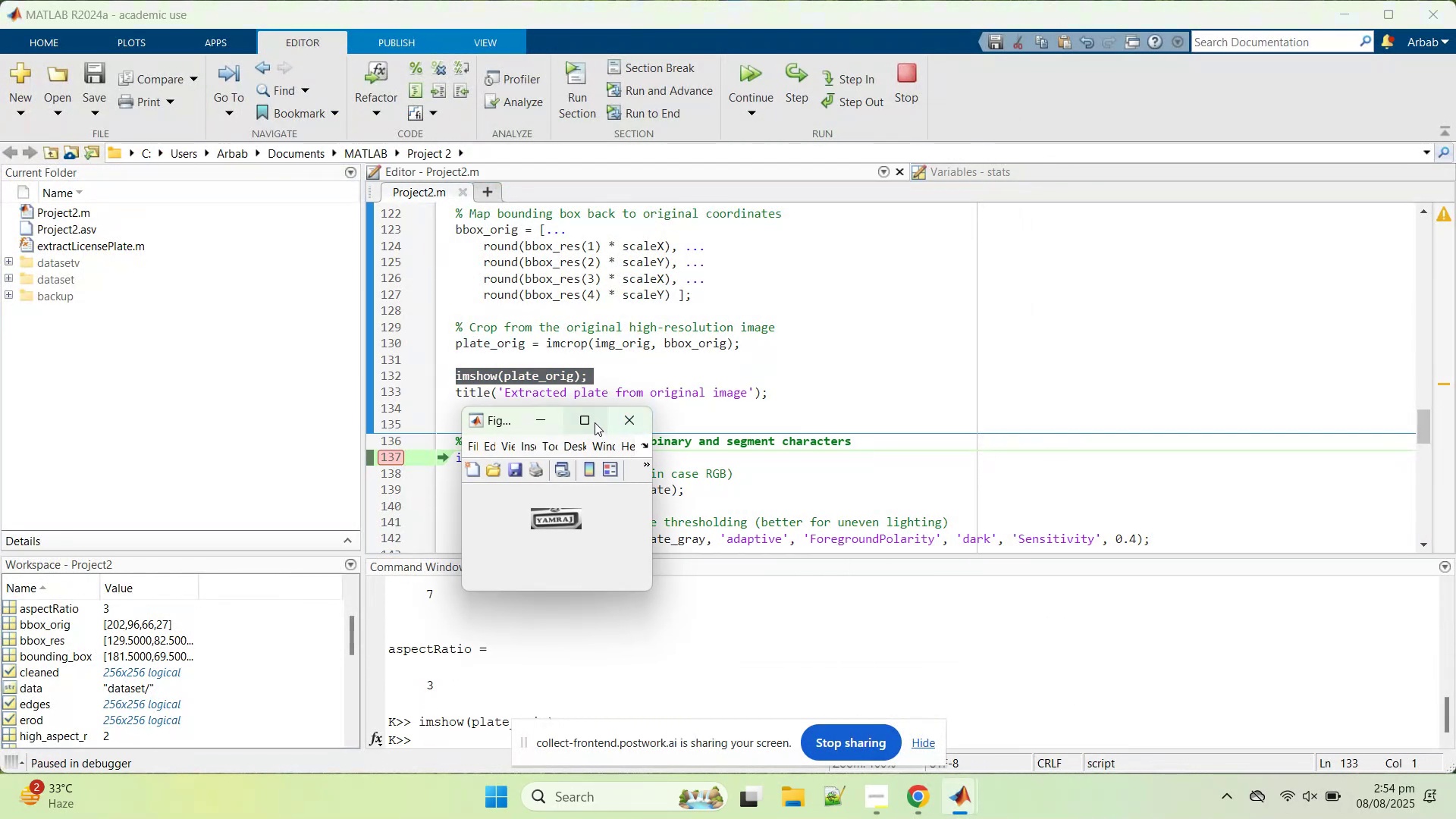 
left_click([593, 419])
 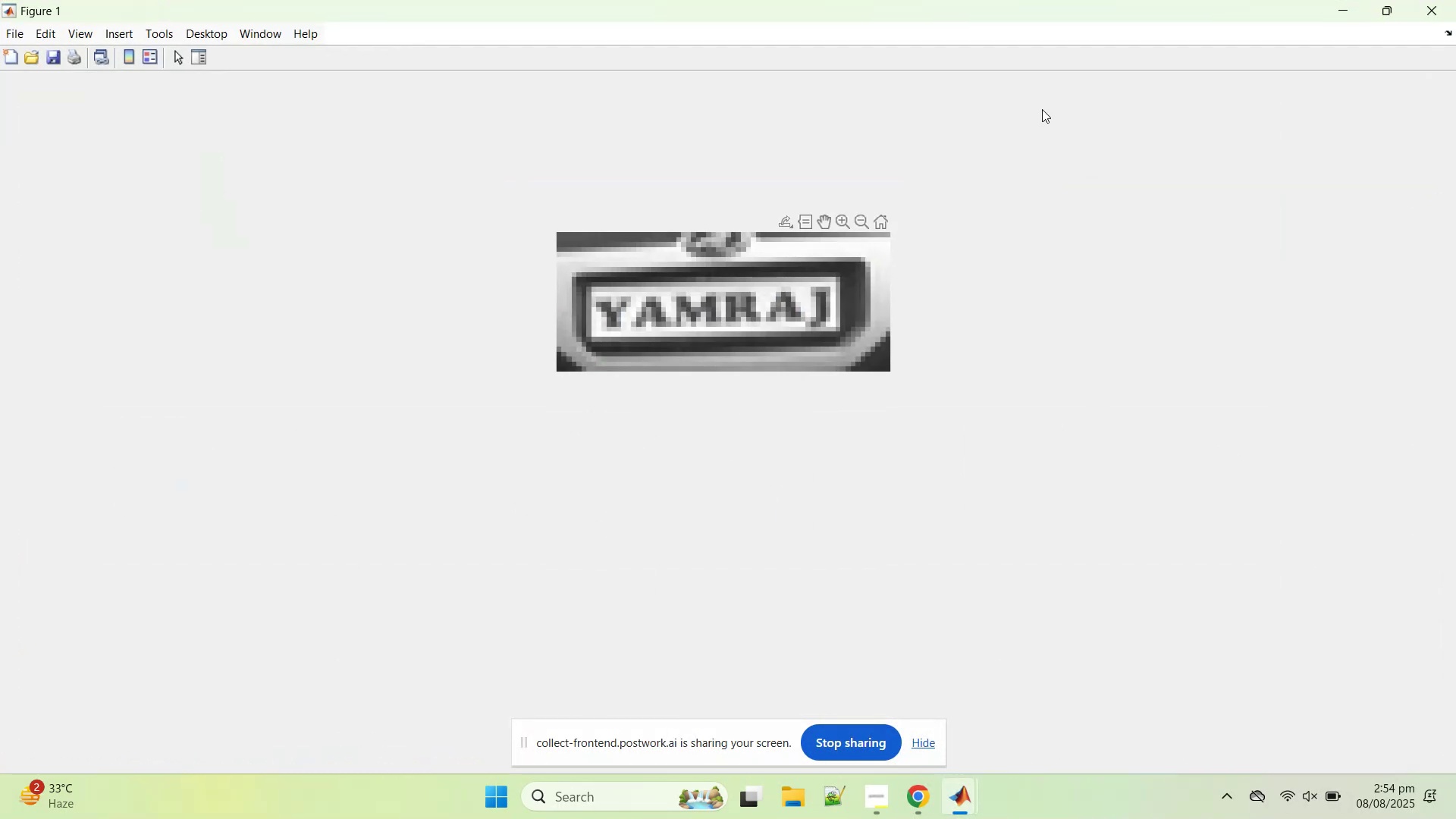 
left_click([1449, 2])
 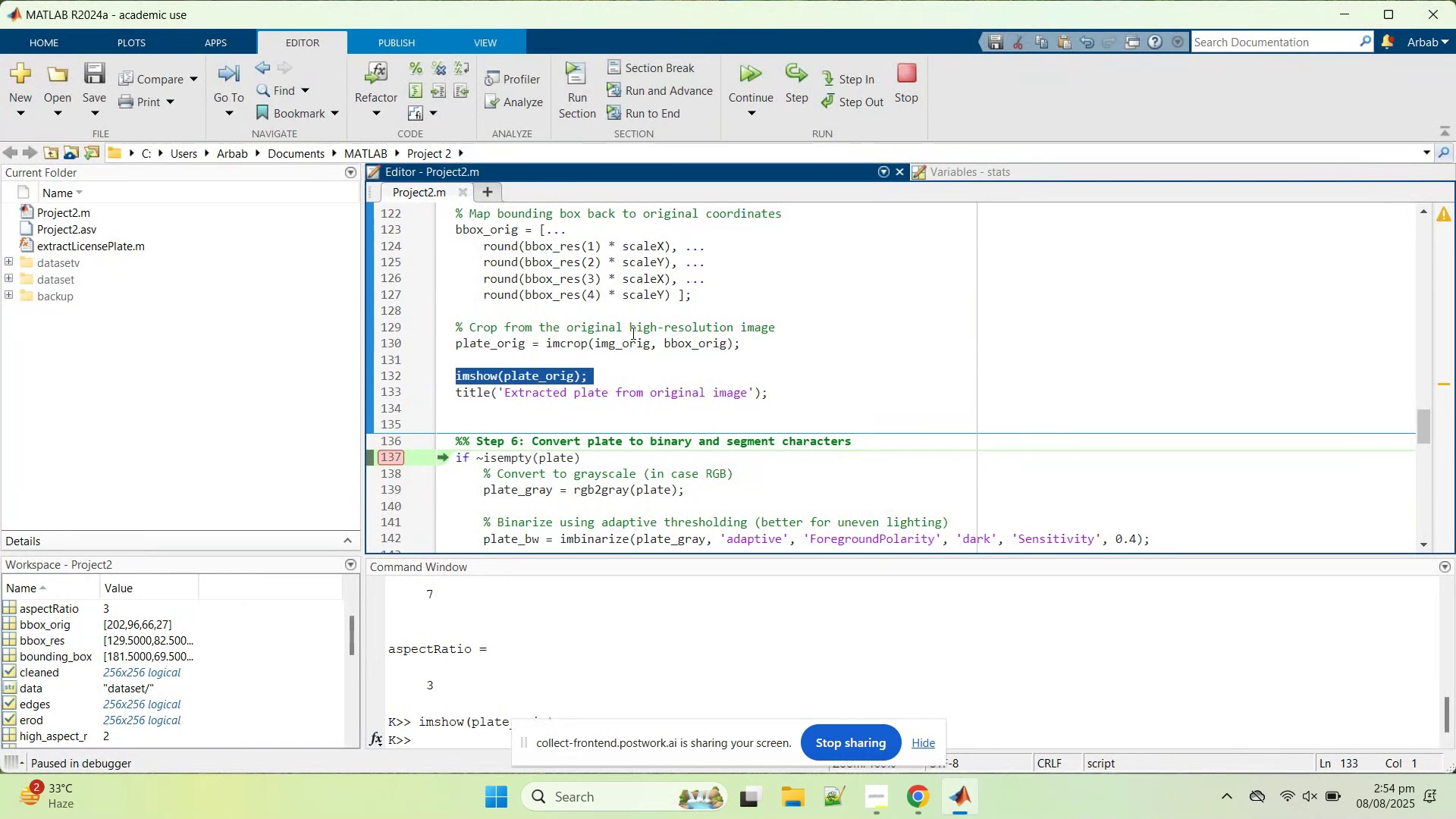 
scroll: coordinate [616, 313], scroll_direction: up, amount: 2.0
 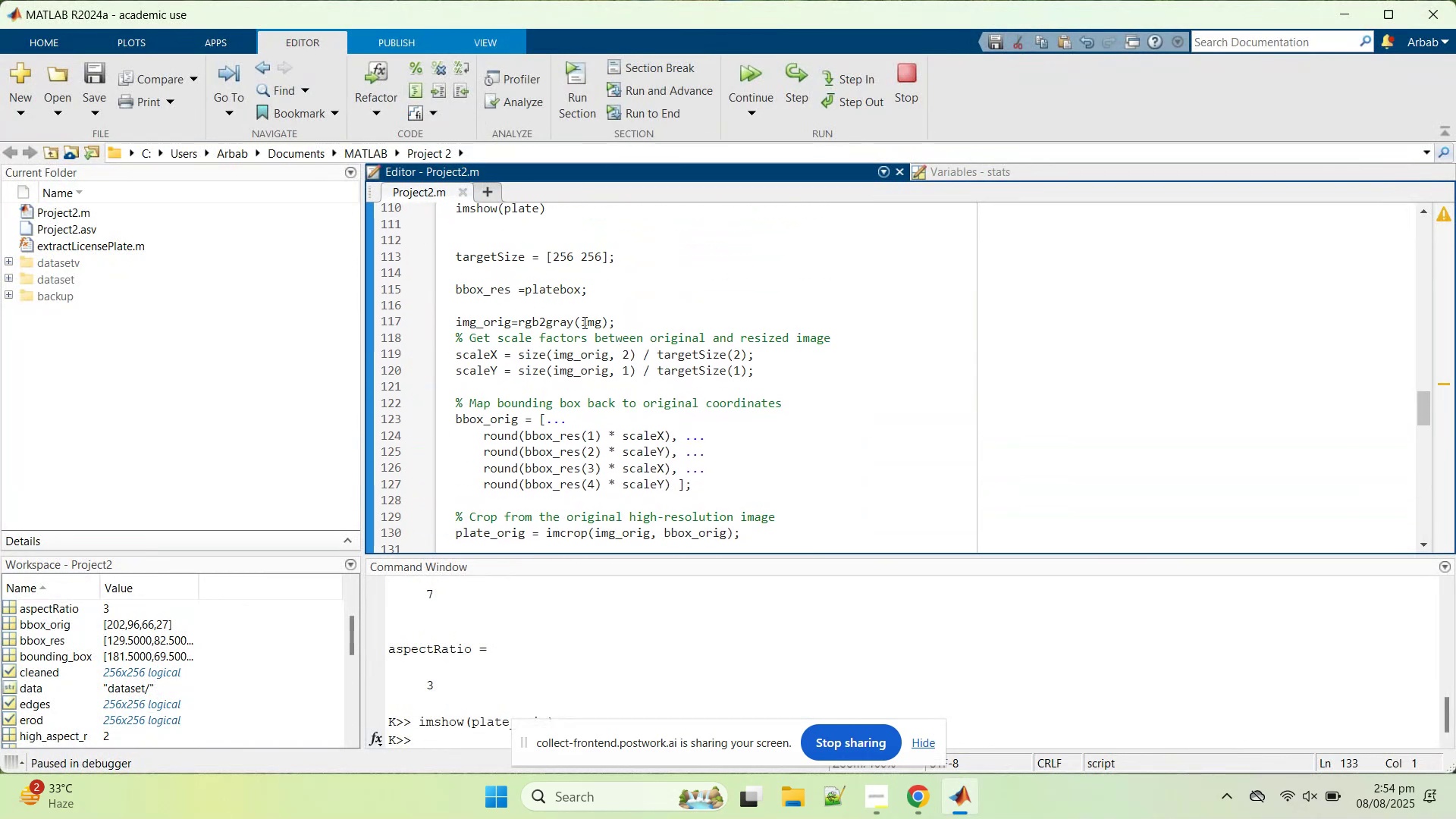 
mouse_move([591, 362])
 